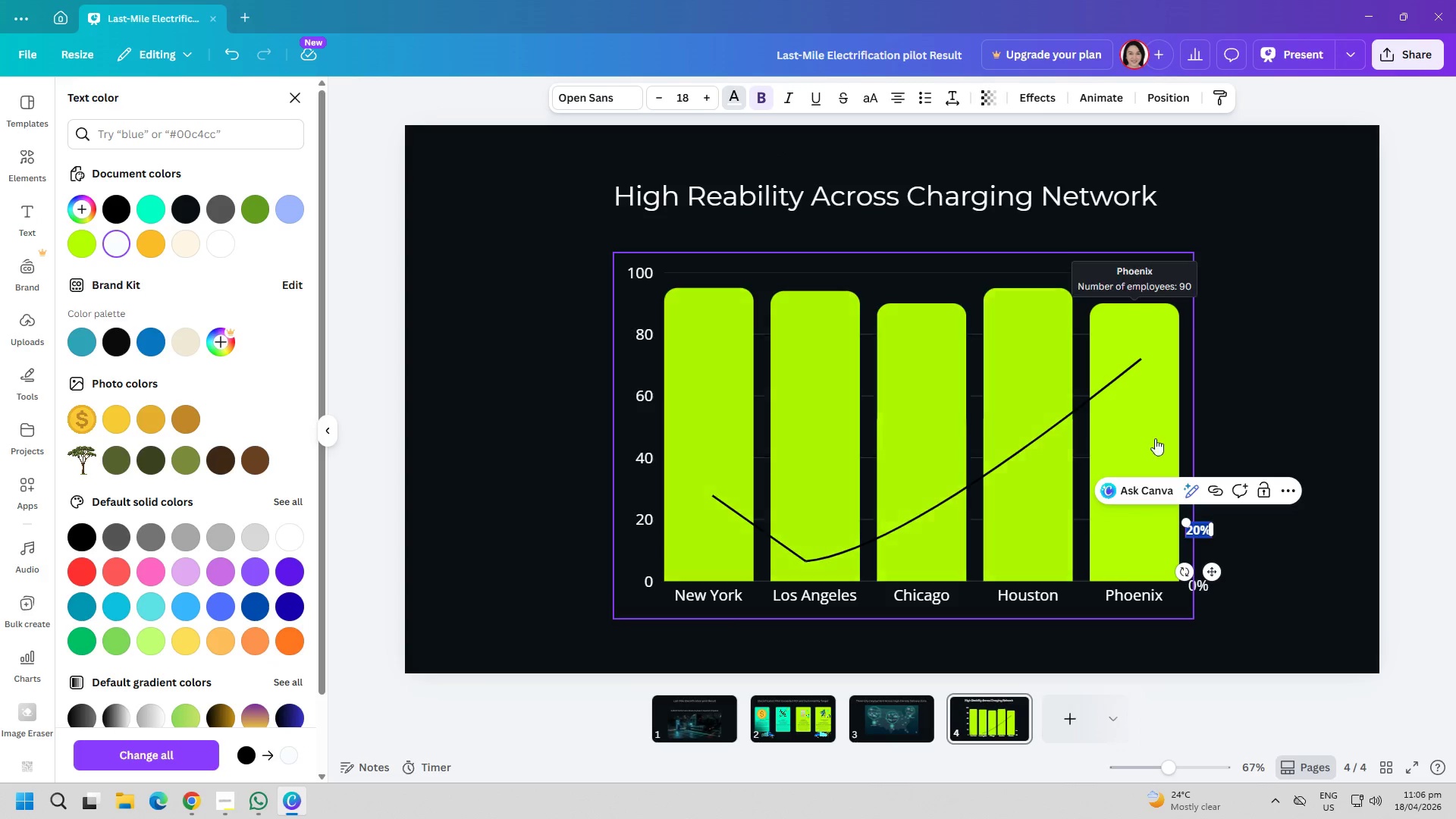 
left_click([1274, 397])
 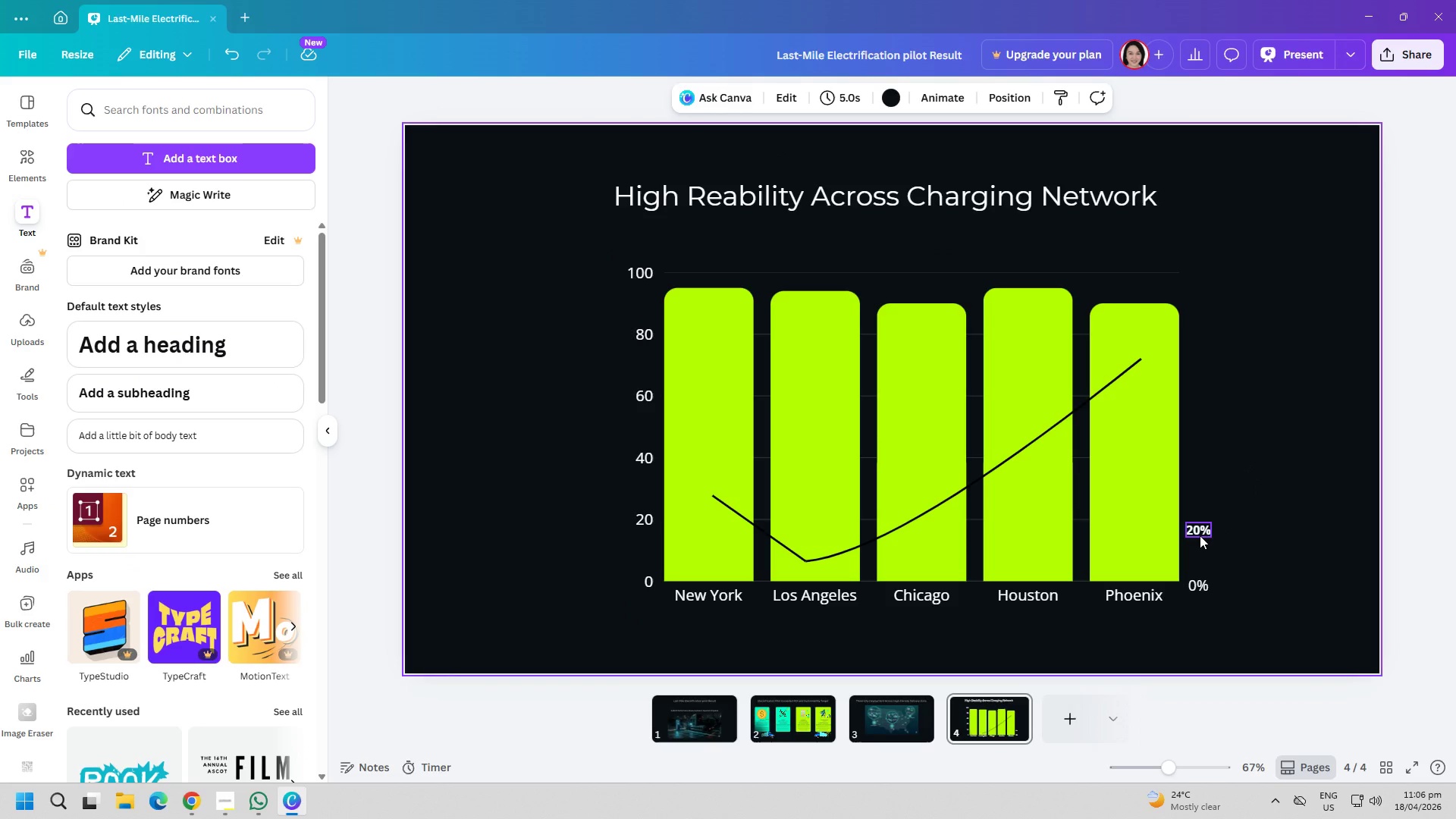 
left_click_drag(start_coordinate=[1200, 535], to_coordinate=[1204, 535])
 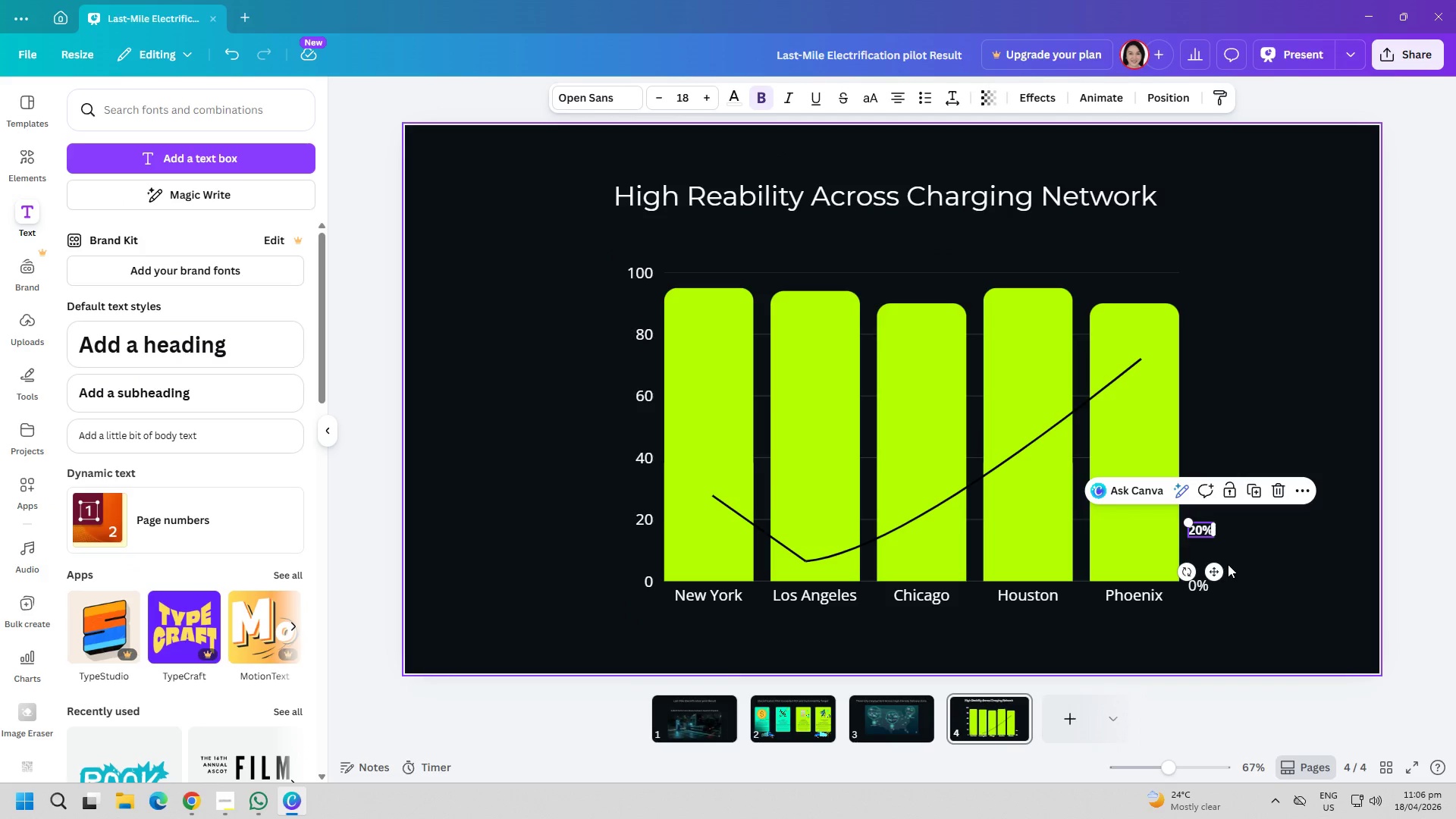 
left_click([1228, 564])
 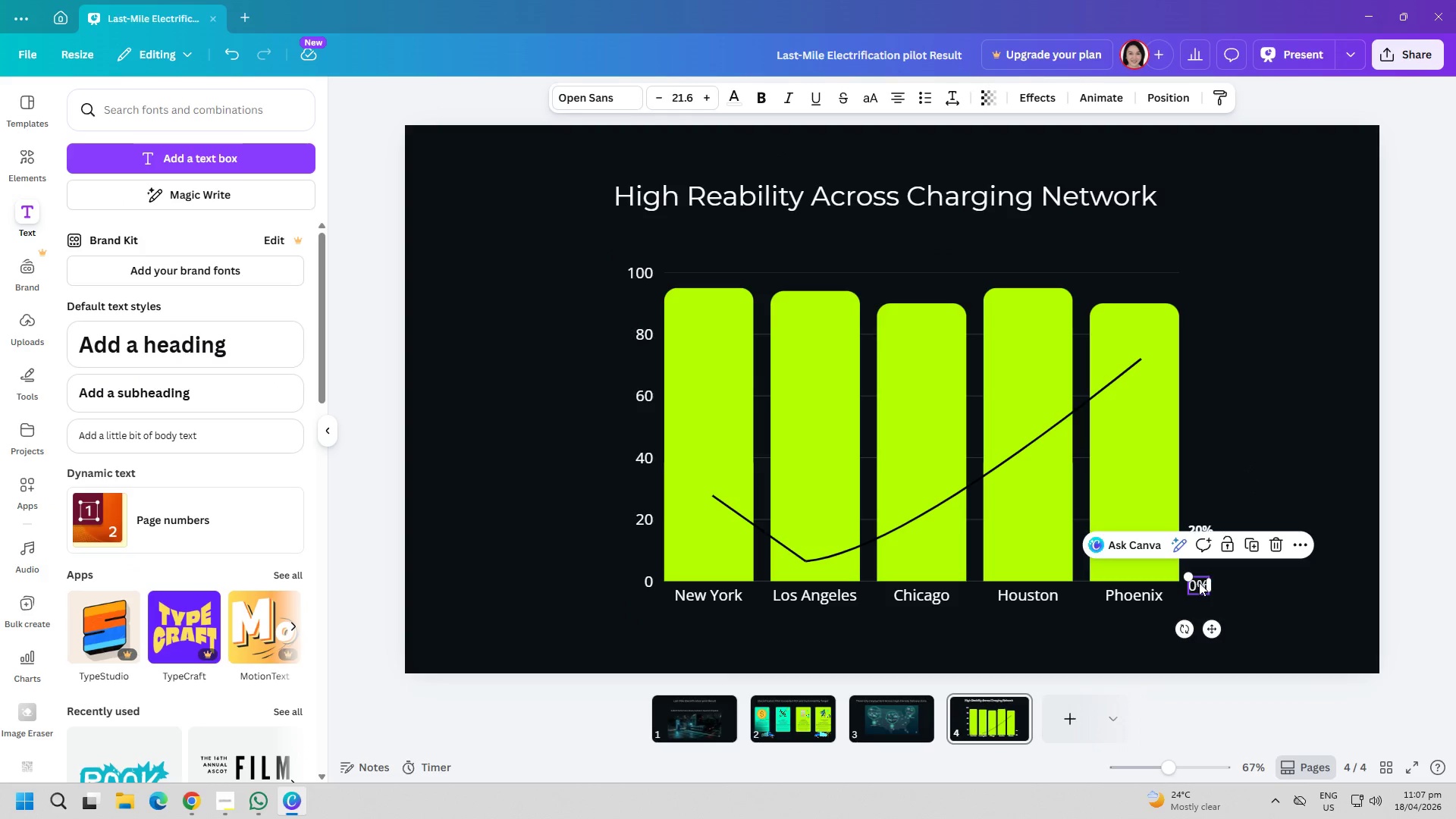 
left_click([1272, 578])
 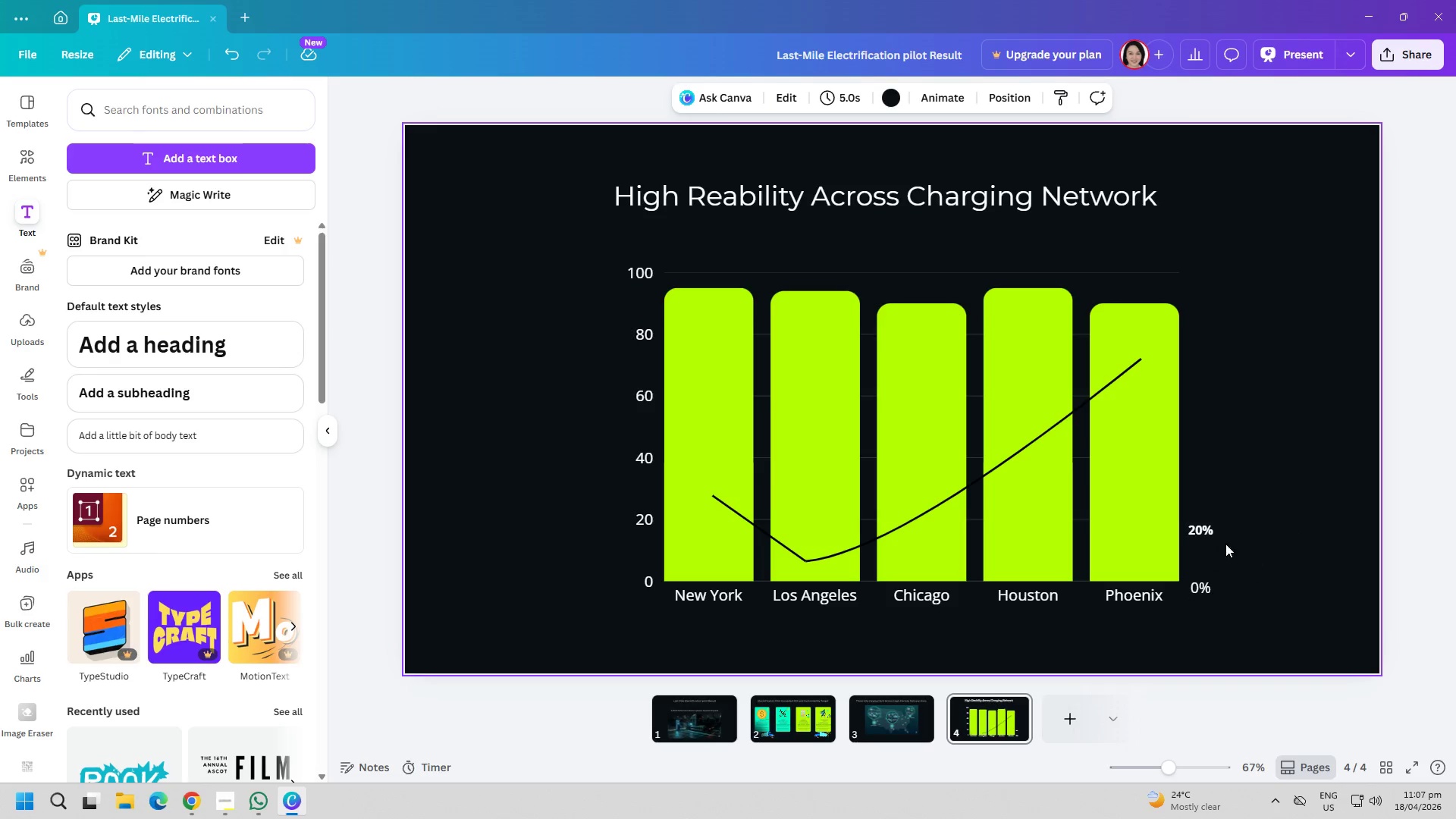 
left_click([1198, 526])
 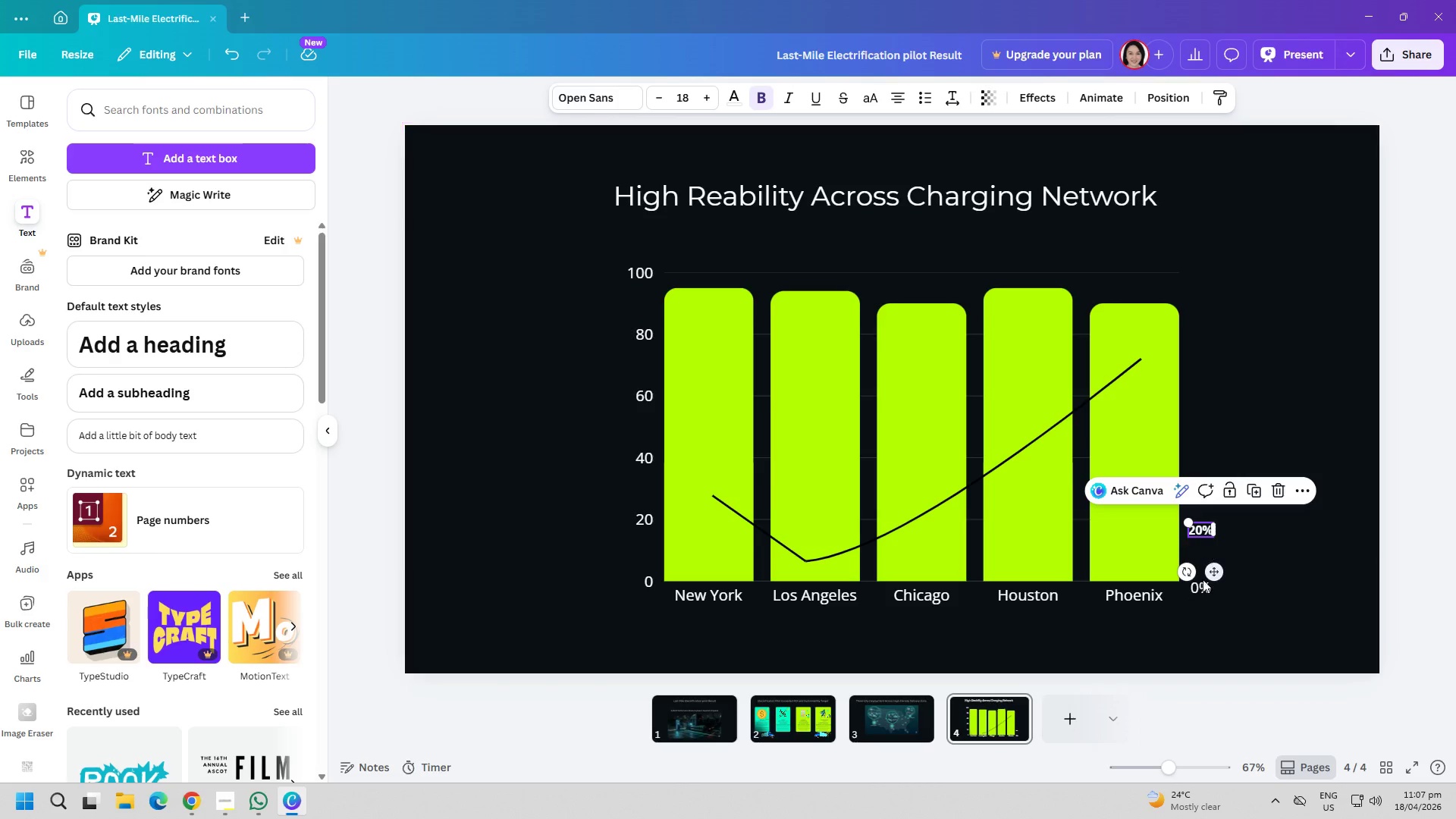 
double_click([1200, 588])
 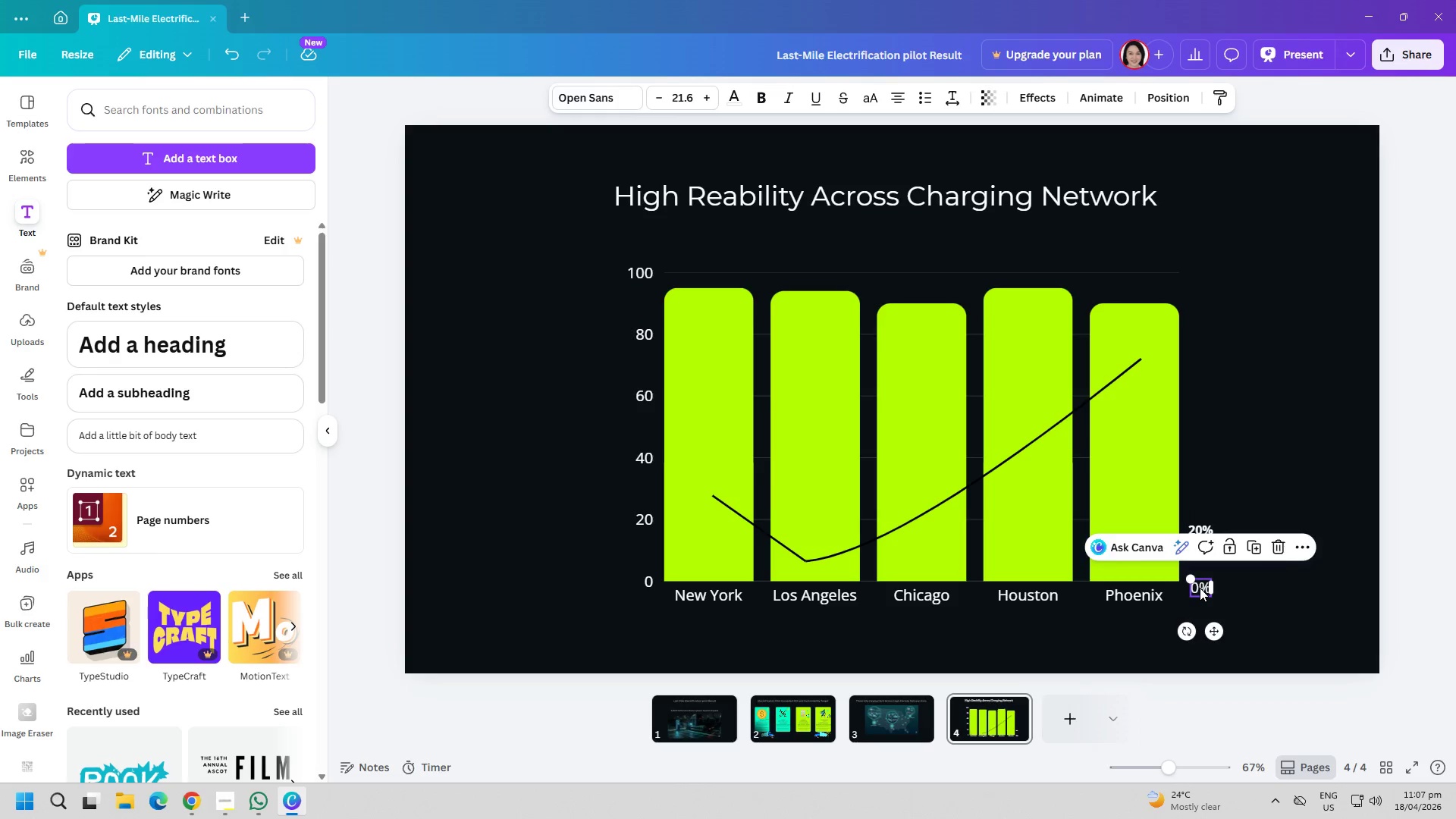 
triple_click([1200, 588])
 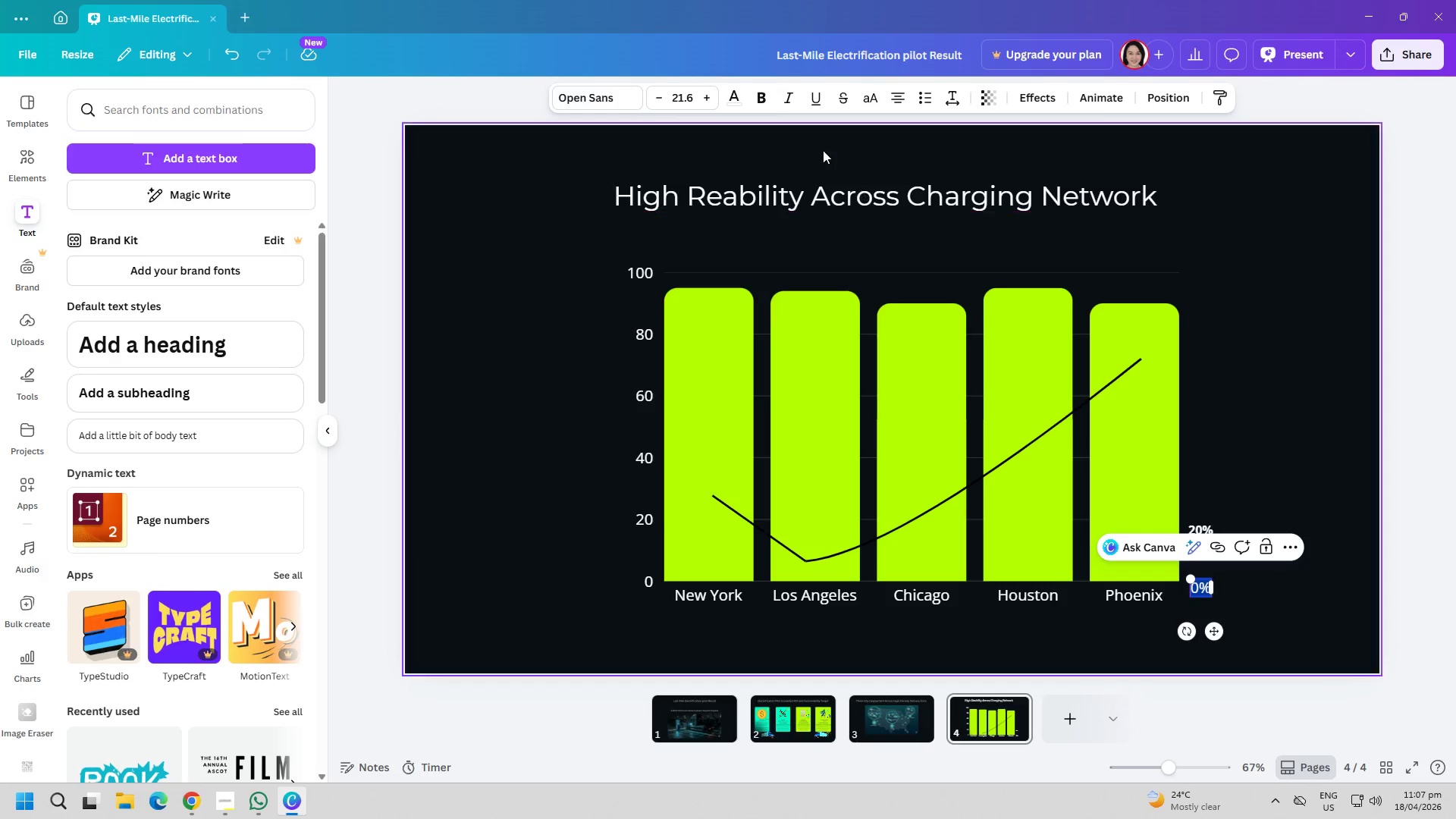 
left_click([755, 97])
 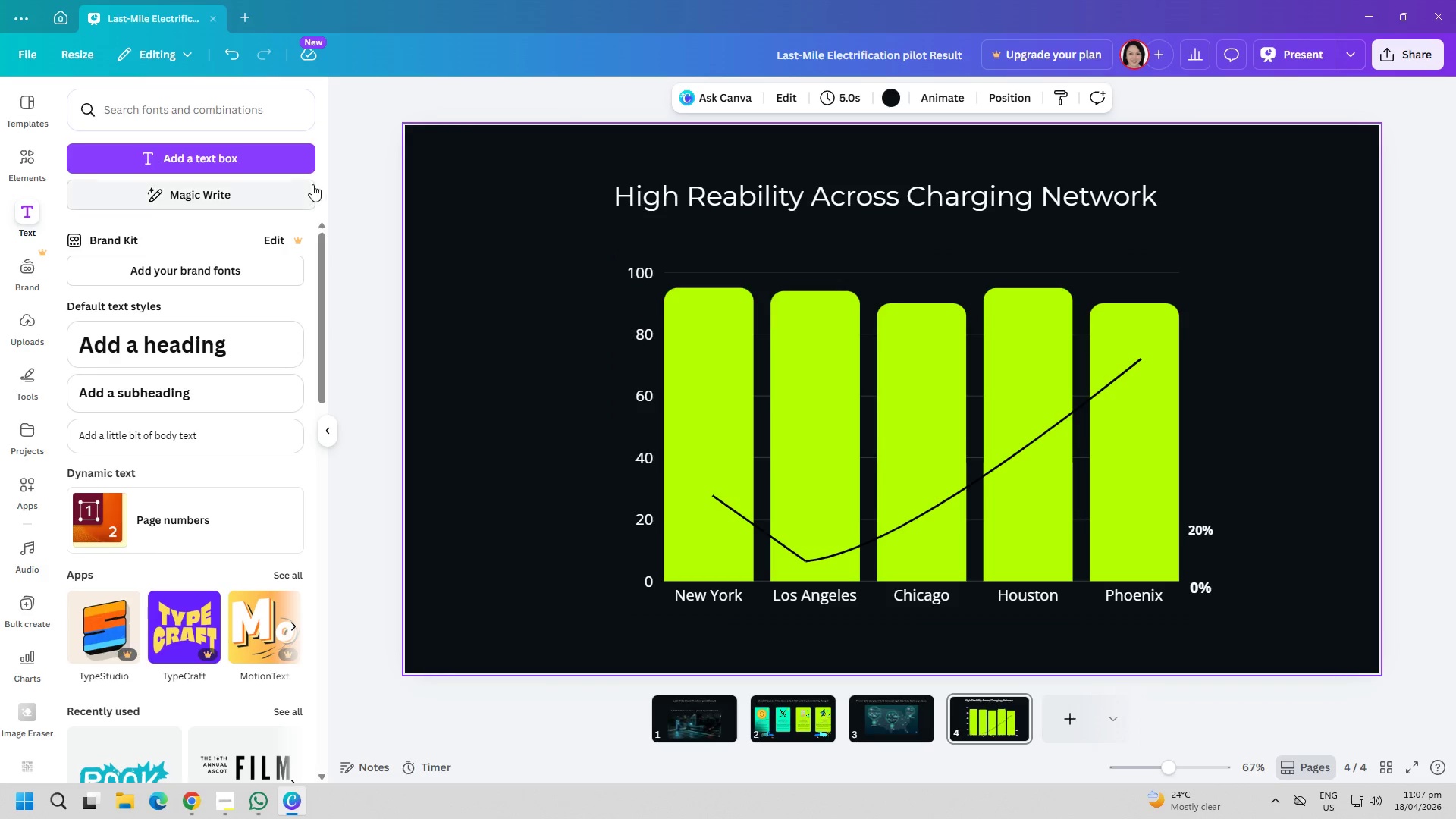 
left_click([292, 150])
 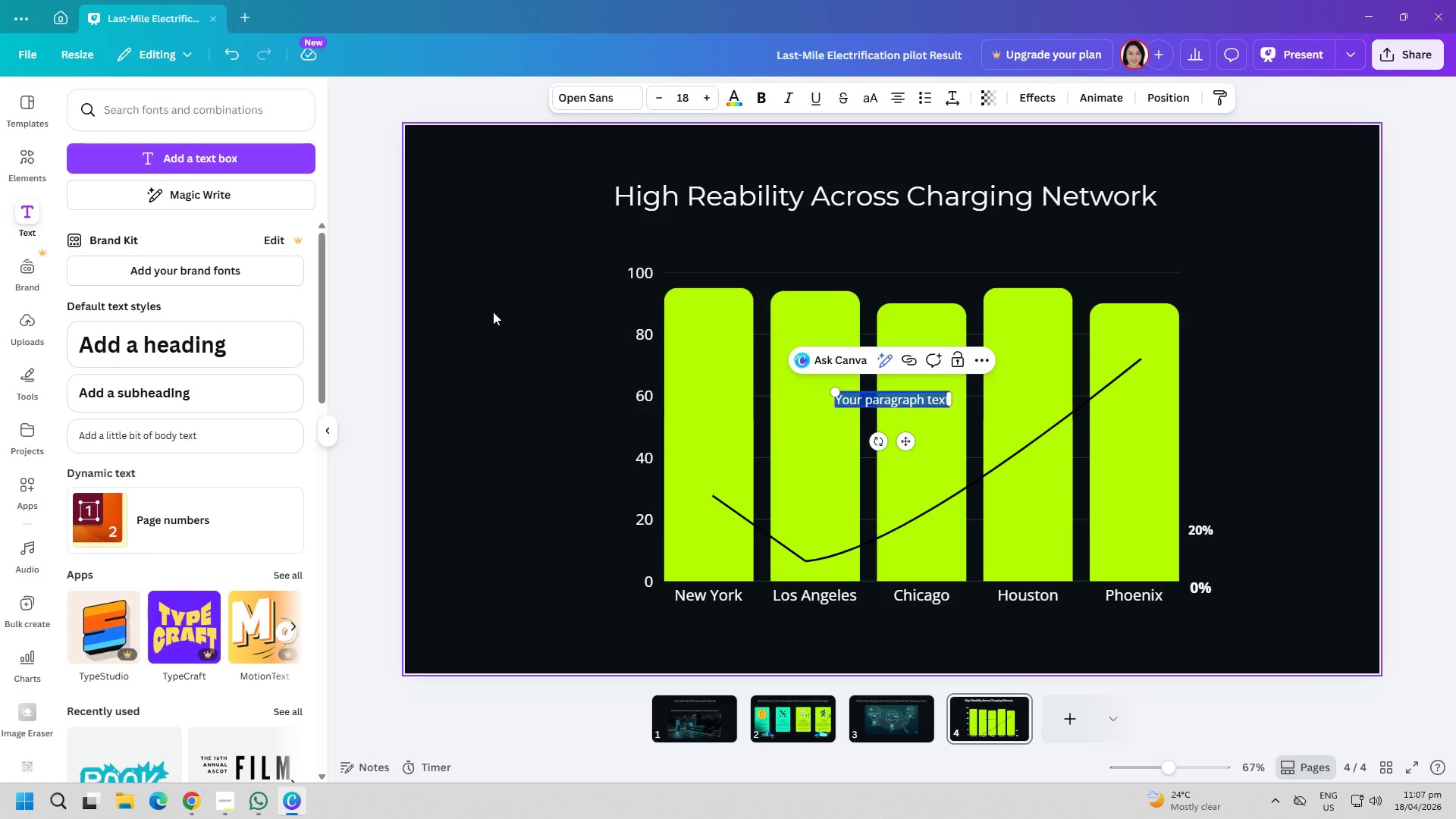 
type(40%)
 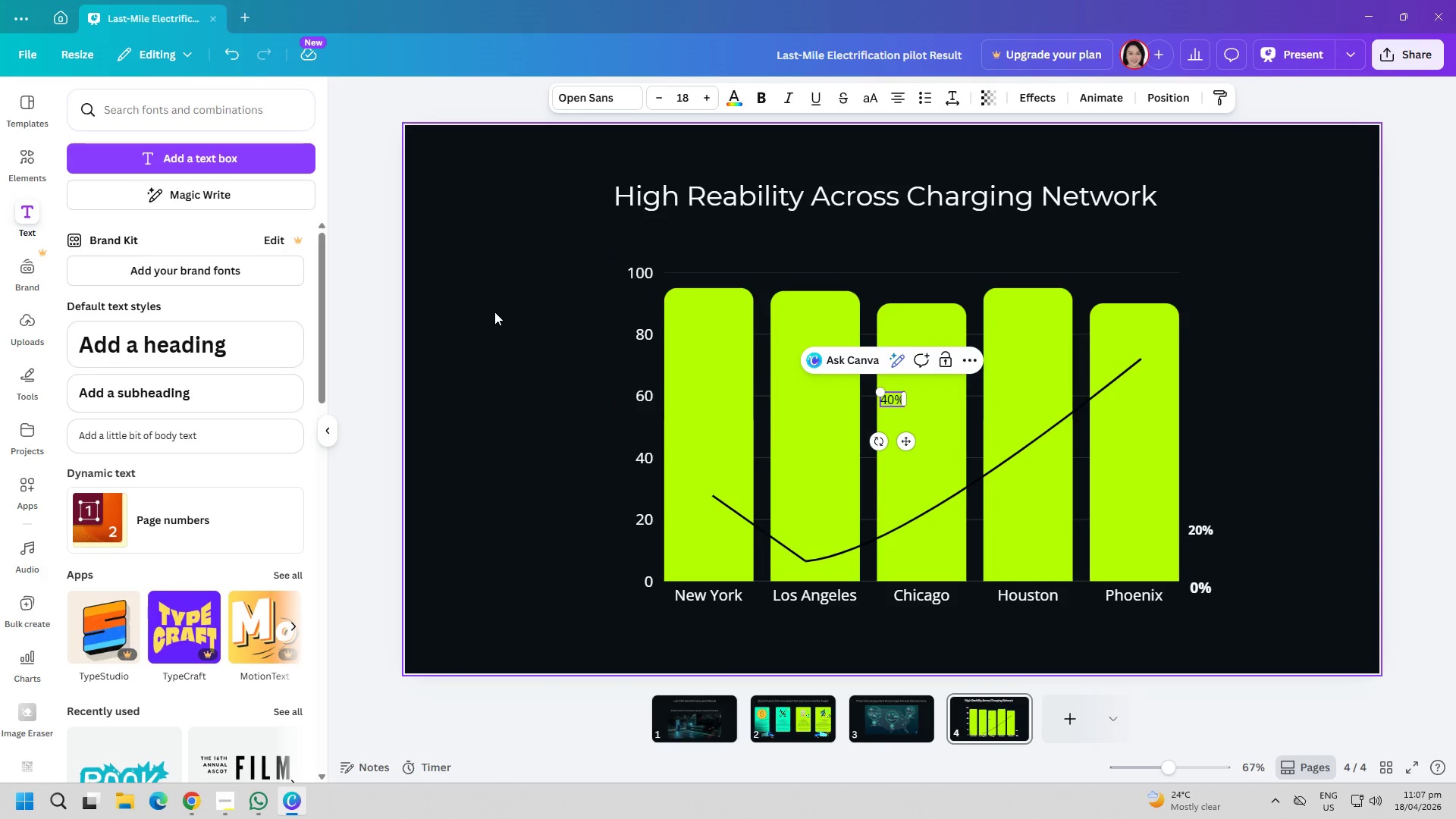 
key(Control+ControlLeft)
 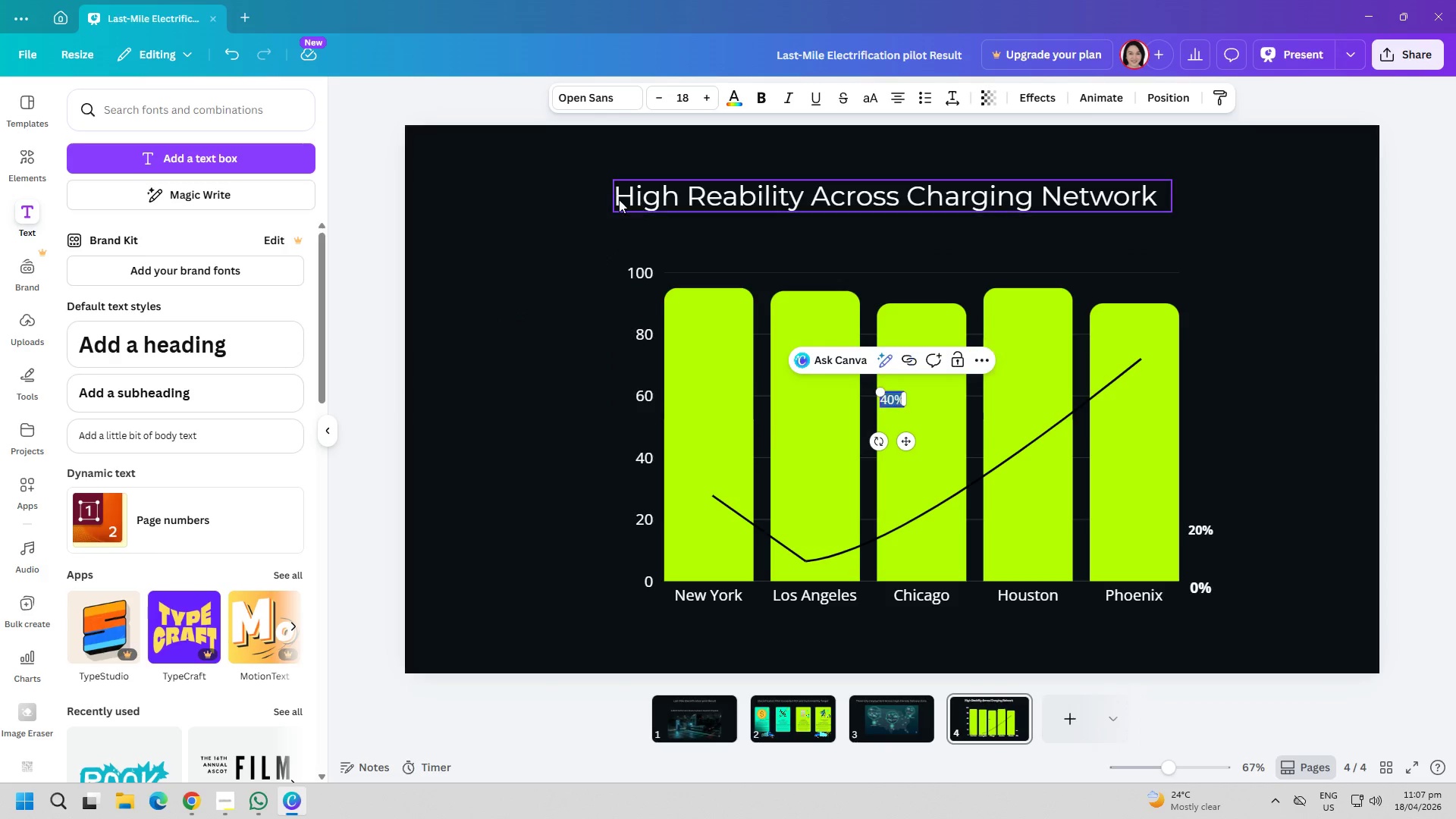 
key(Control+A)
 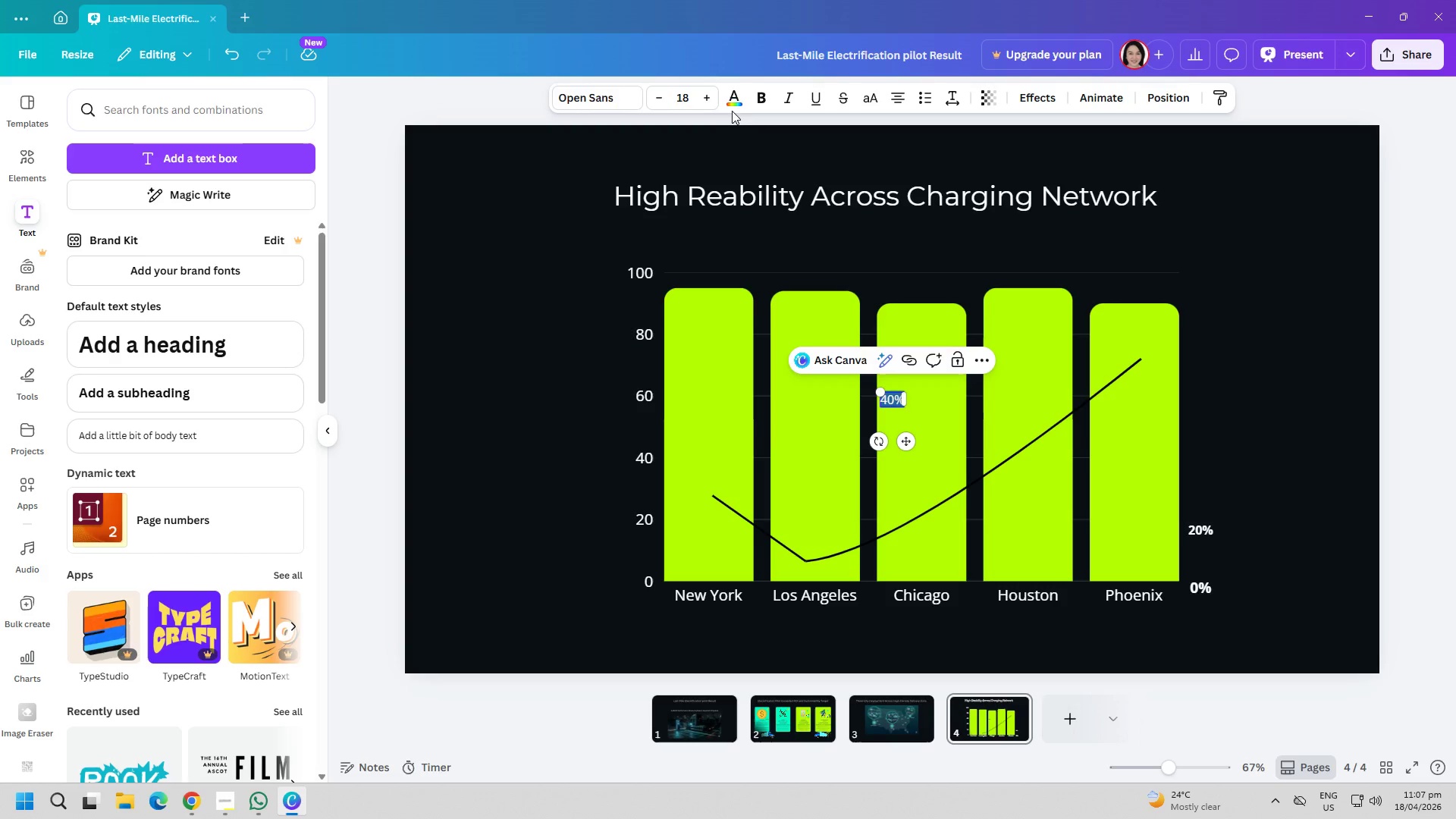 
left_click([733, 97])
 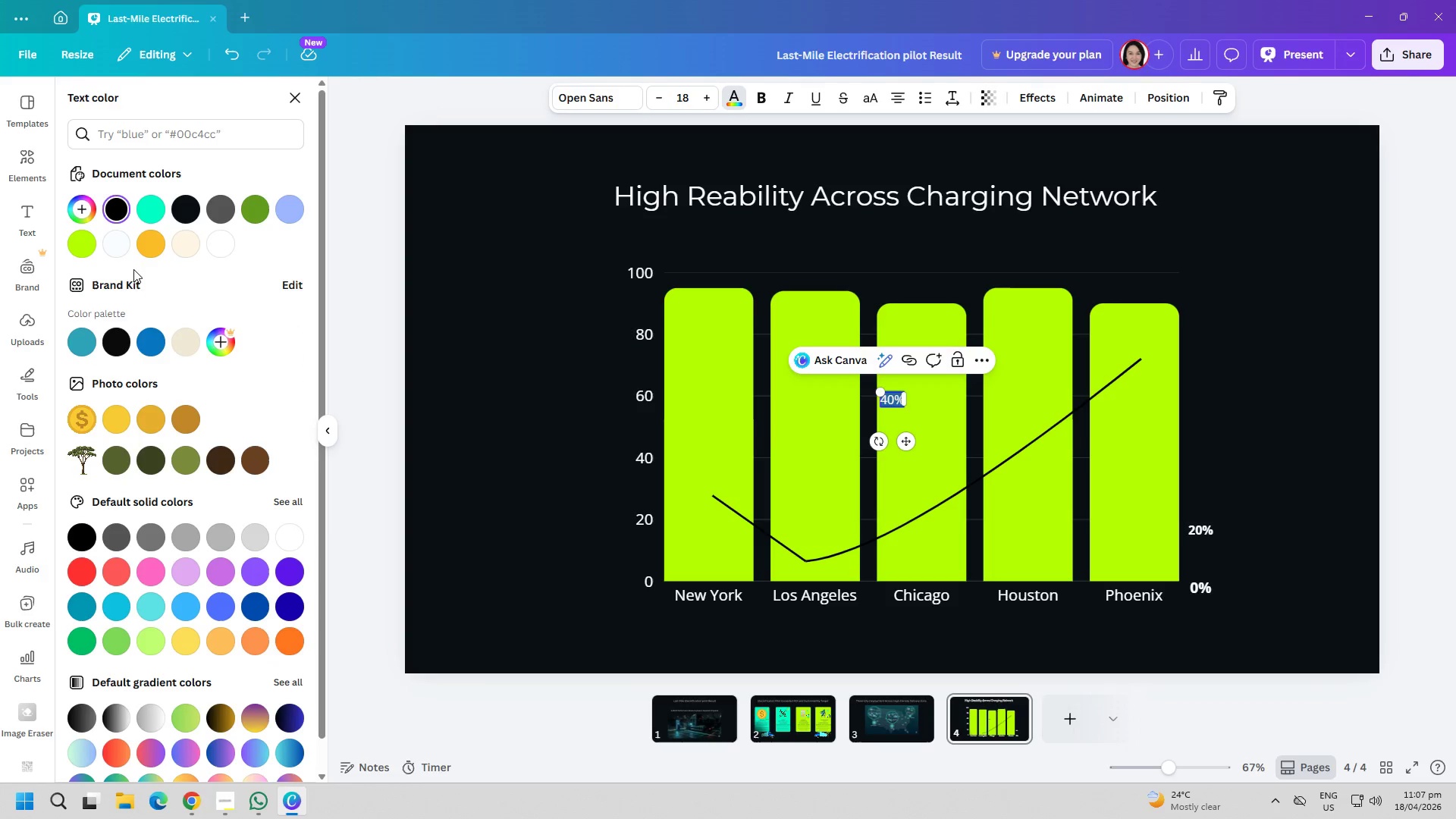 
left_click([123, 249])
 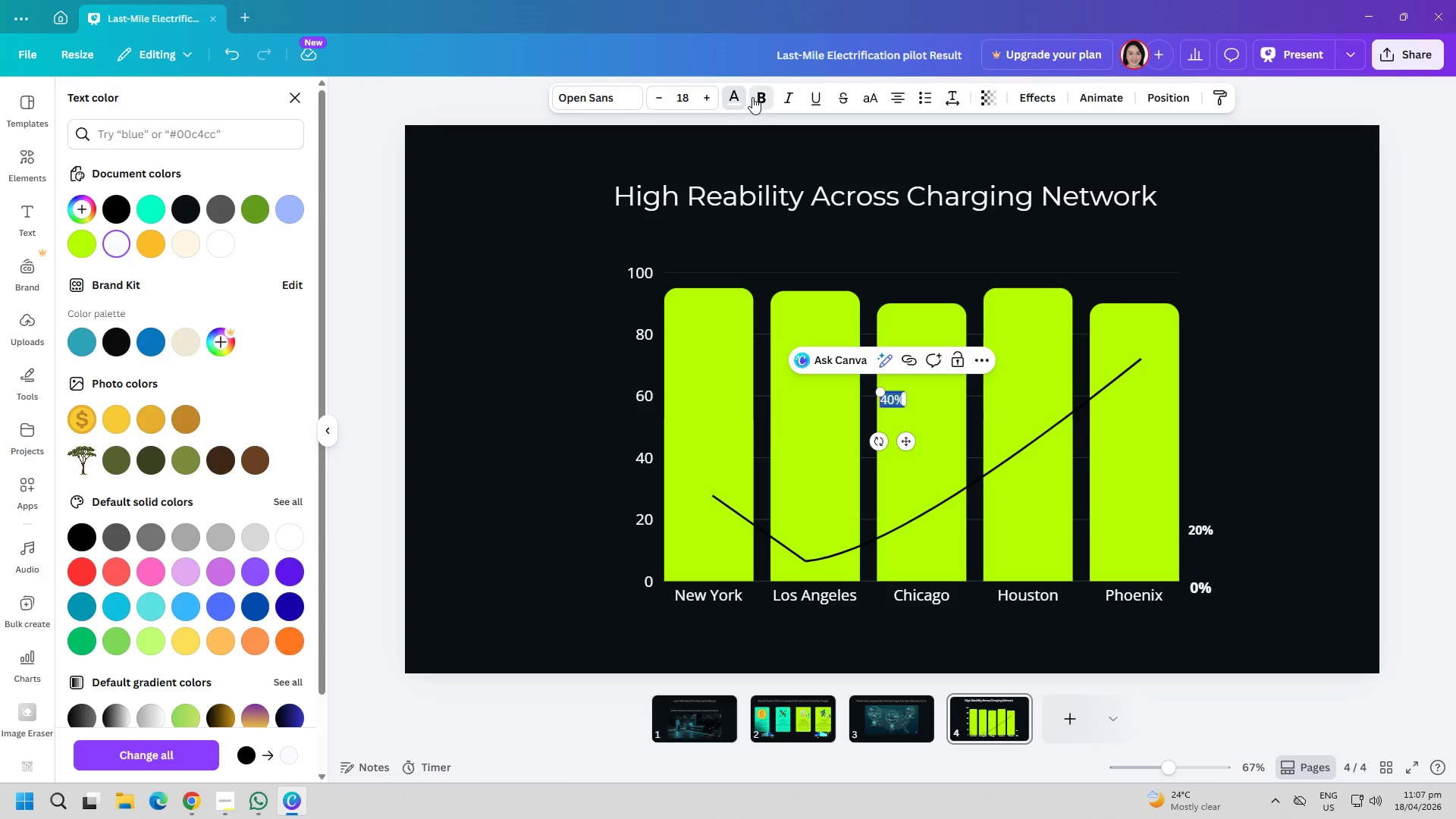 
double_click([512, 318])
 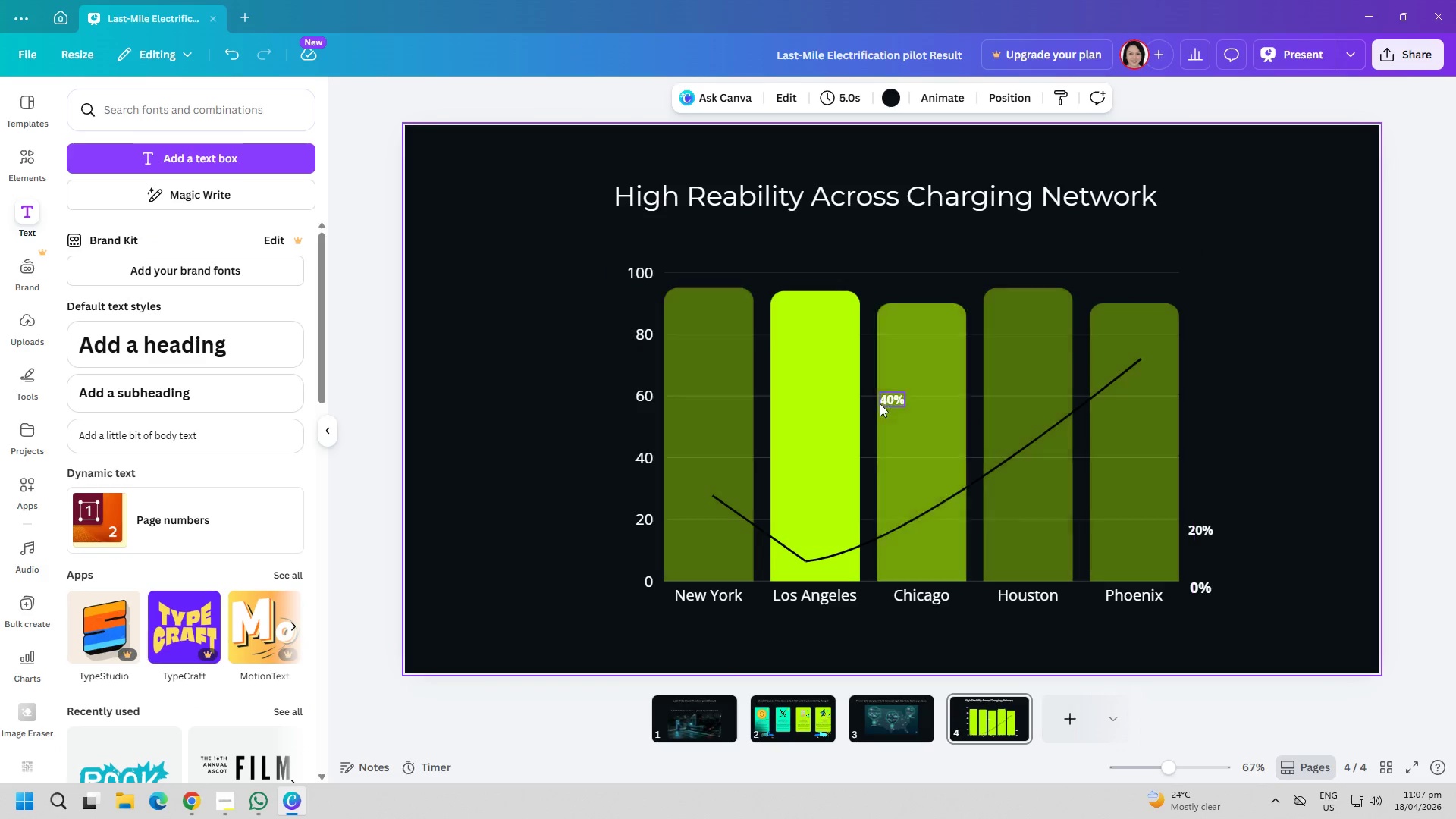 
left_click_drag(start_coordinate=[883, 403], to_coordinate=[1189, 479])
 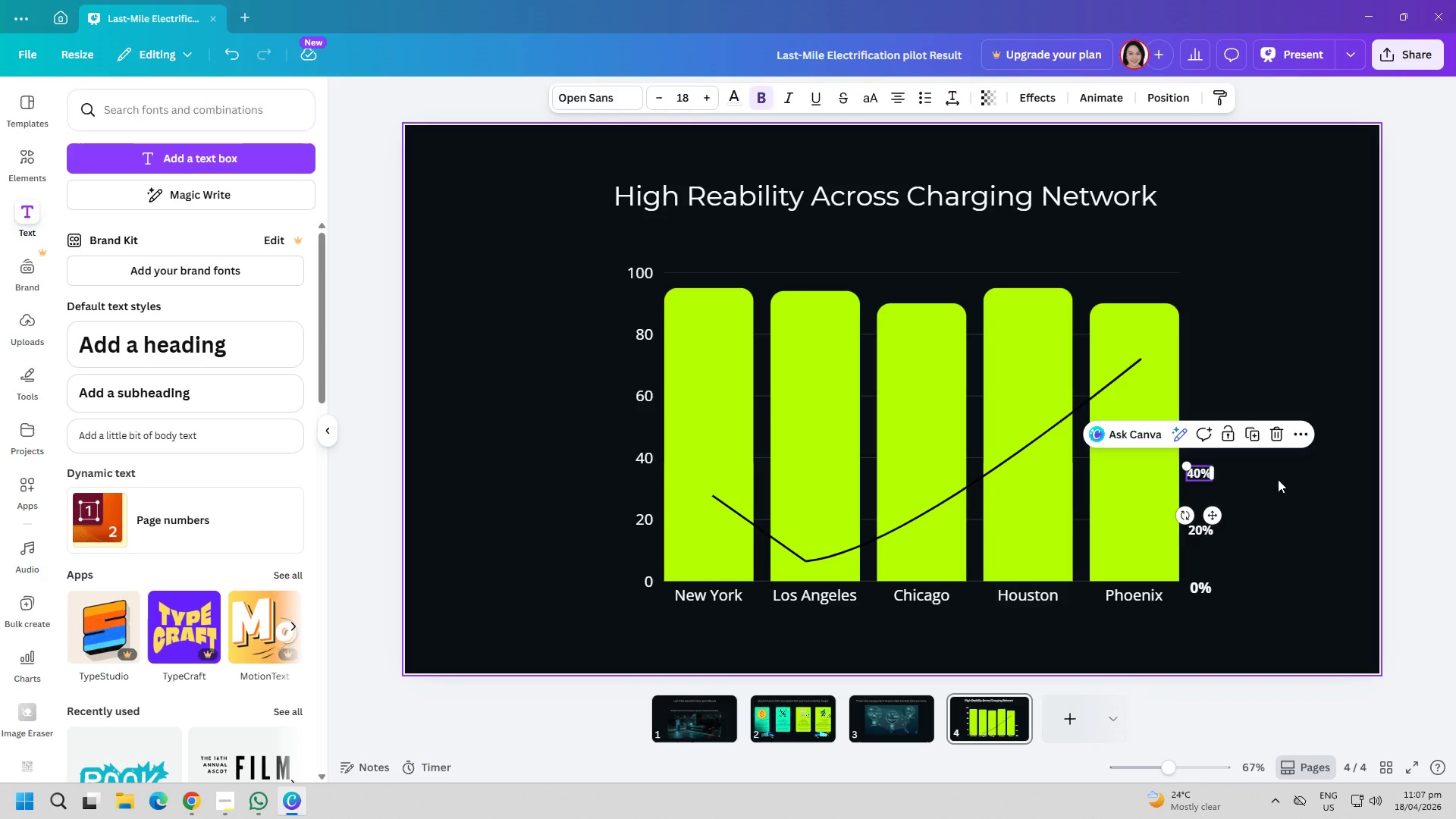 
left_click([1282, 480])
 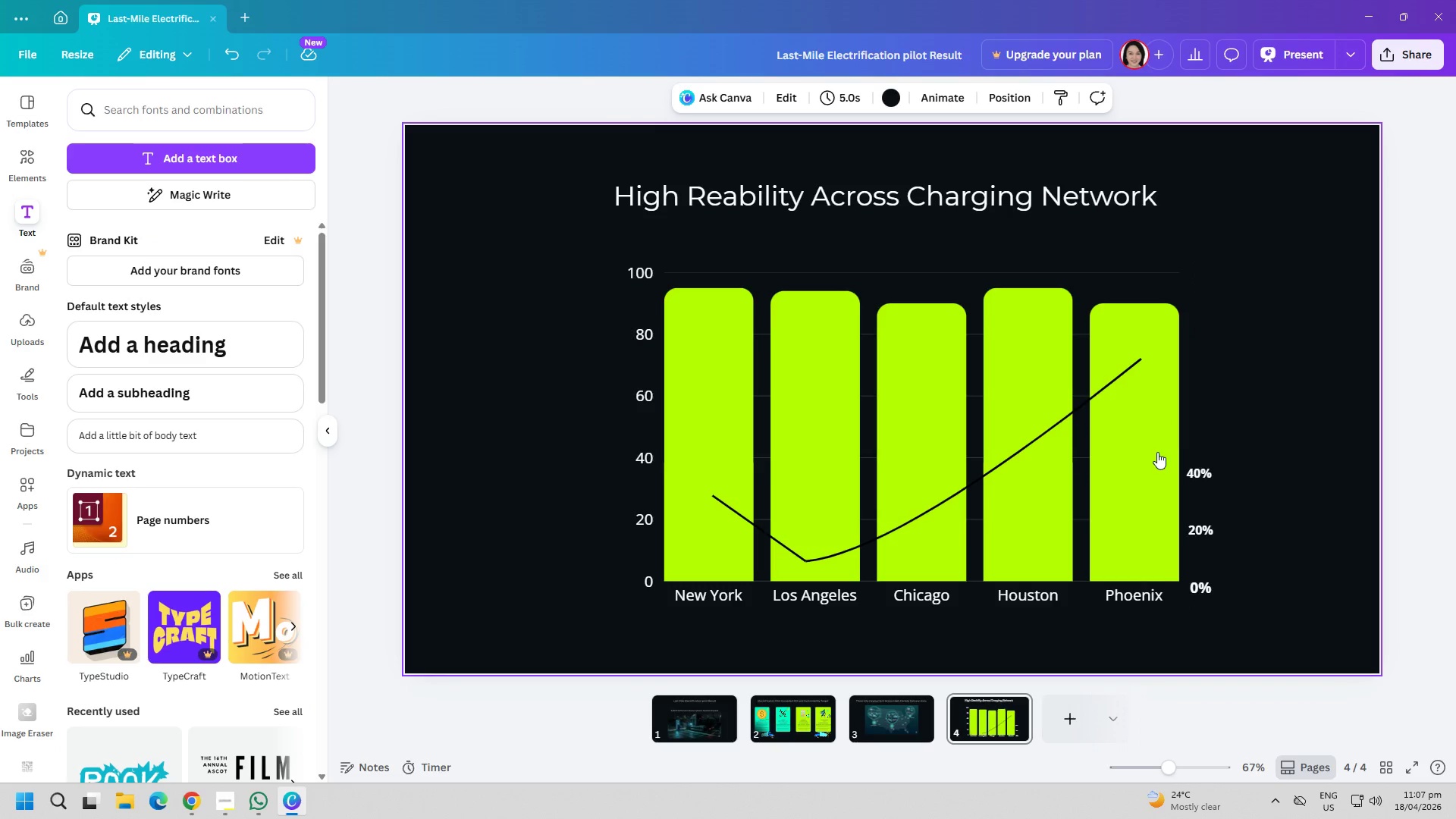 
left_click([158, 153])
 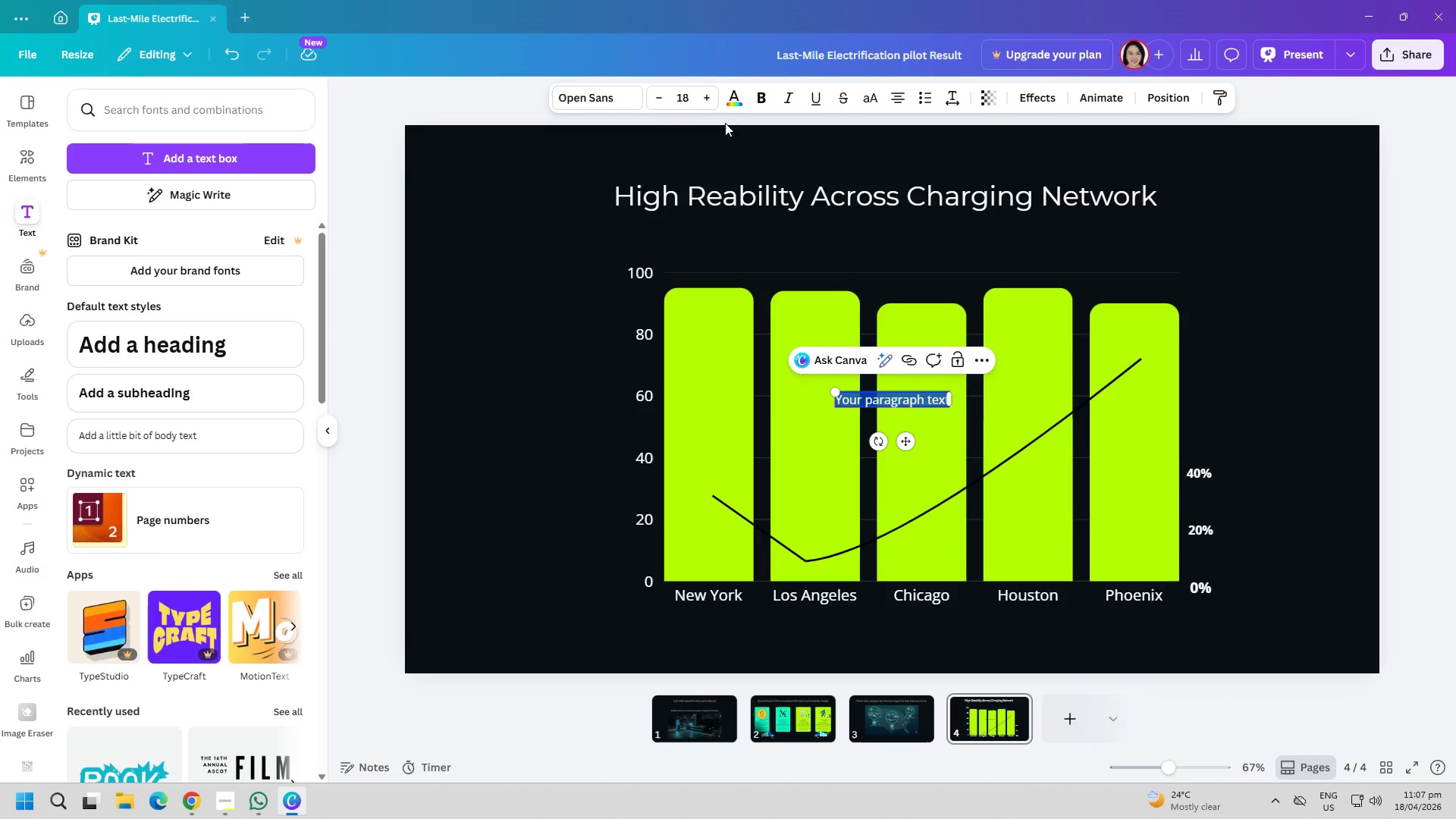 
left_click([752, 96])
 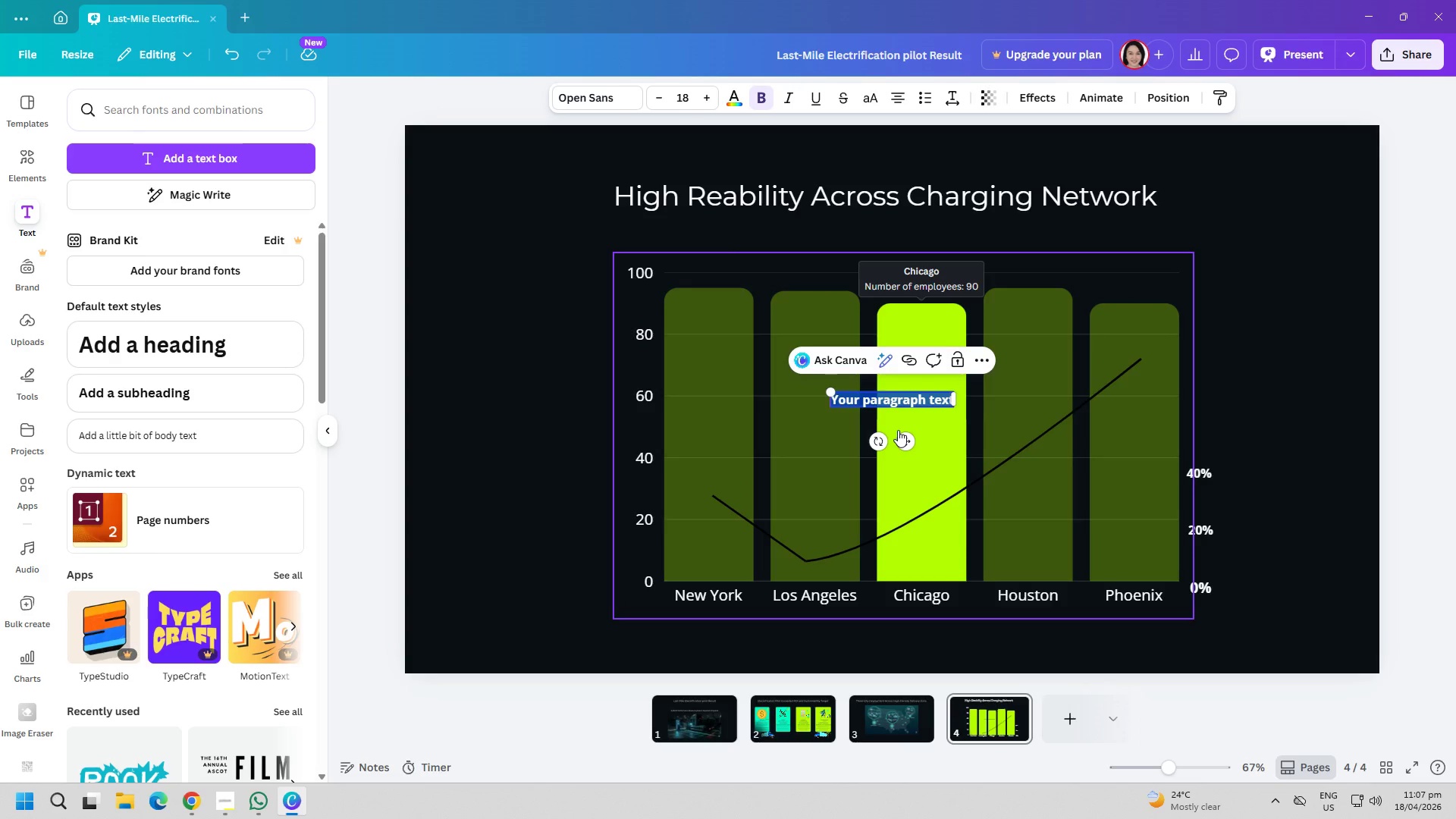 
type(60%)
 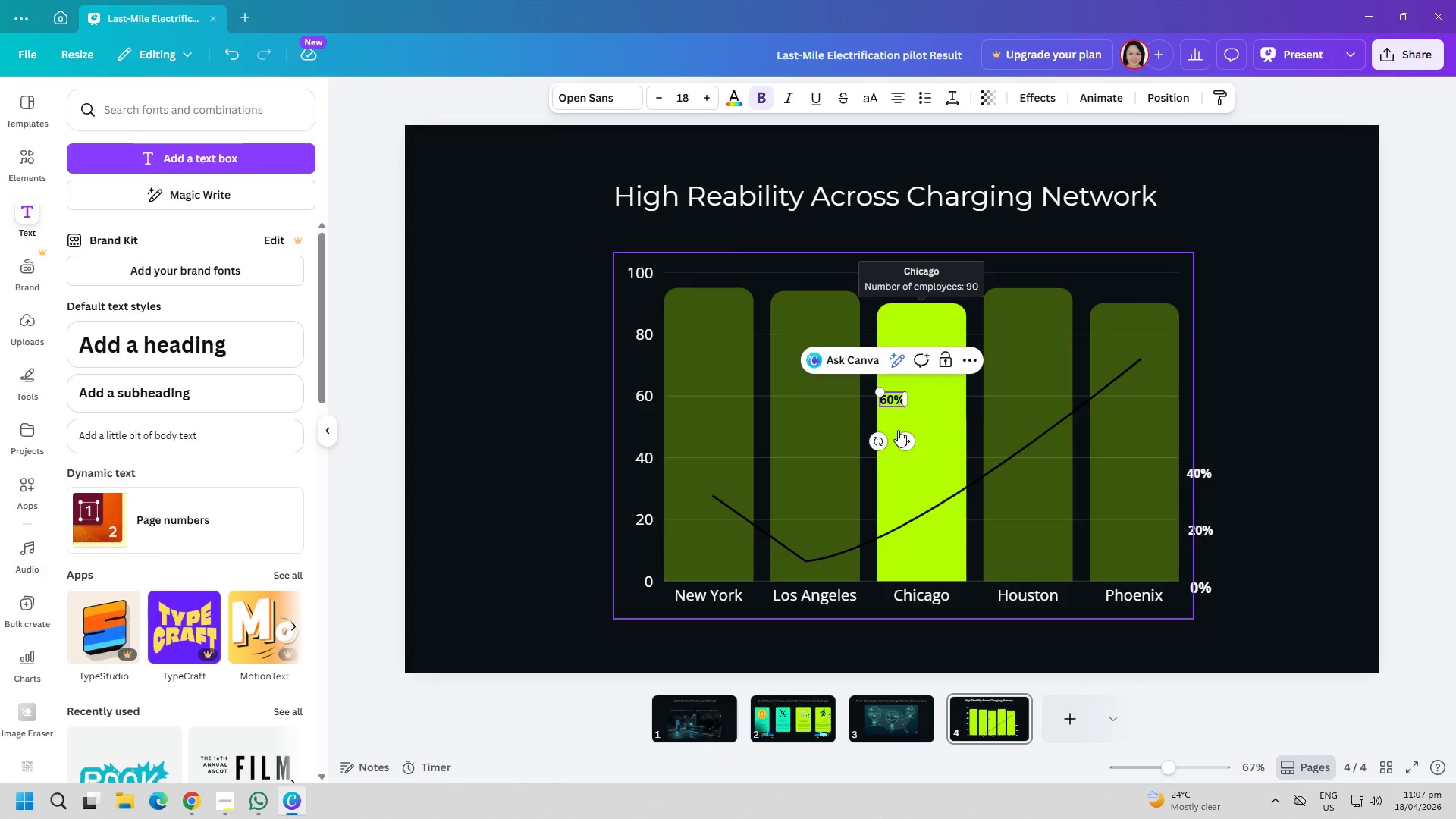 
left_click([740, 96])
 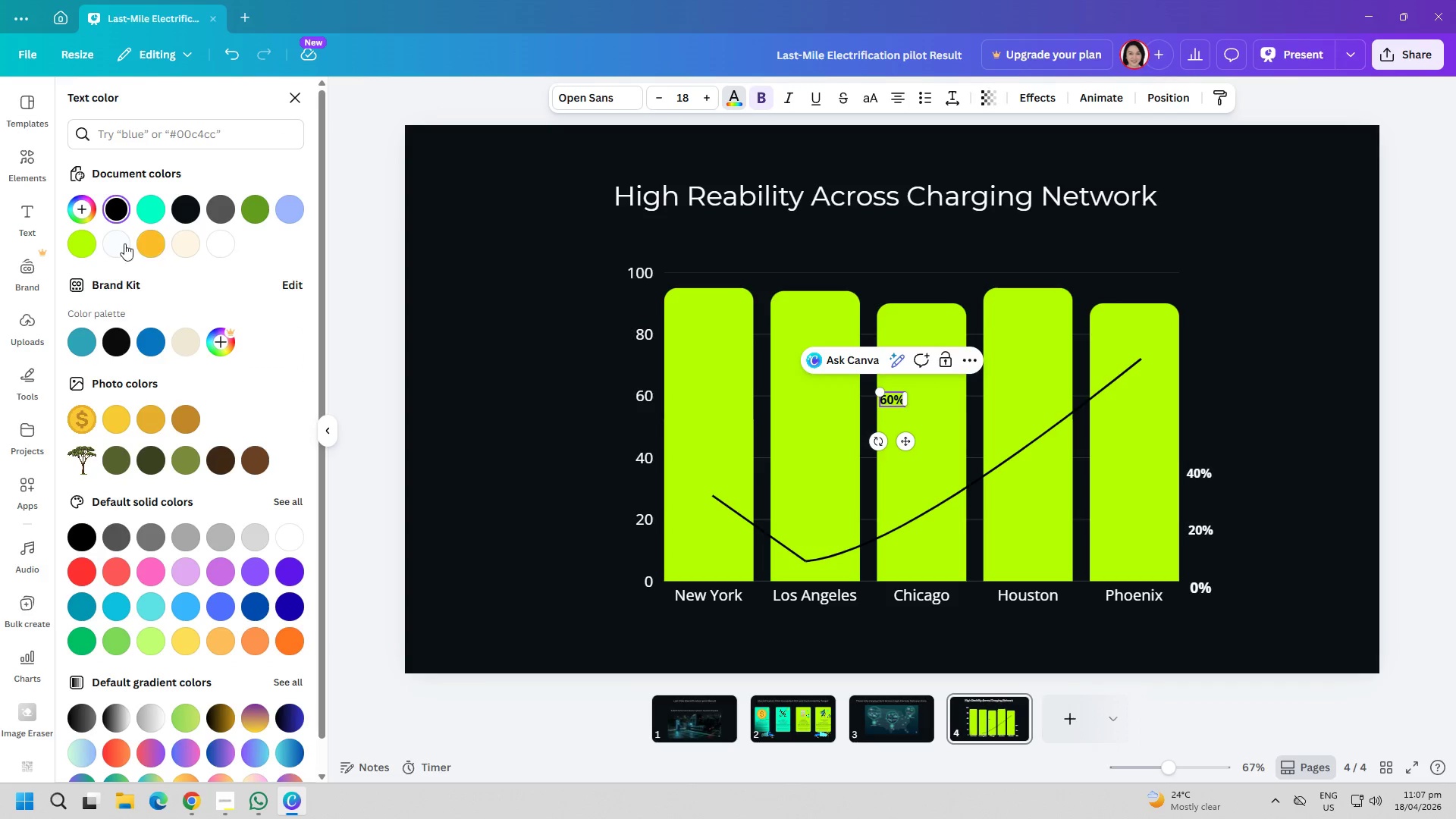 
left_click([111, 242])
 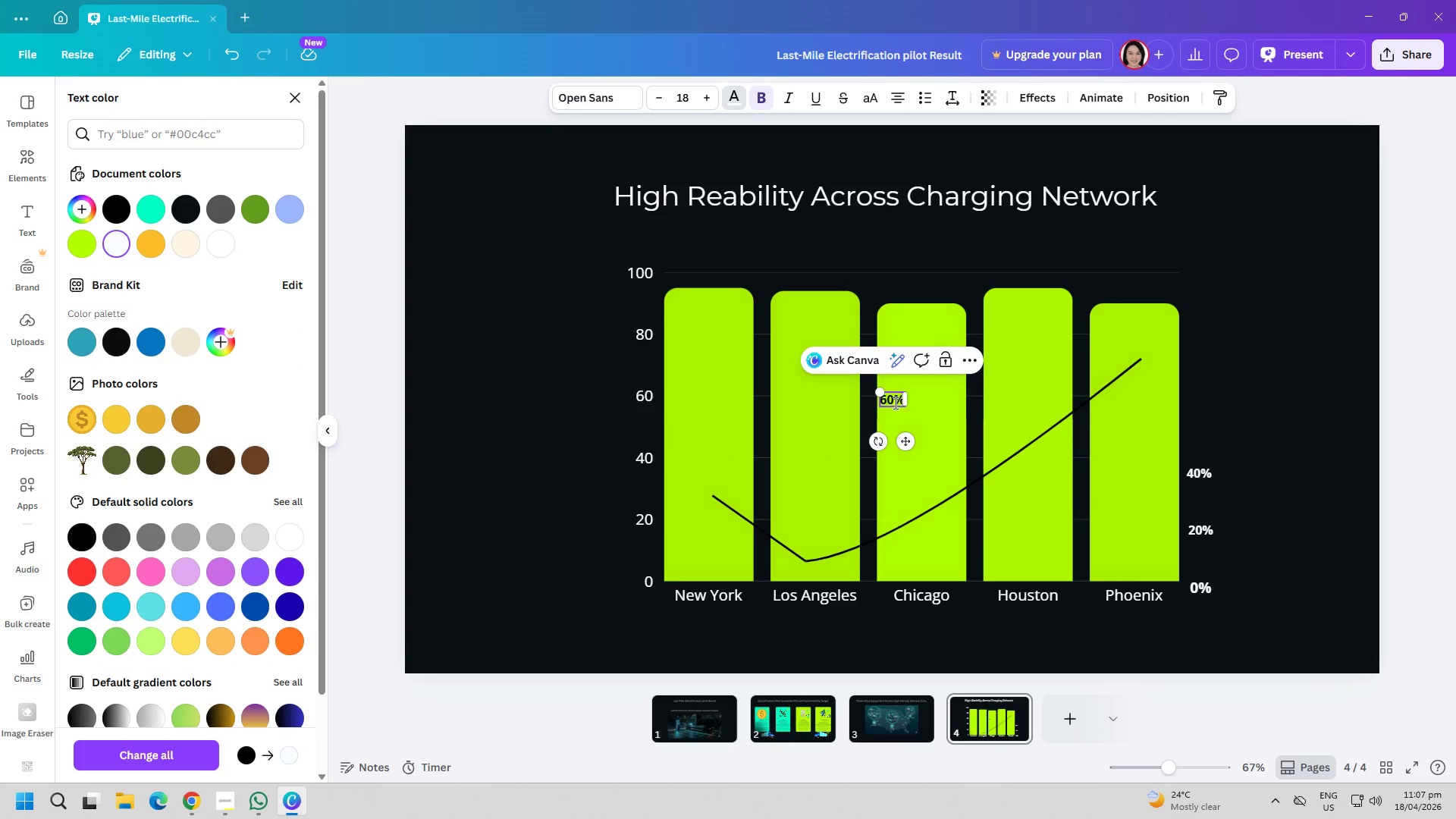 
double_click([891, 400])
 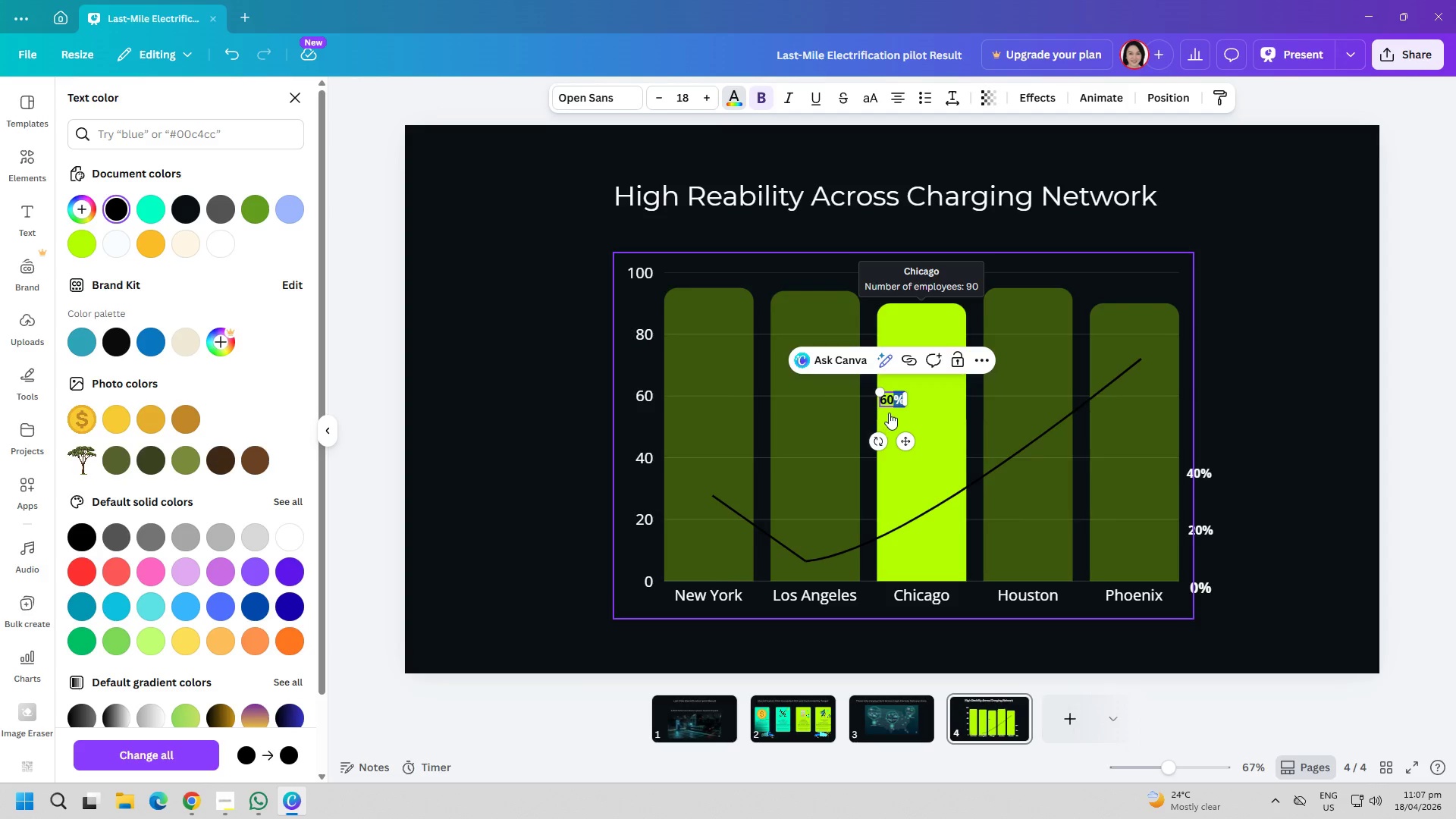 
double_click([892, 406])
 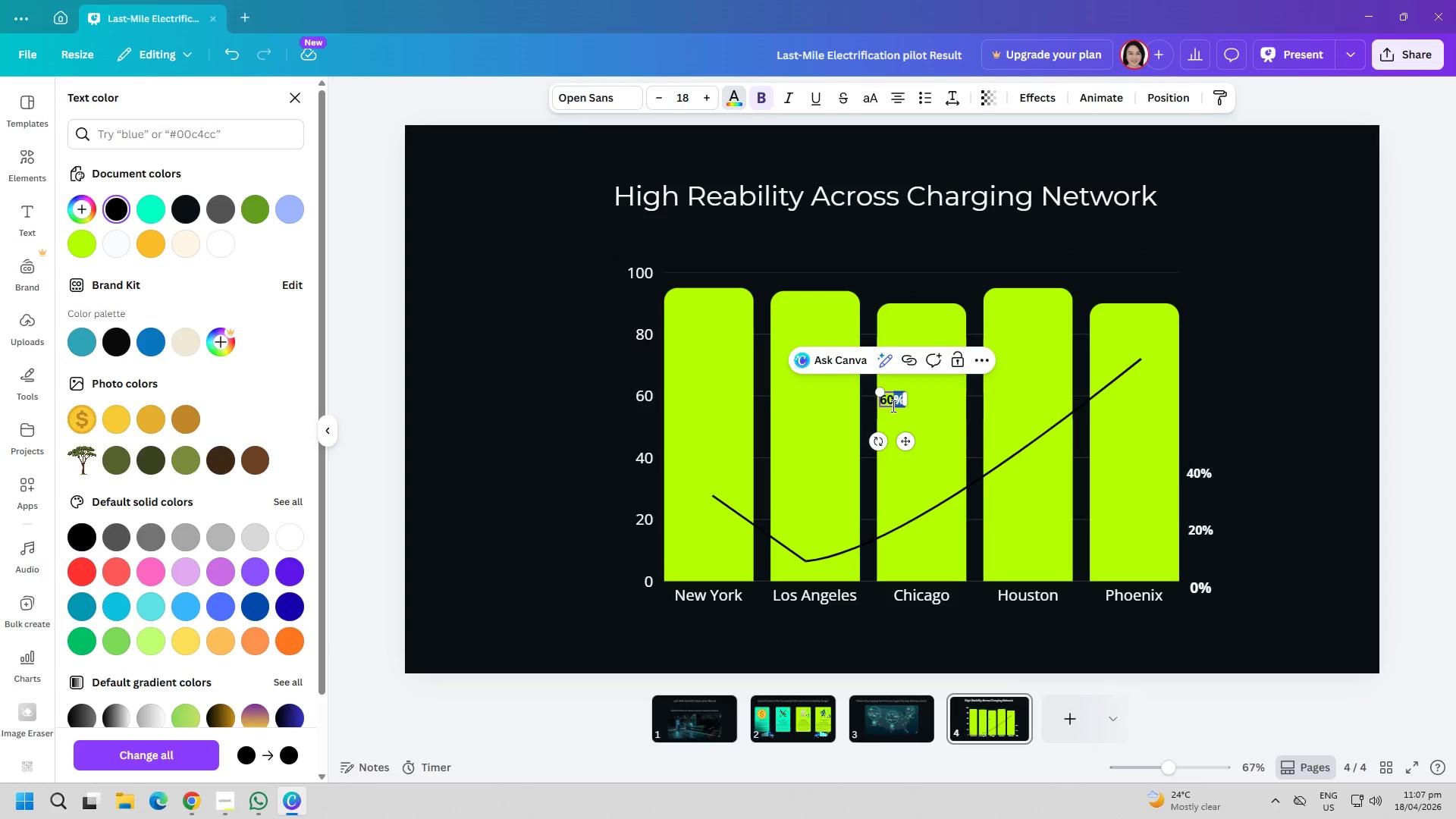 
triple_click([892, 406])
 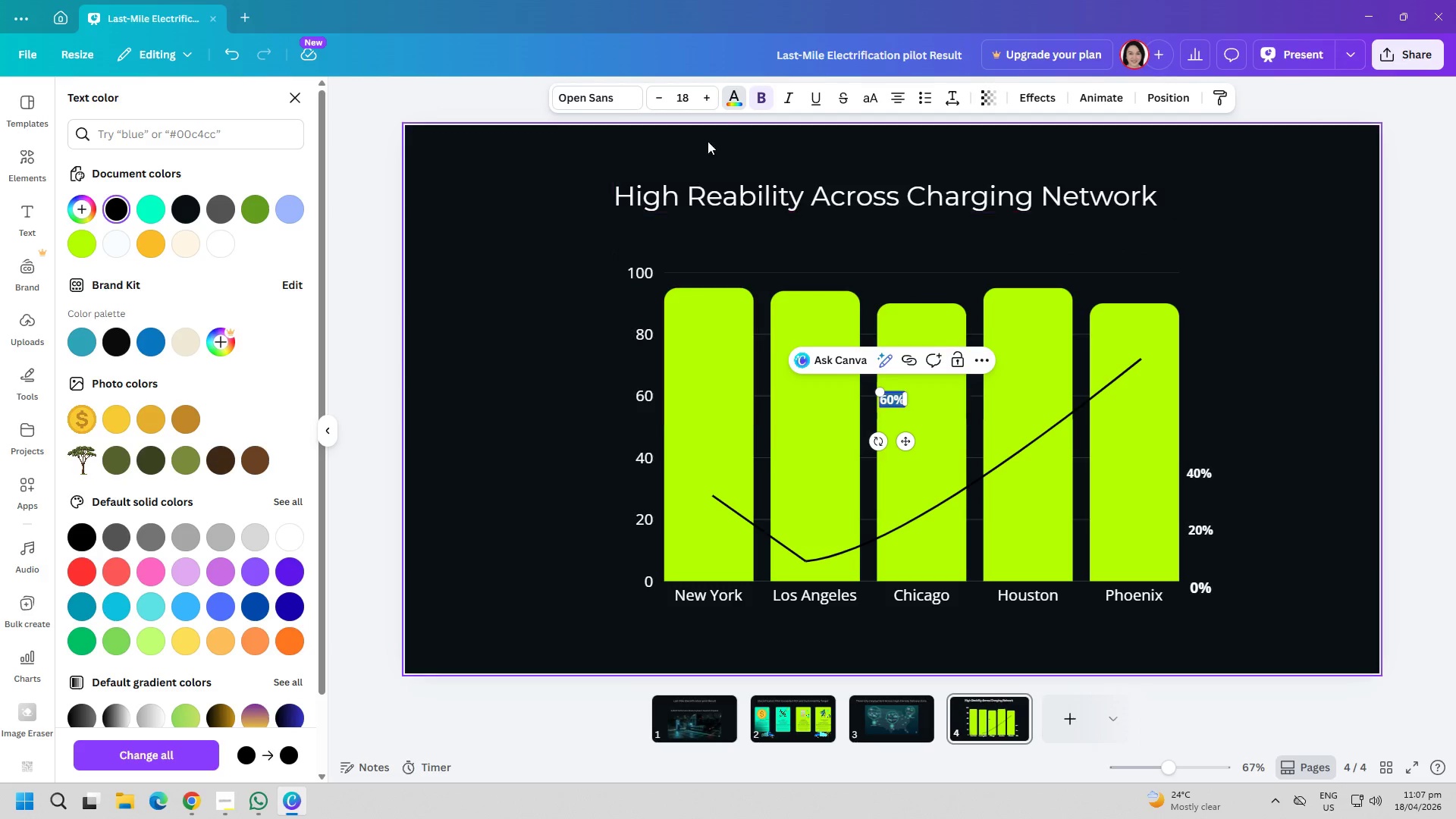 
left_click([730, 114])
 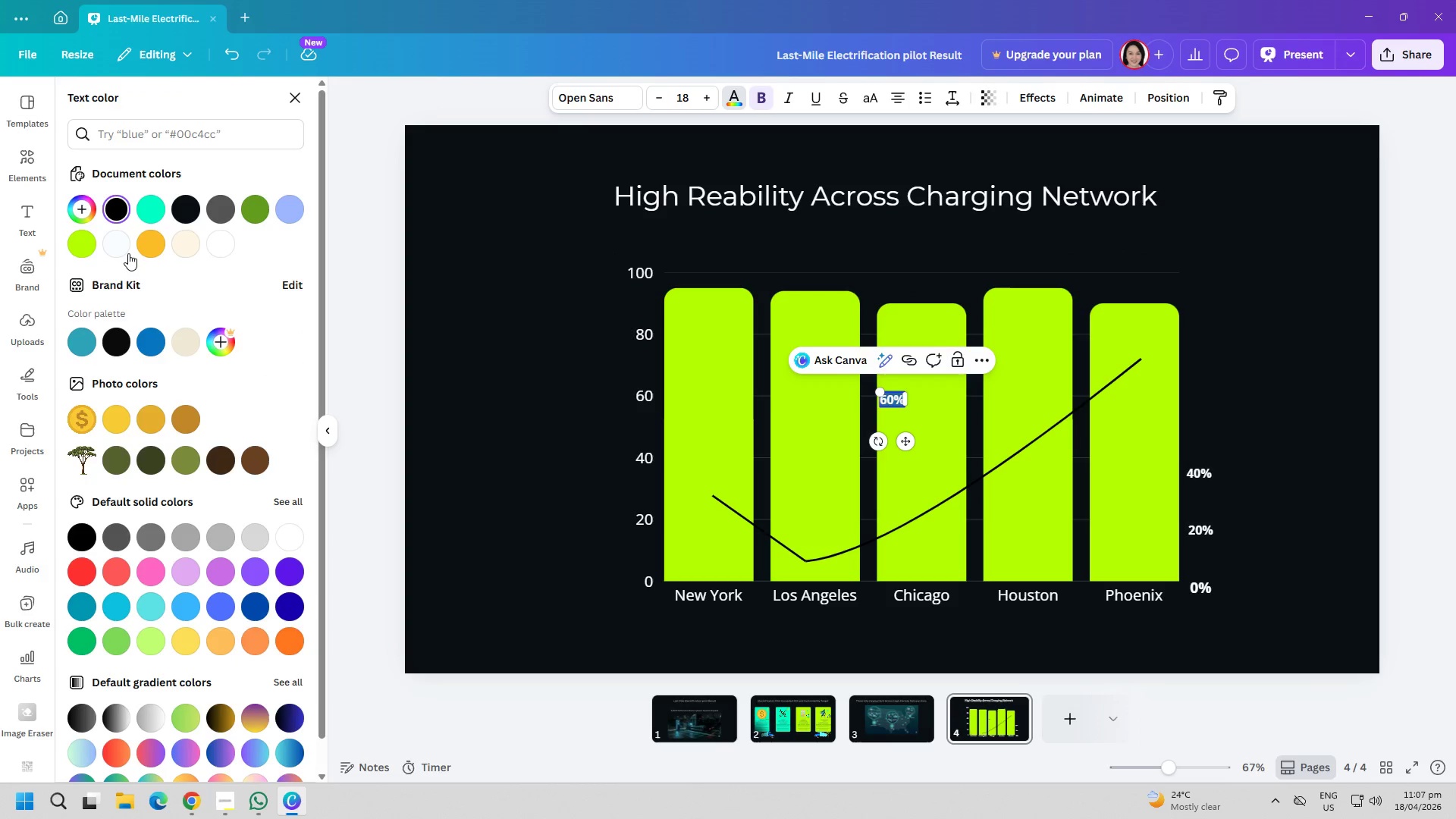 
left_click([121, 249])
 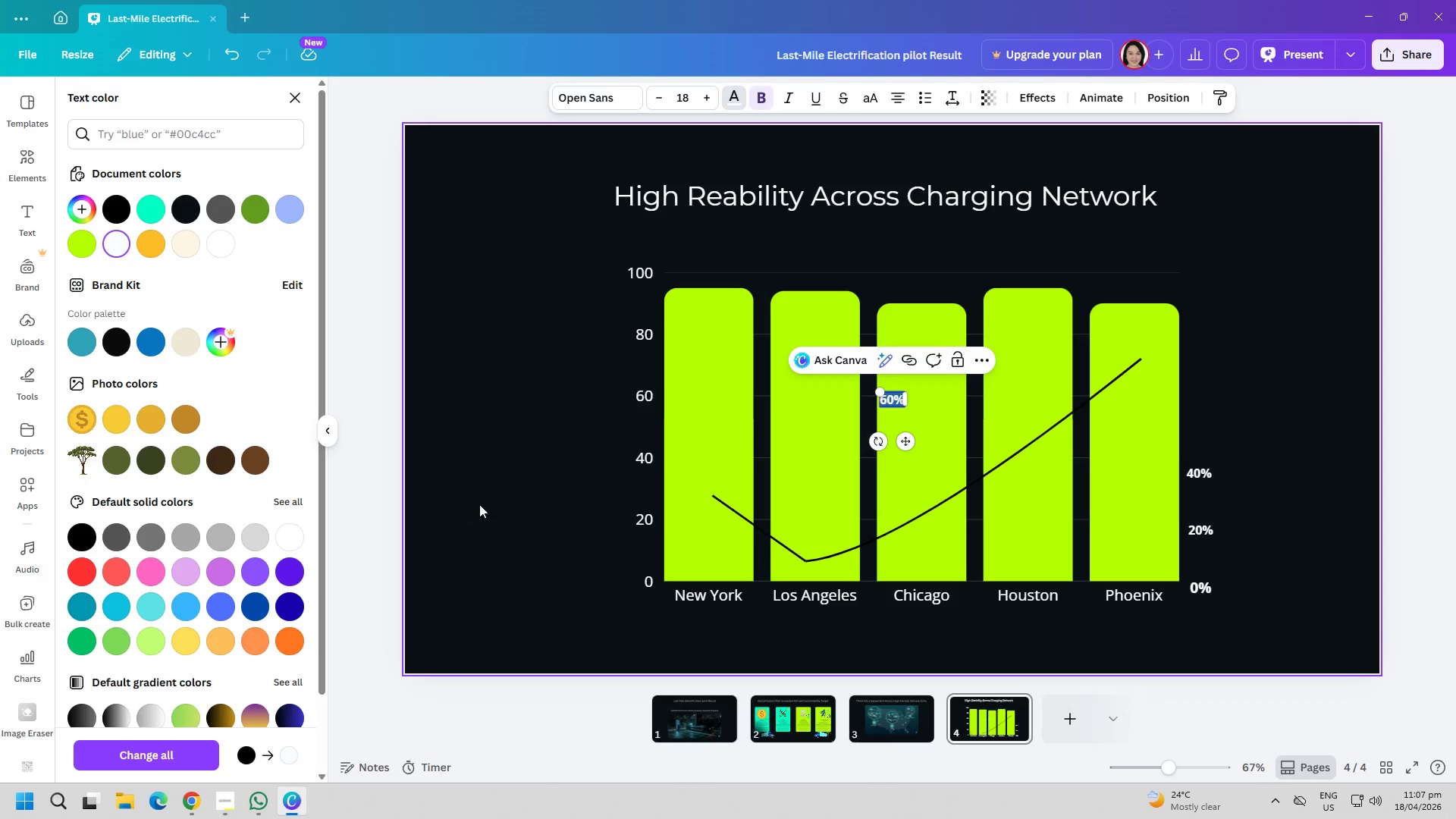 
left_click([515, 519])
 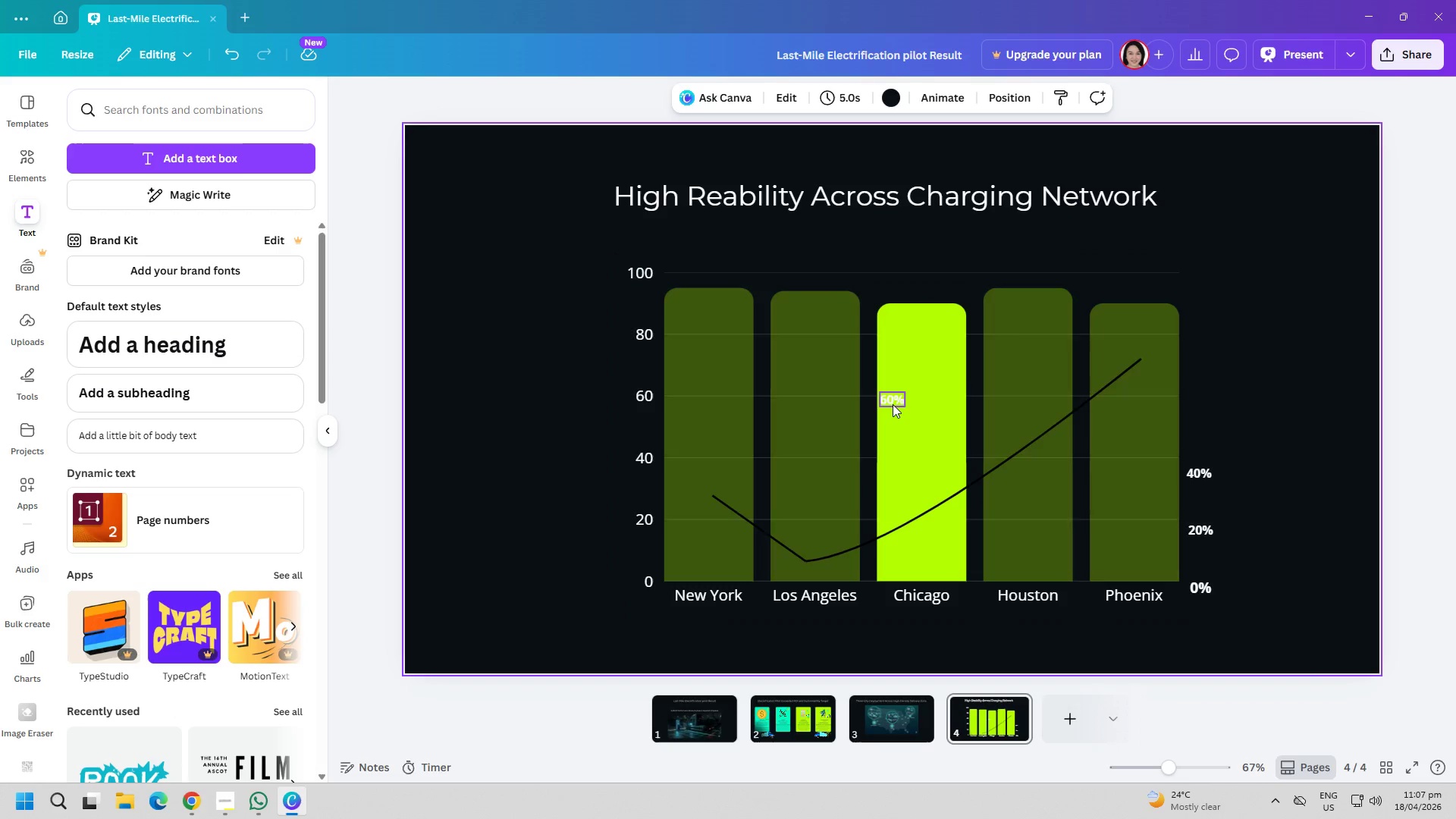 
left_click_drag(start_coordinate=[891, 399], to_coordinate=[1196, 419])
 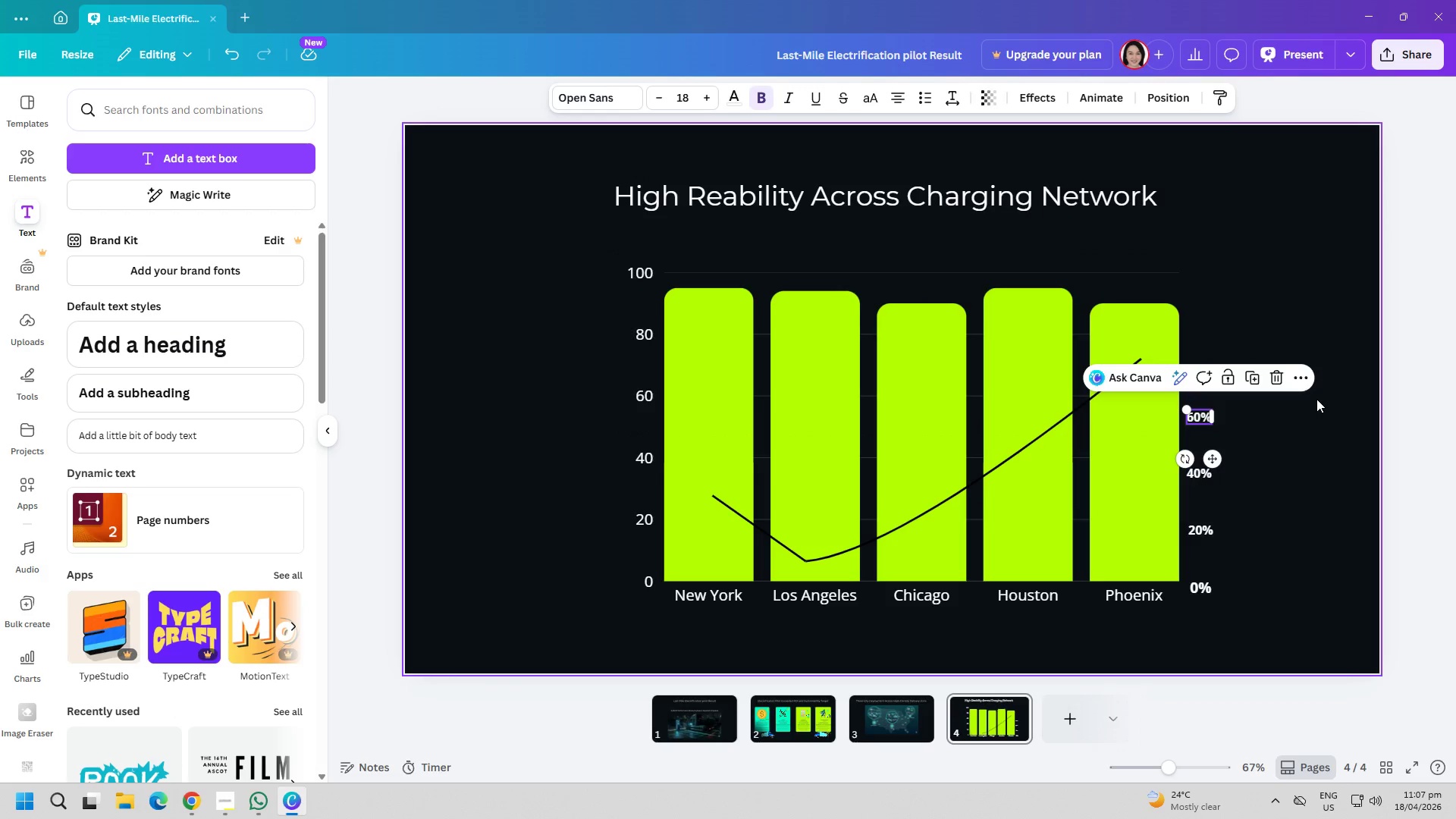 
left_click([1316, 399])
 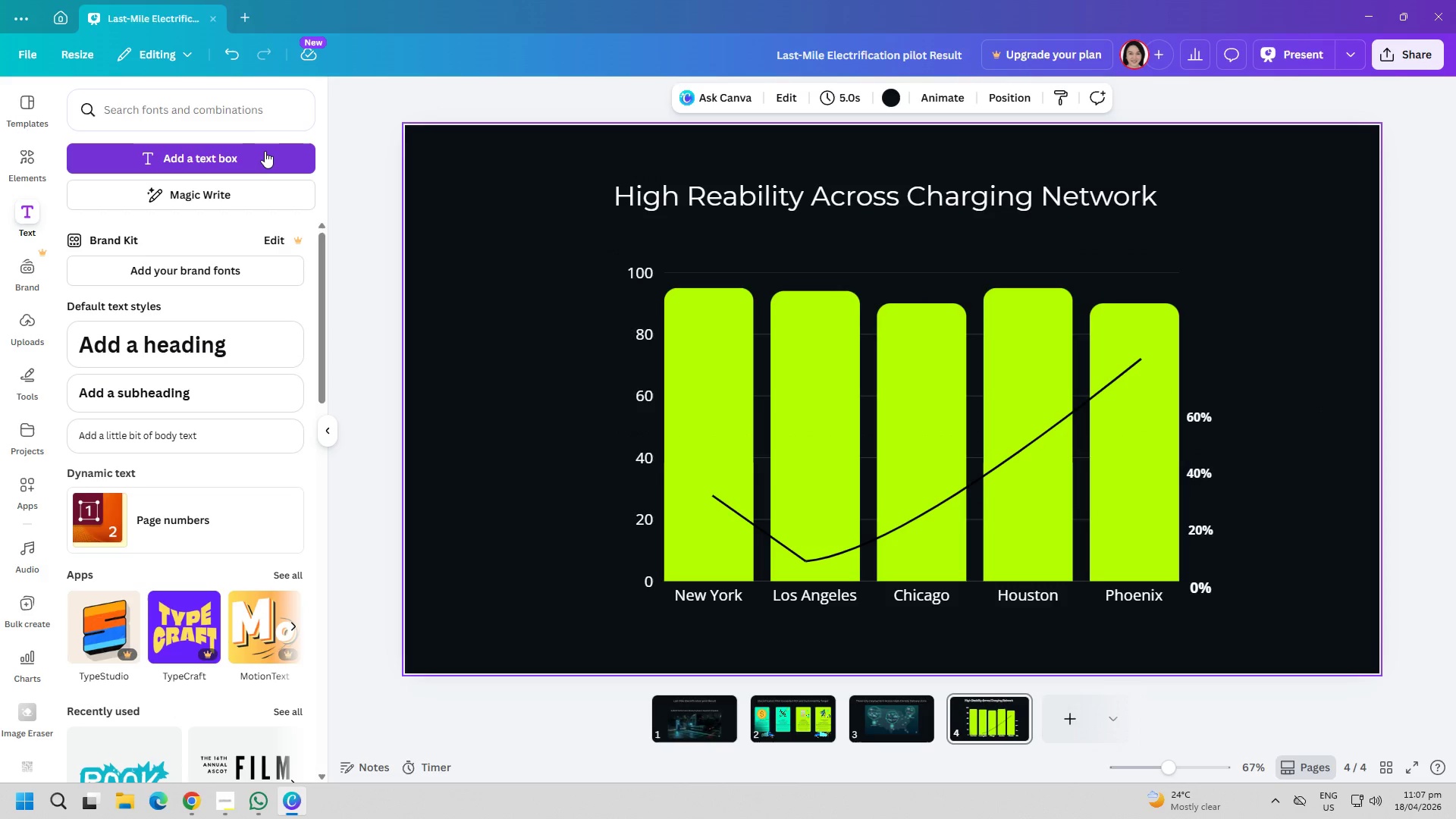 
left_click([258, 155])
 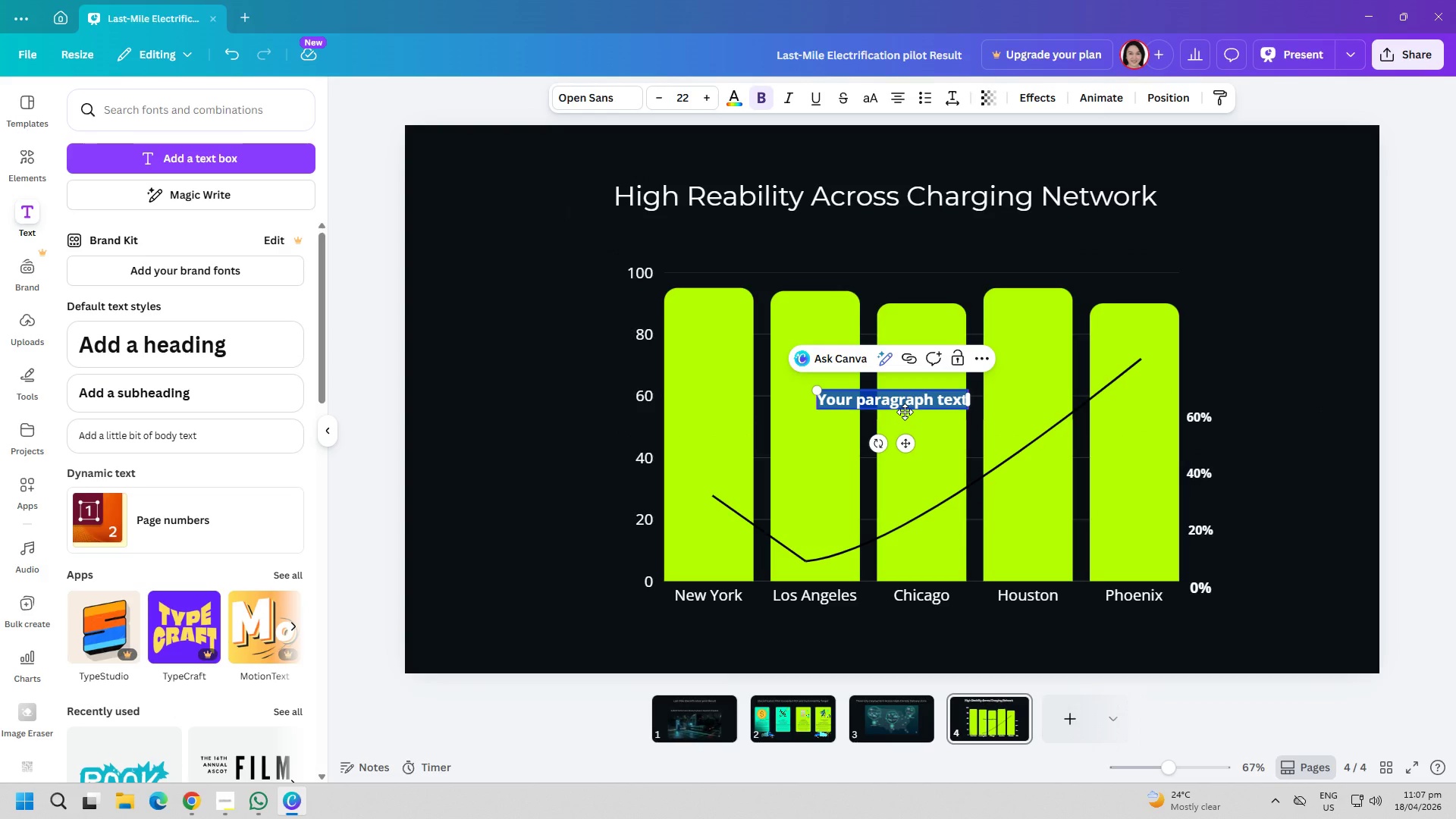 
type(80%)
 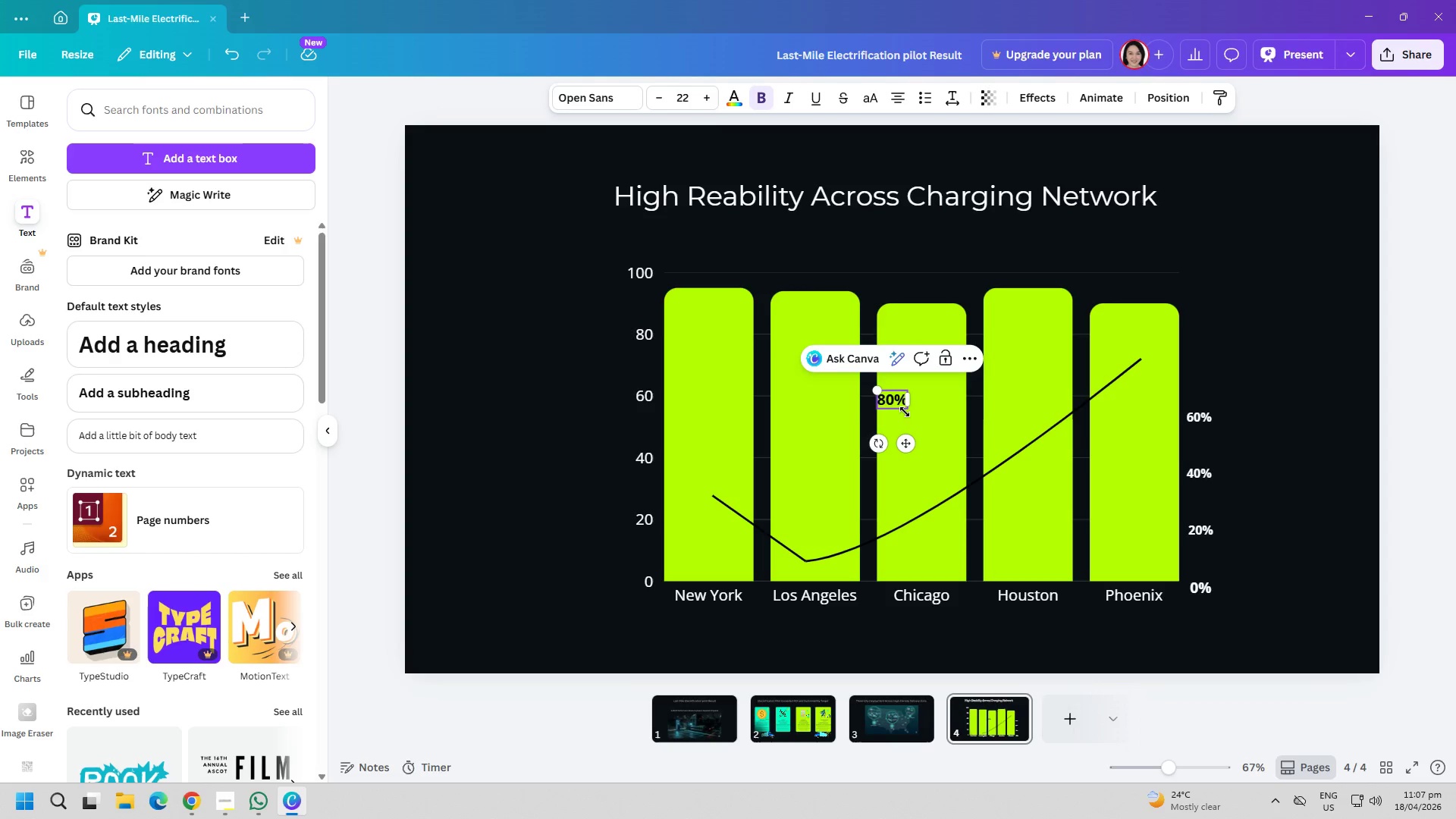 
left_click([726, 102])
 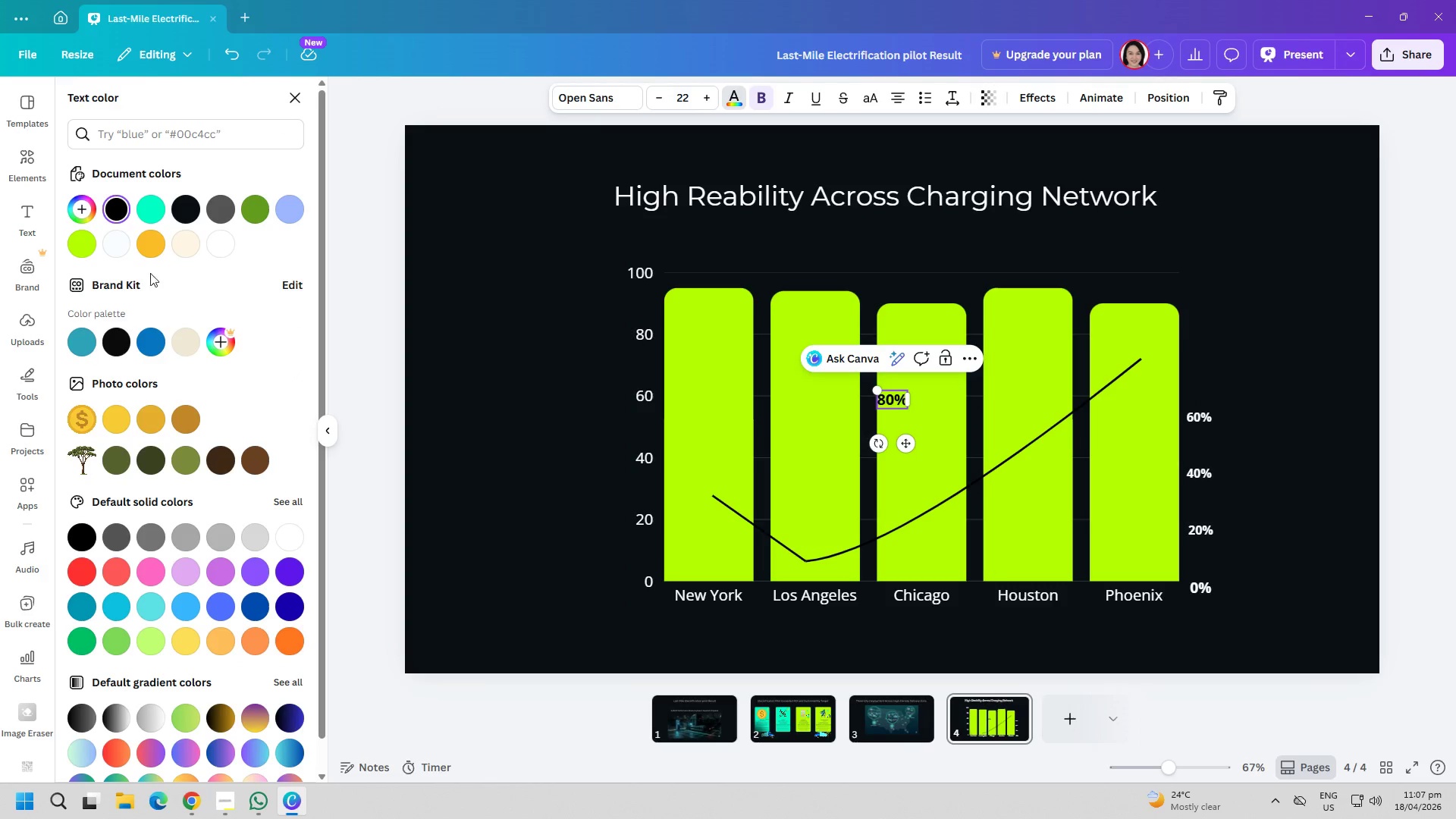 
left_click([121, 246])
 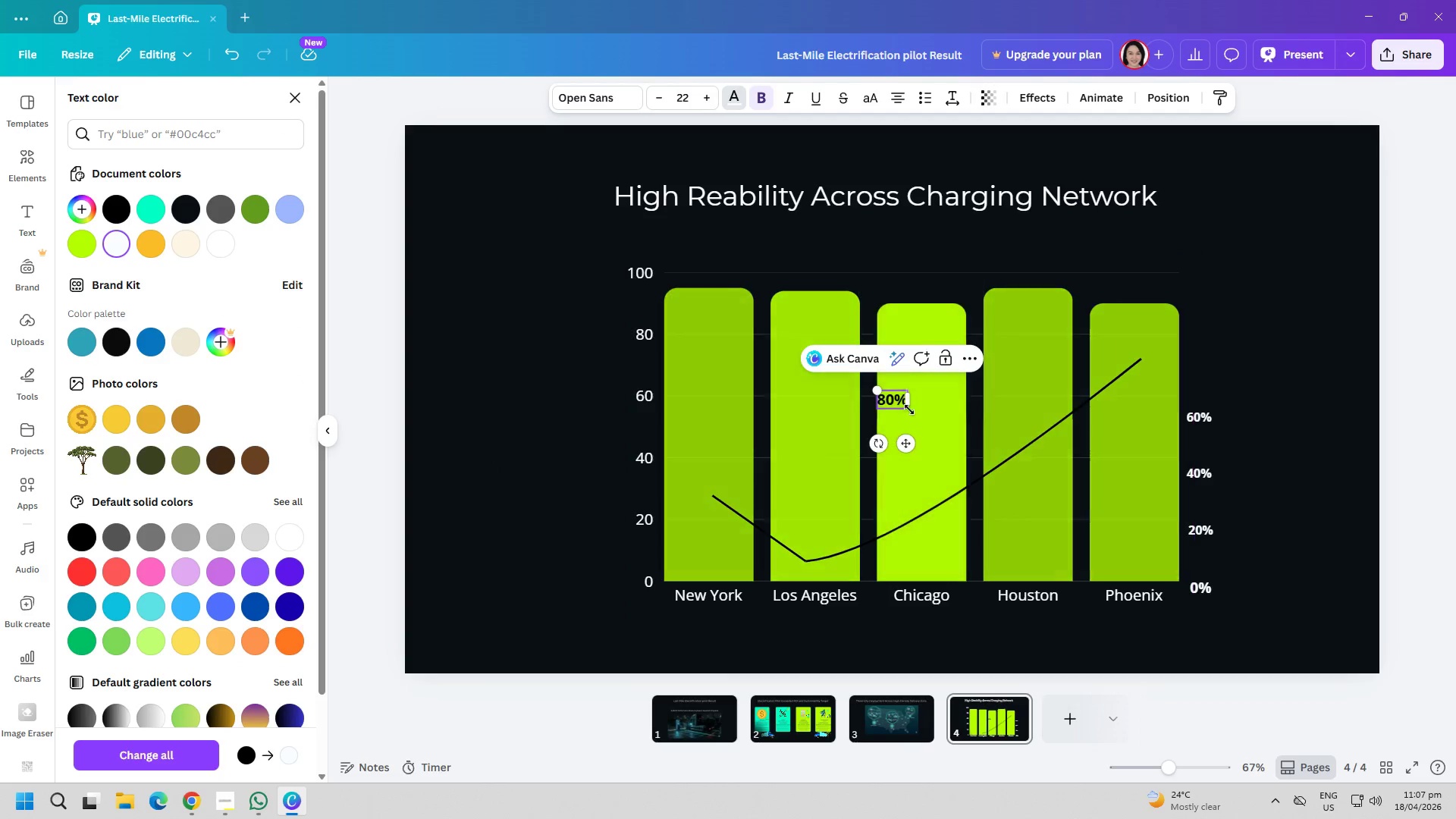 
double_click([893, 404])
 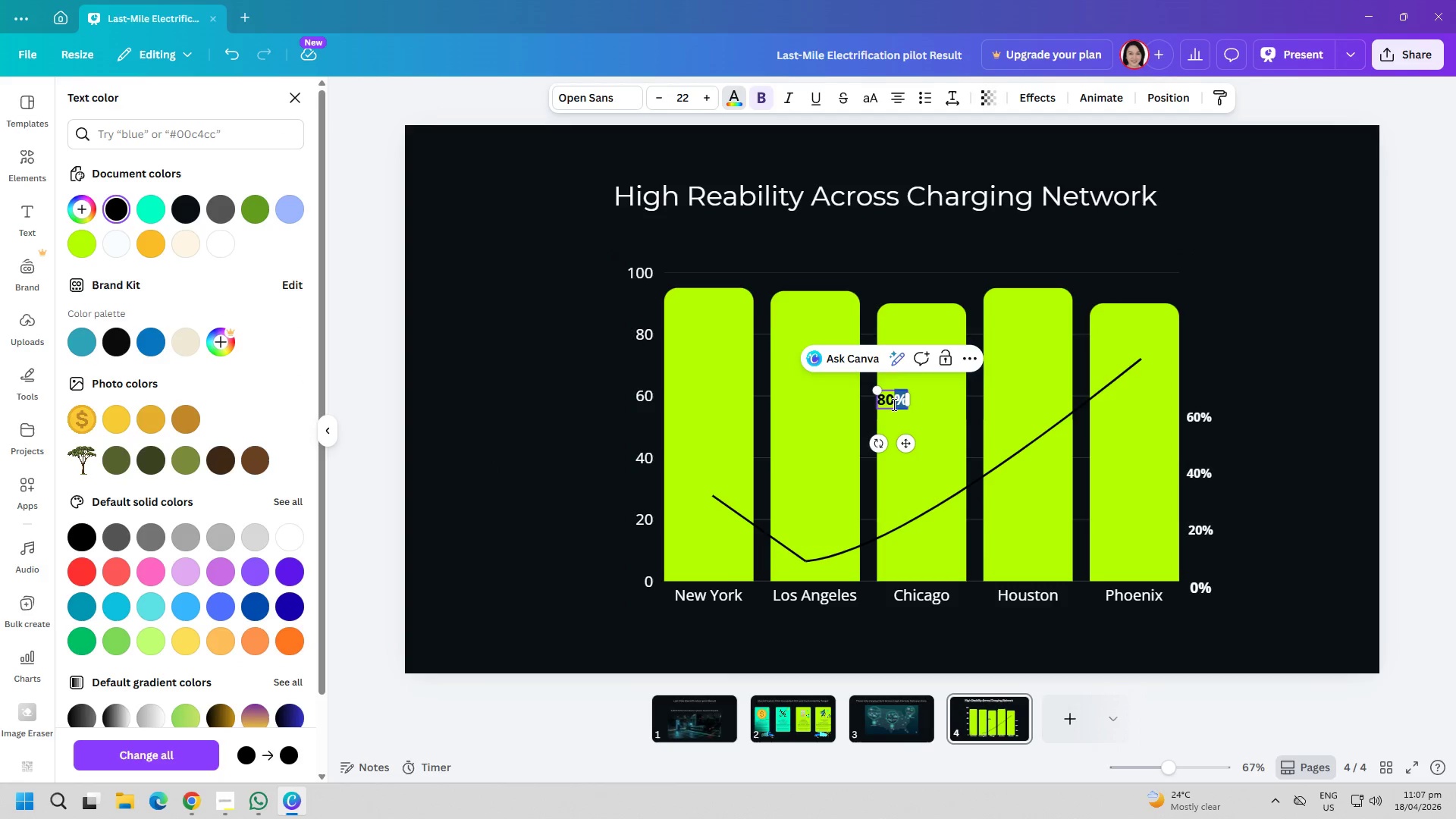 
triple_click([893, 404])
 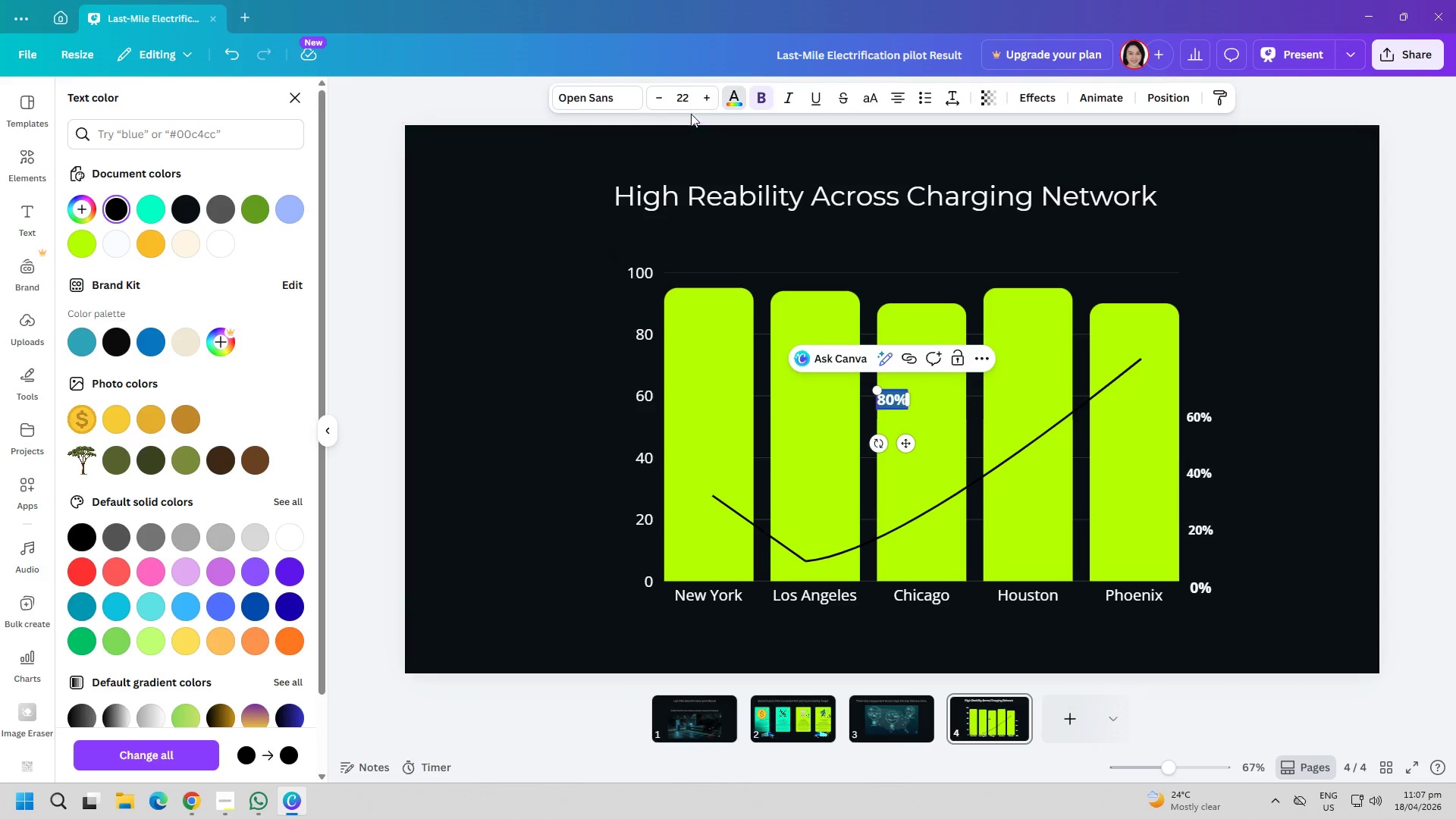 
left_click([730, 93])
 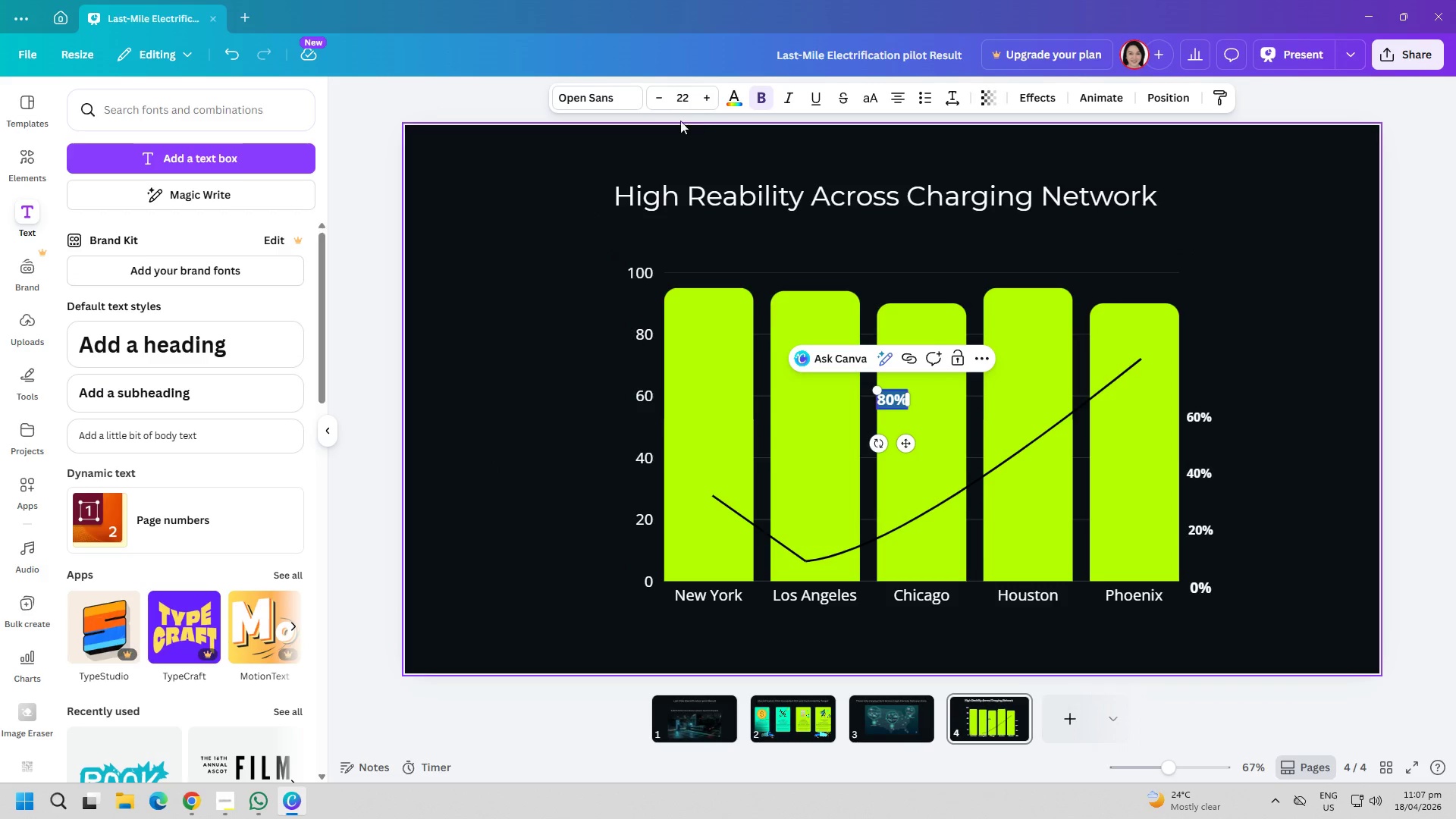 
left_click([728, 96])
 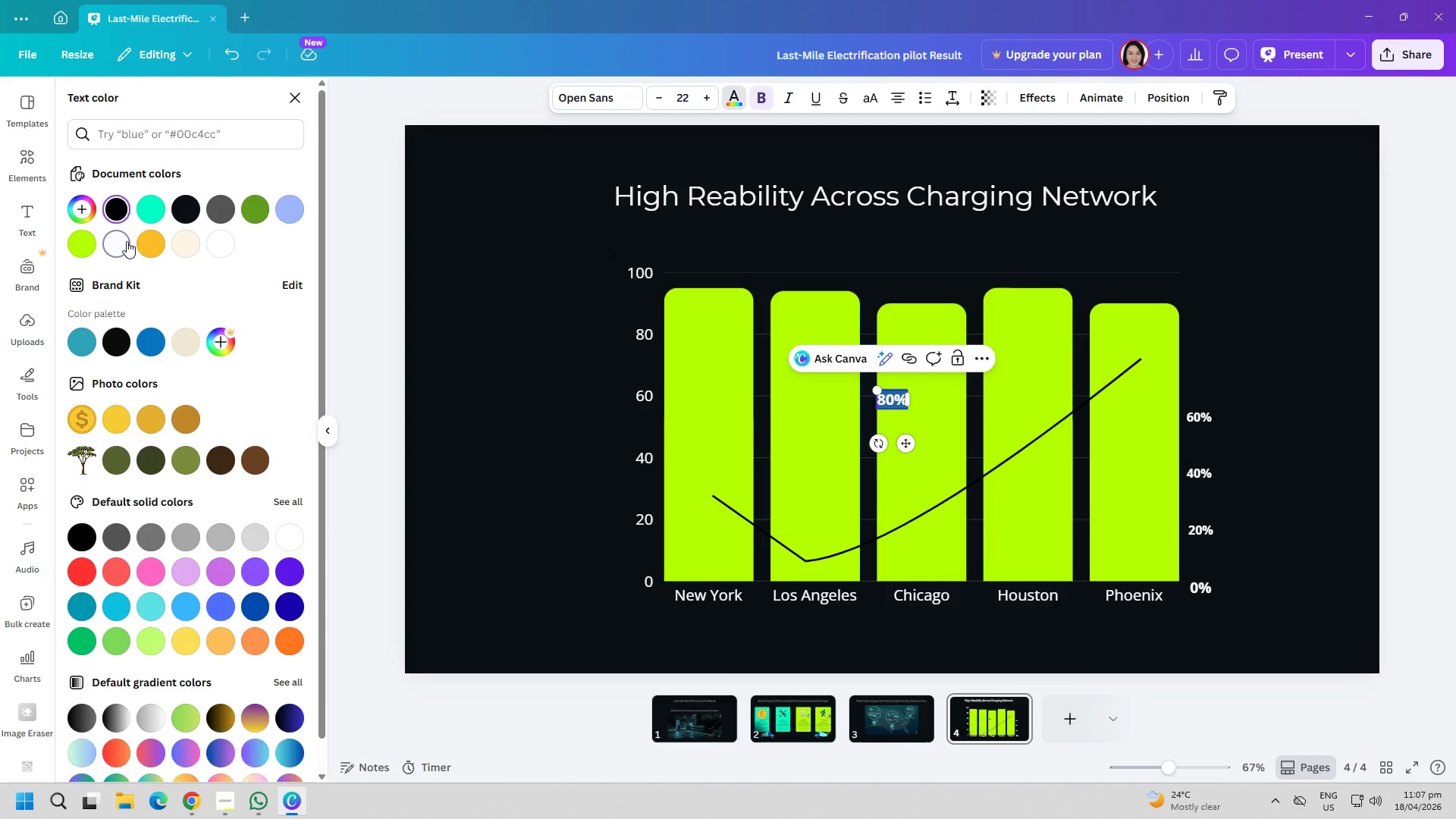 
double_click([522, 479])
 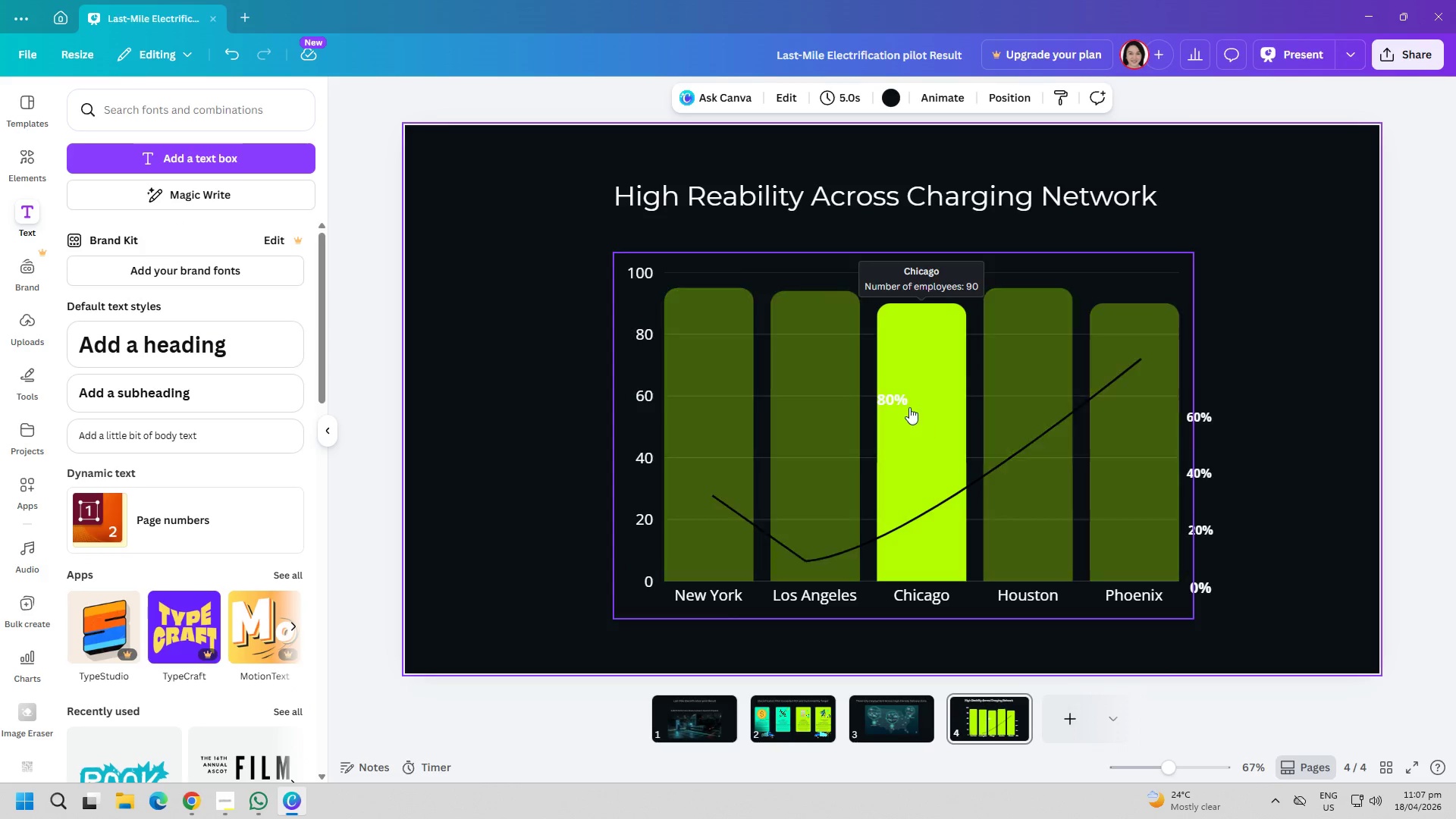 
left_click_drag(start_coordinate=[898, 403], to_coordinate=[1207, 359])
 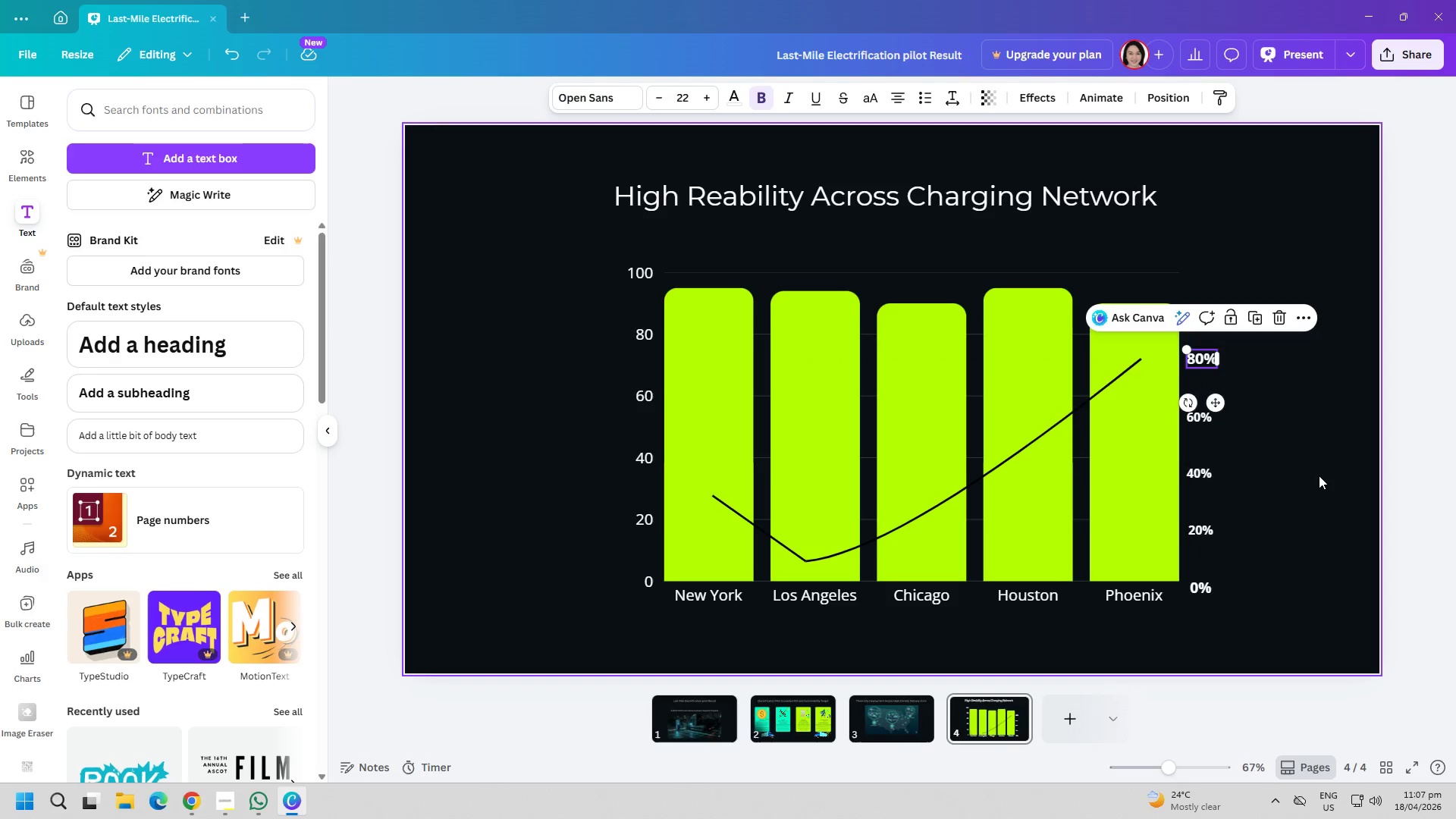 
left_click([1322, 479])
 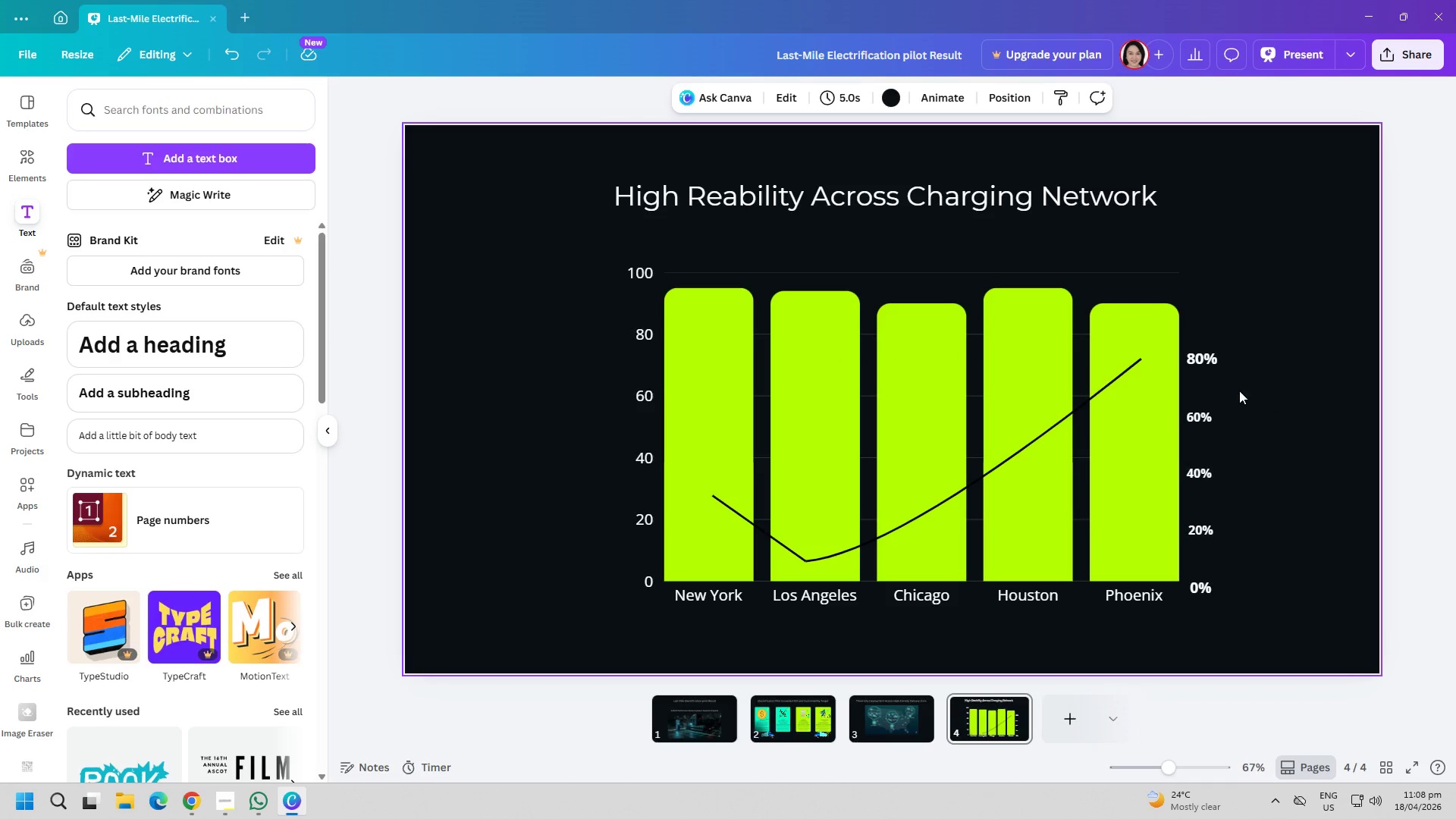 
left_click_drag(start_coordinate=[1206, 358], to_coordinate=[1206, 320])
 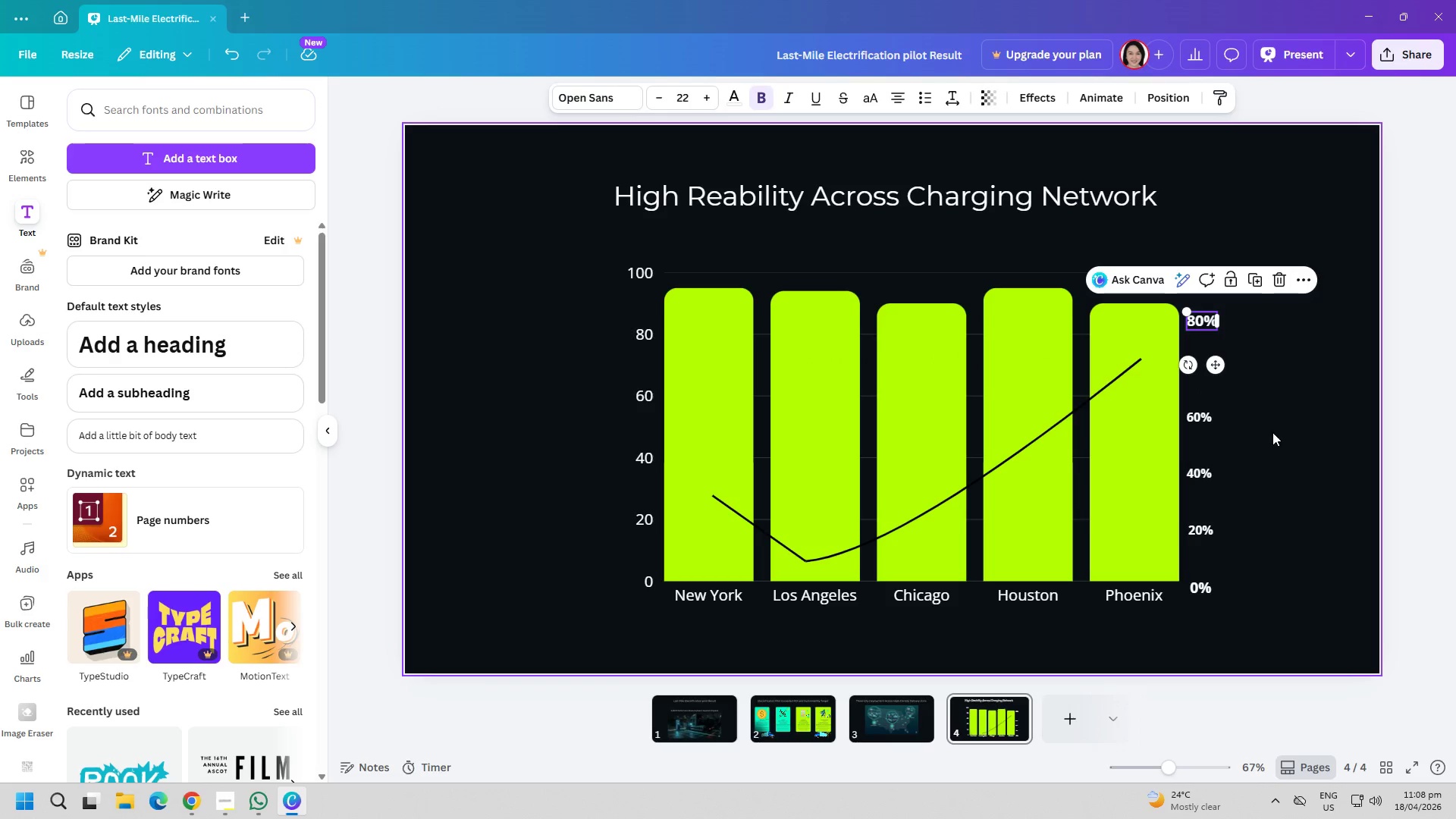 
left_click([1272, 432])
 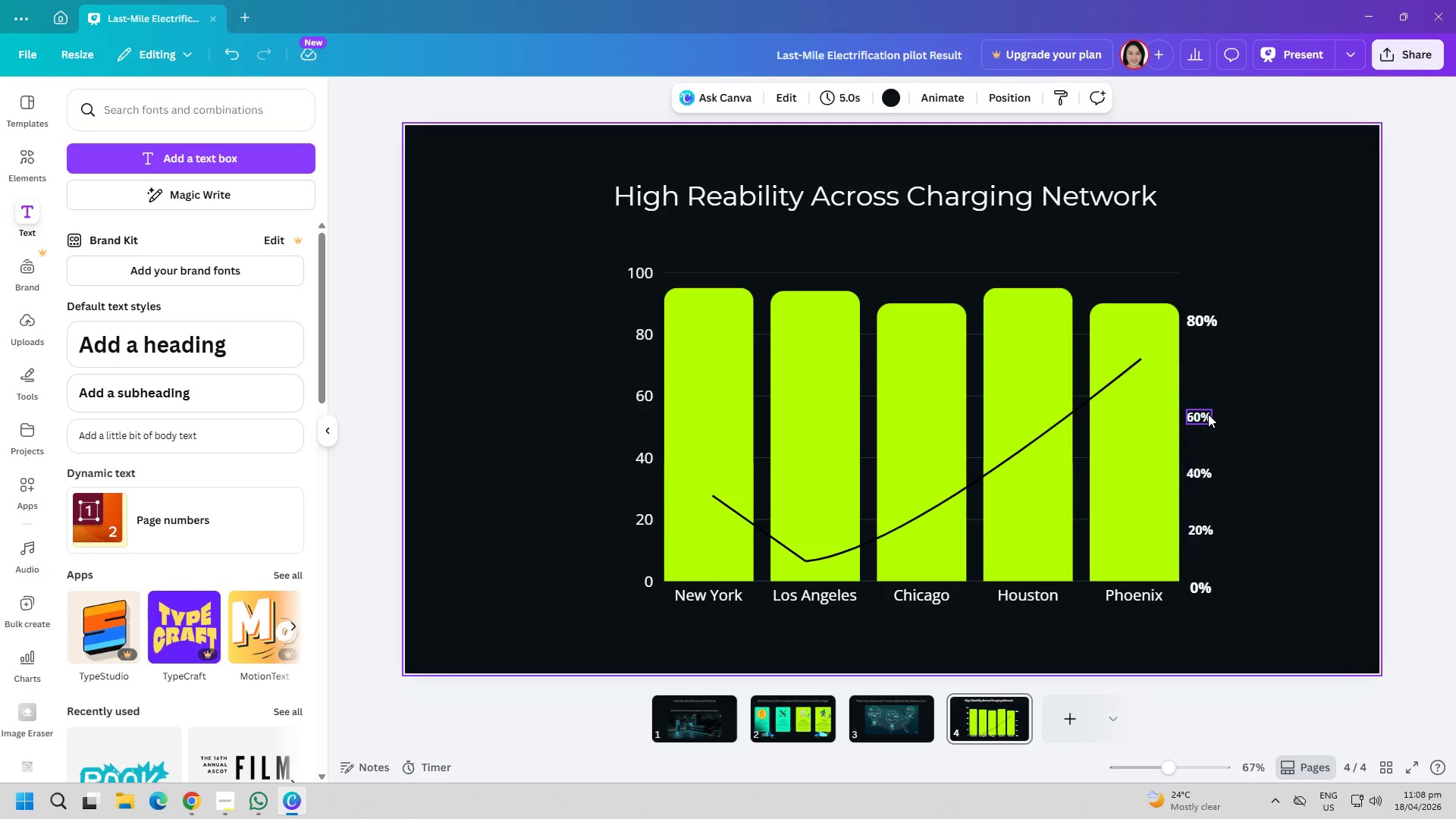 
left_click_drag(start_coordinate=[1208, 414], to_coordinate=[1210, 384])
 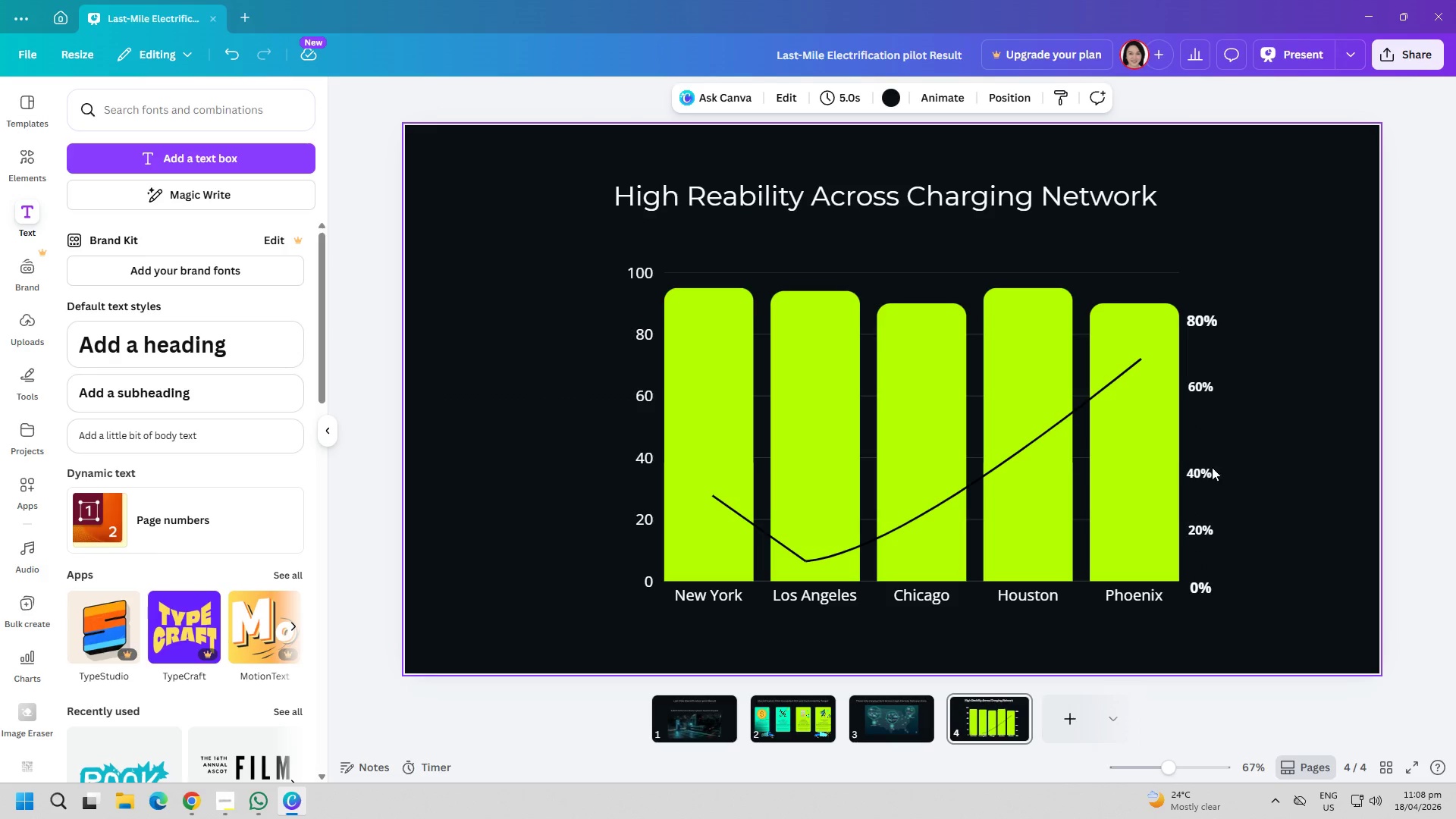 
left_click_drag(start_coordinate=[1205, 470], to_coordinate=[1208, 455])
 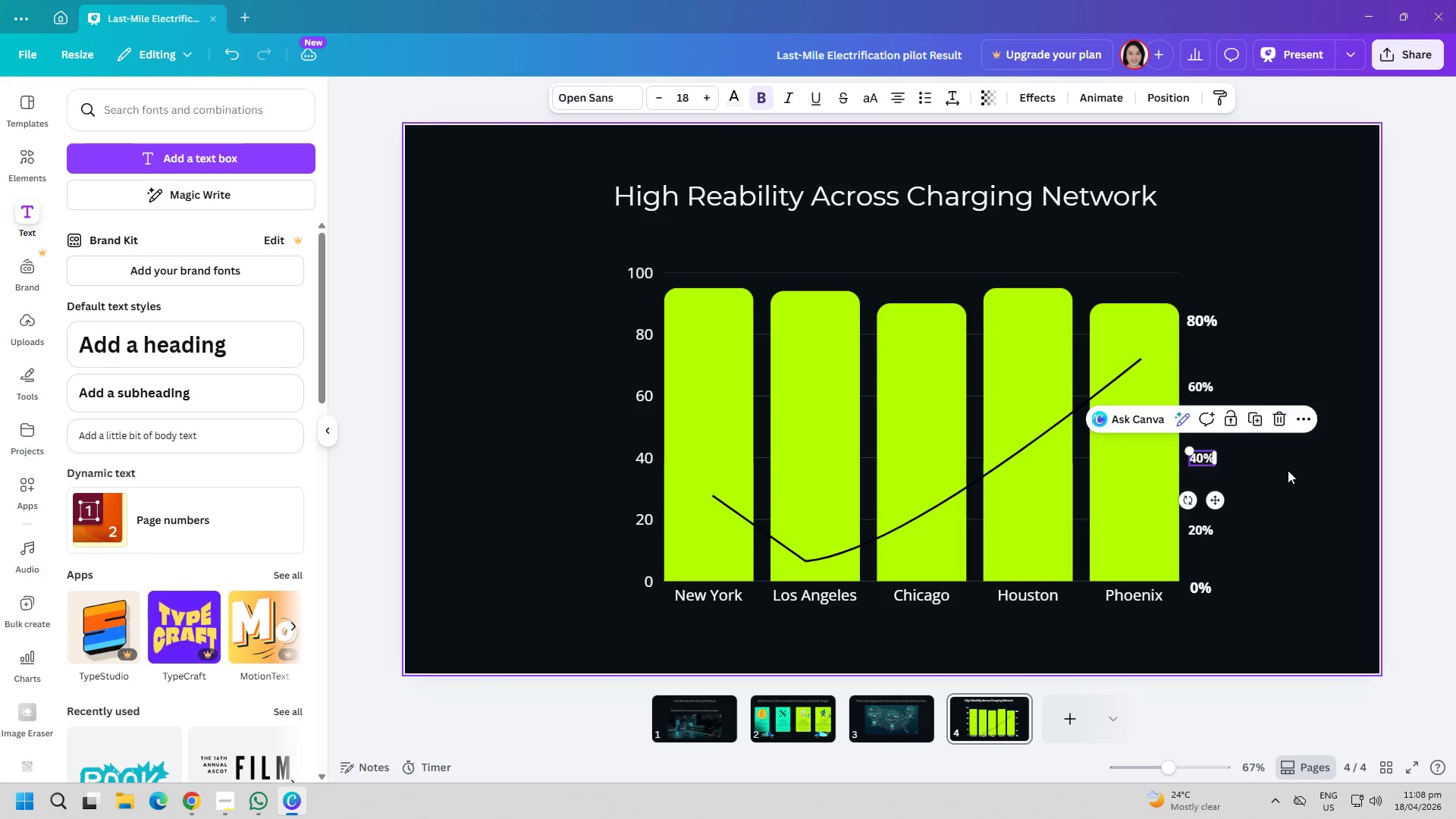 
left_click([1288, 470])
 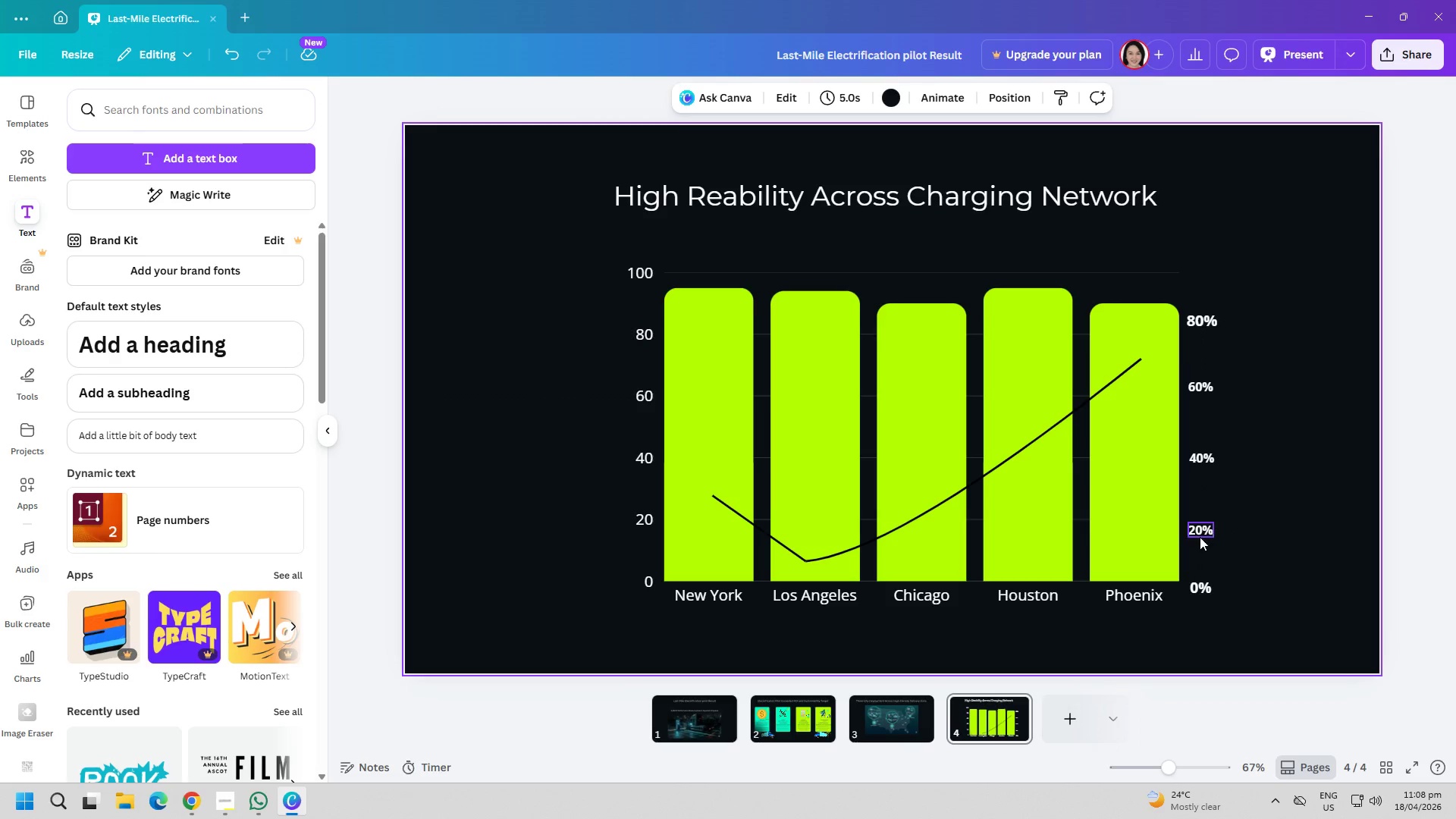 
left_click_drag(start_coordinate=[1197, 530], to_coordinate=[1200, 518])
 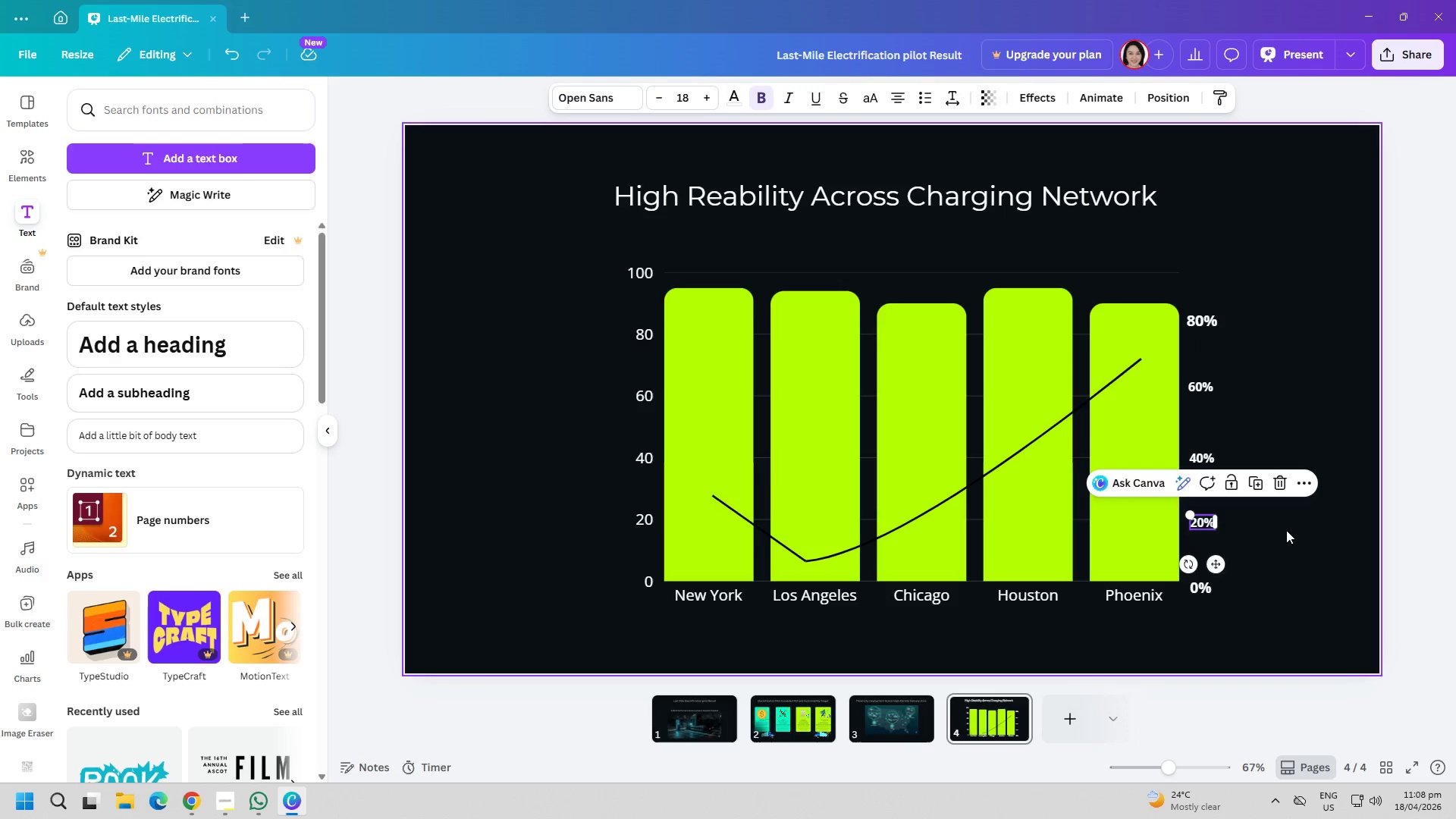 
left_click([1286, 530])
 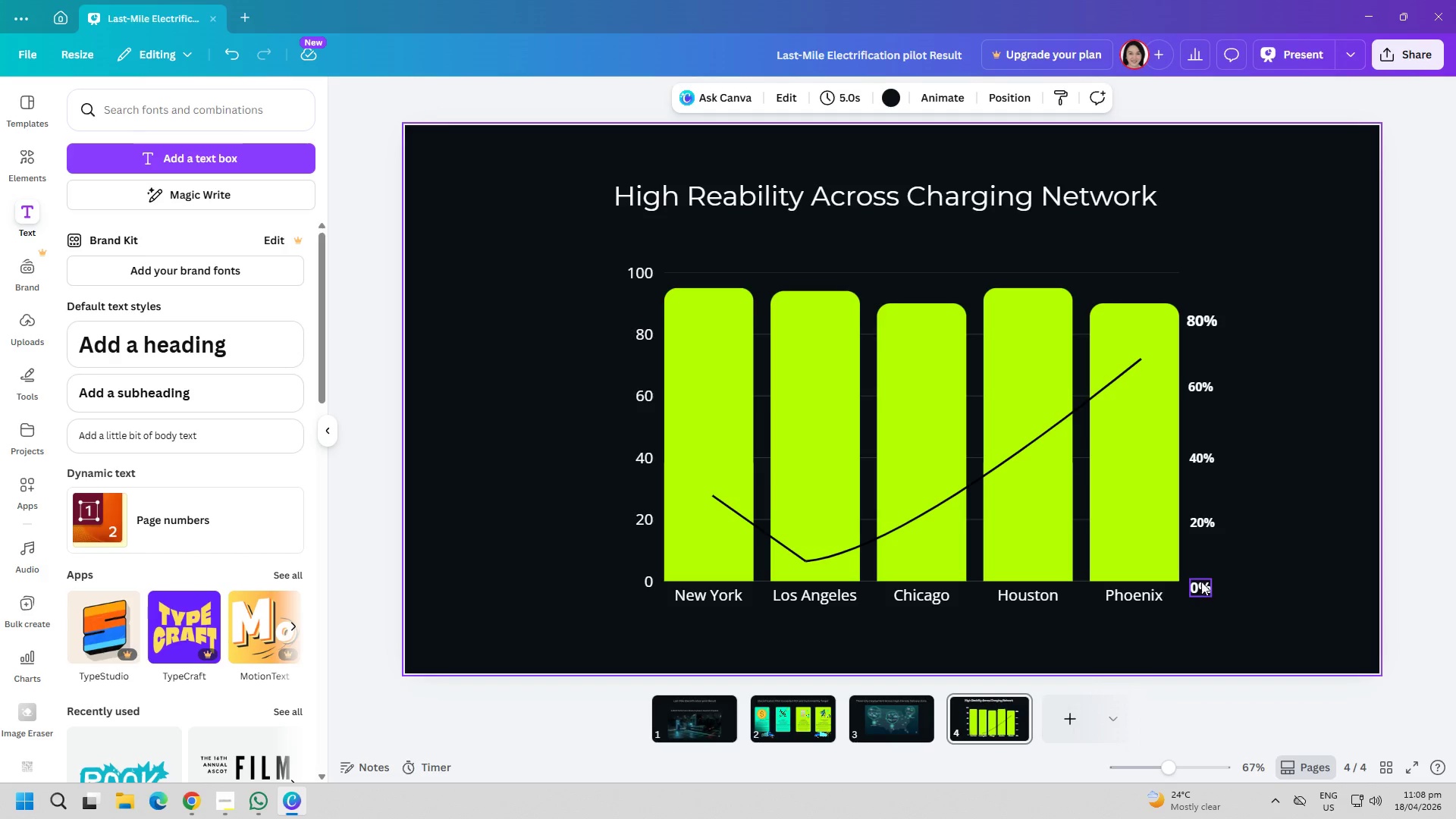 
left_click_drag(start_coordinate=[1207, 516], to_coordinate=[1207, 511])
 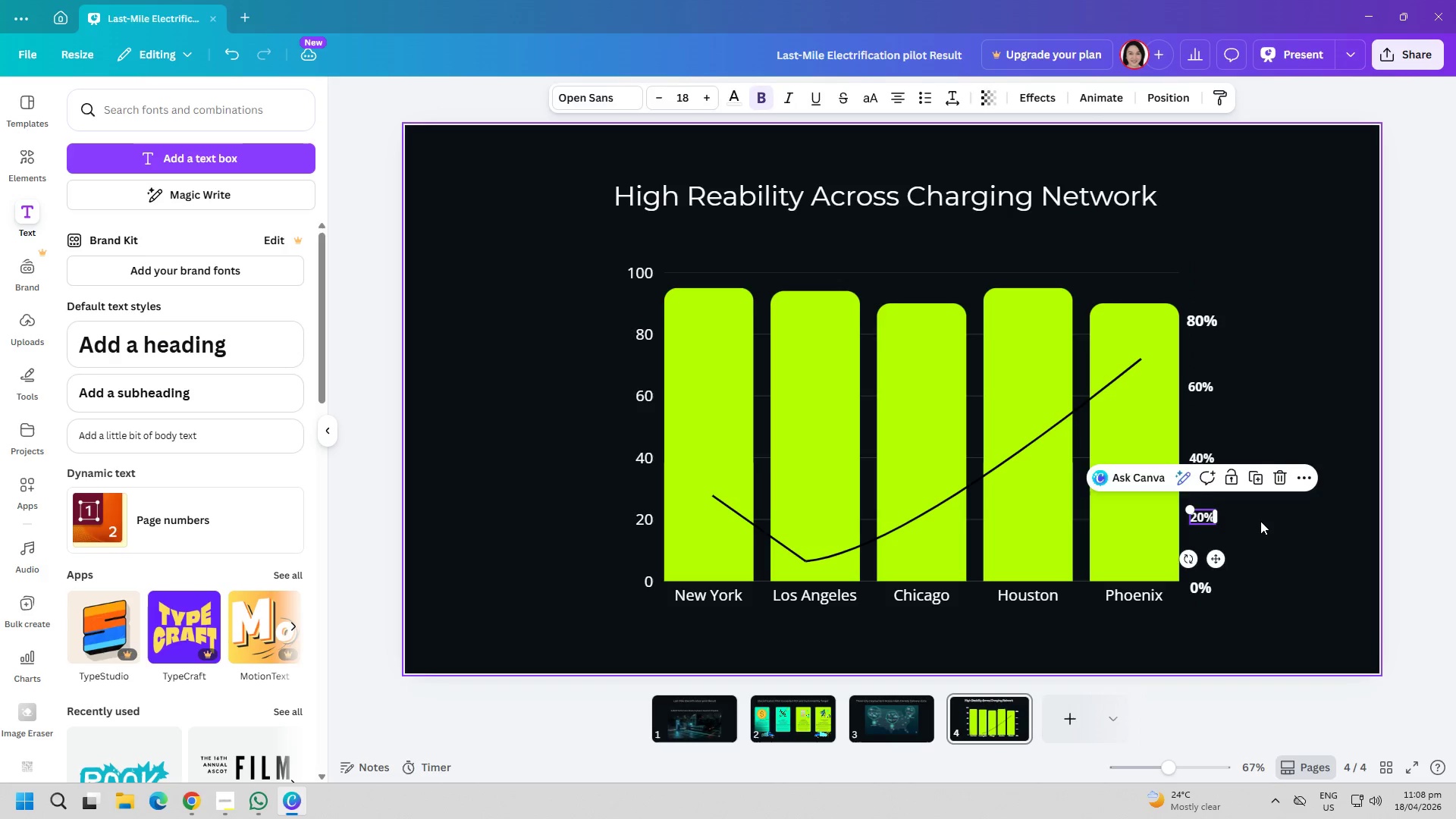 
left_click([1260, 521])
 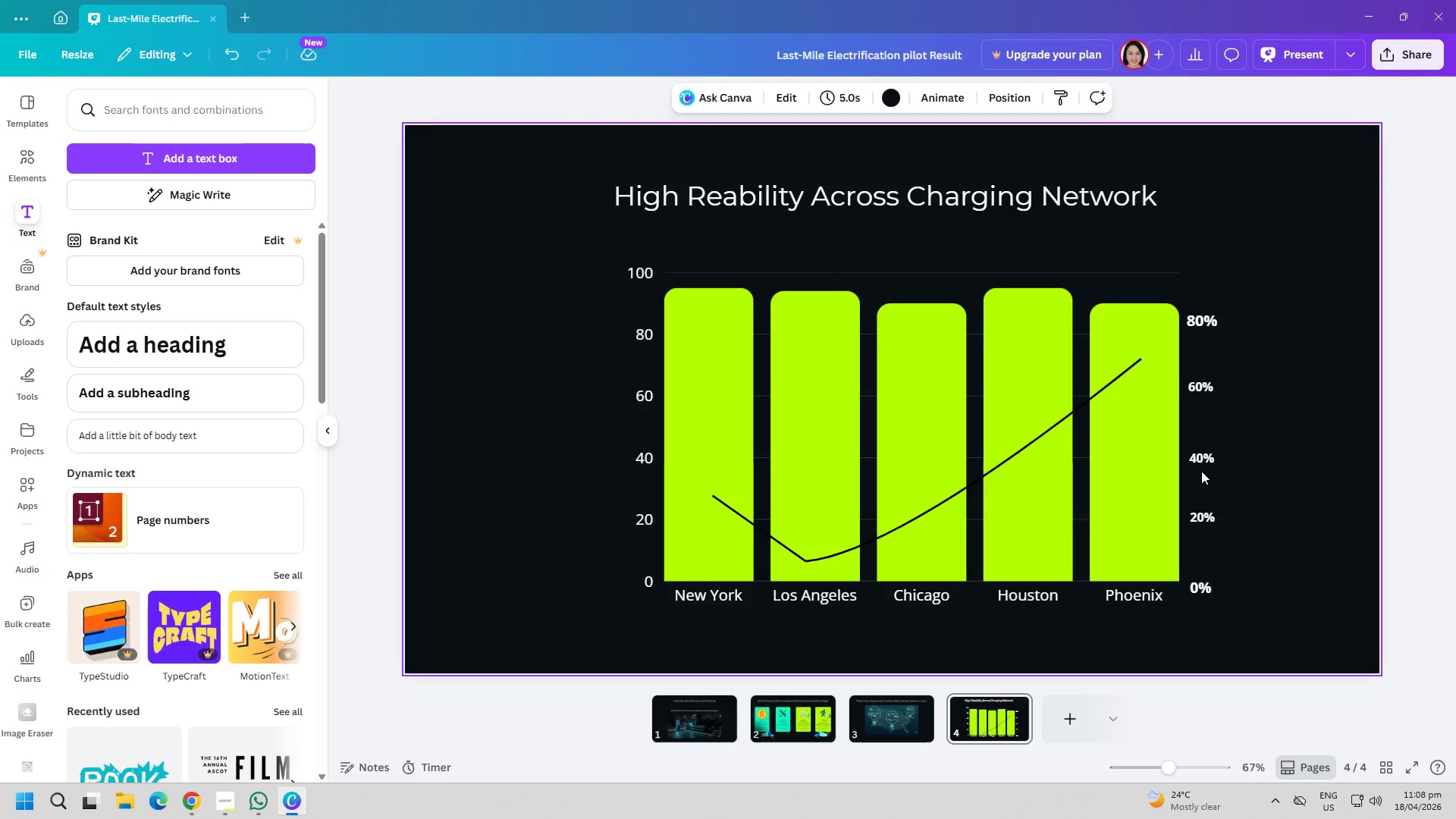 
left_click_drag(start_coordinate=[1200, 459], to_coordinate=[1200, 452])
 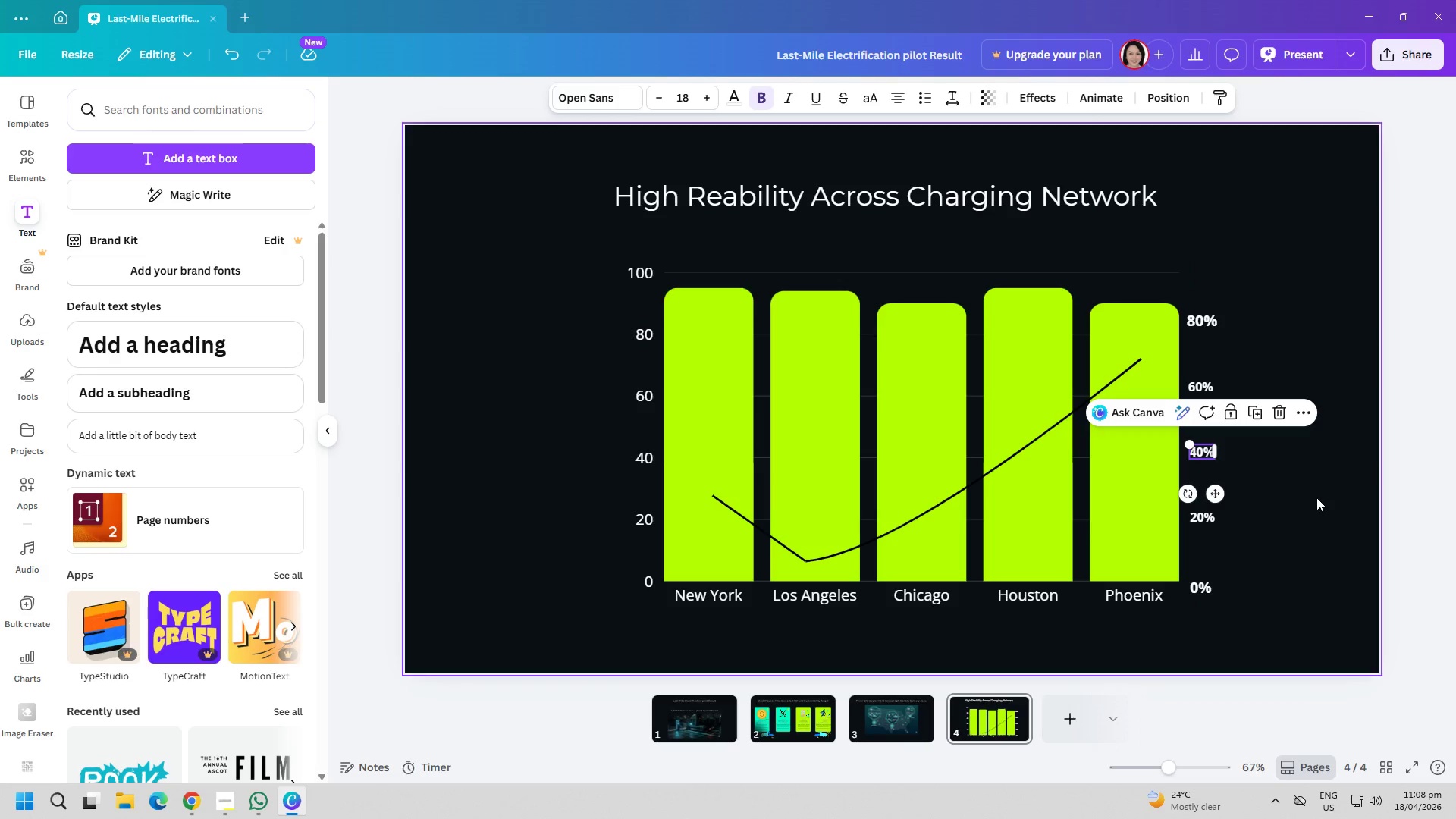 
left_click([1316, 497])
 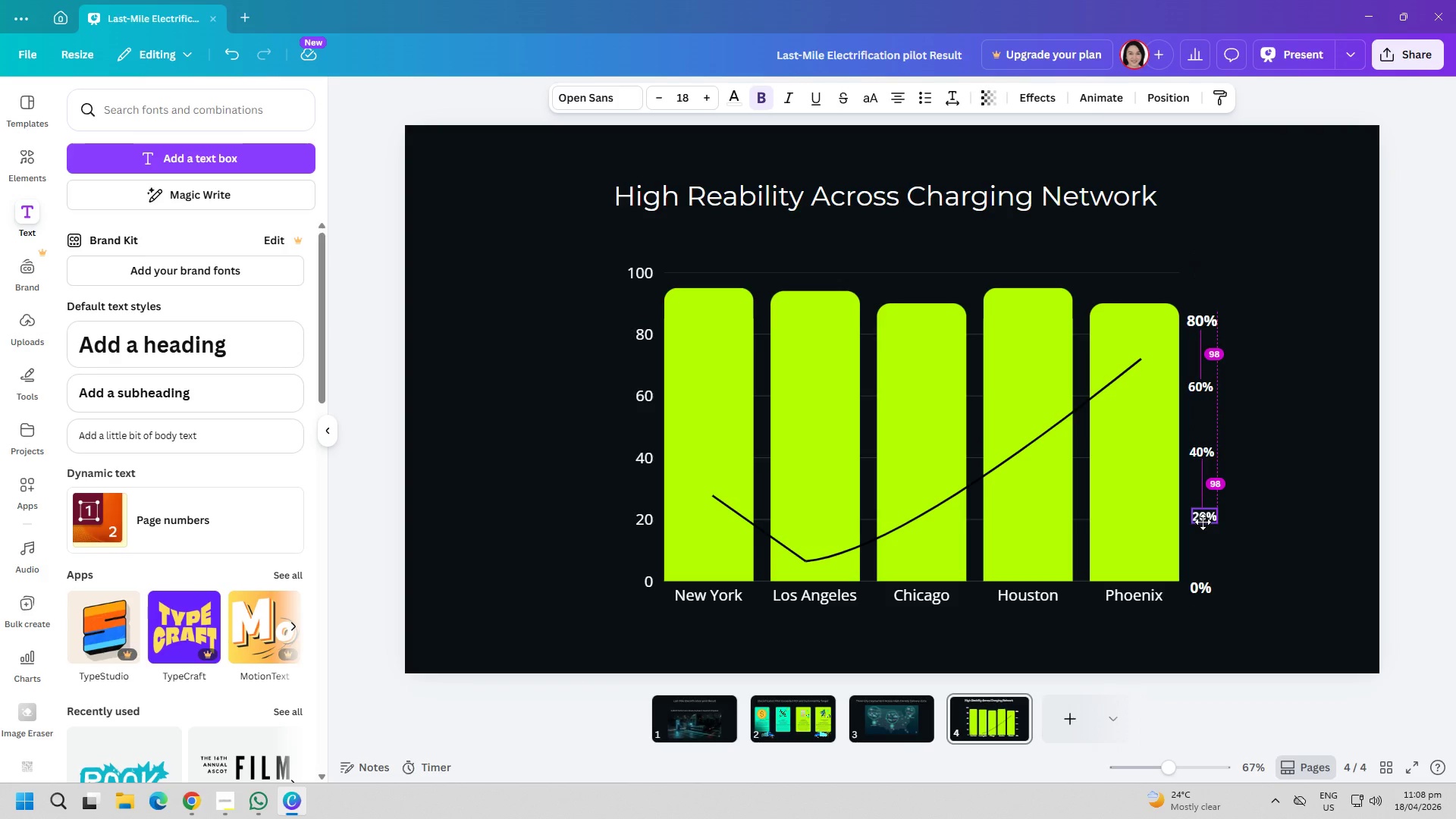 
left_click([1269, 532])
 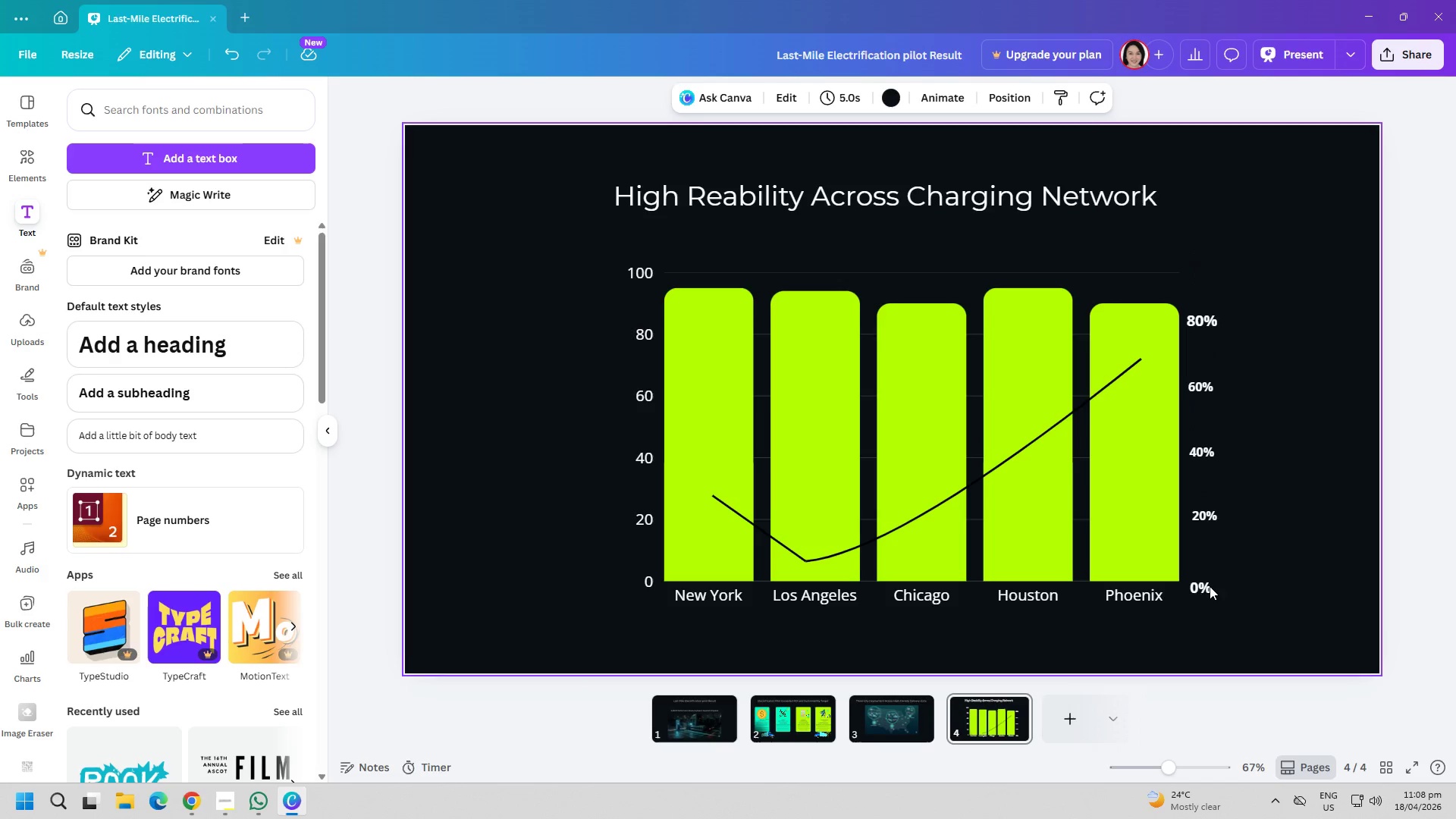 
left_click_drag(start_coordinate=[1205, 583], to_coordinate=[1211, 580])
 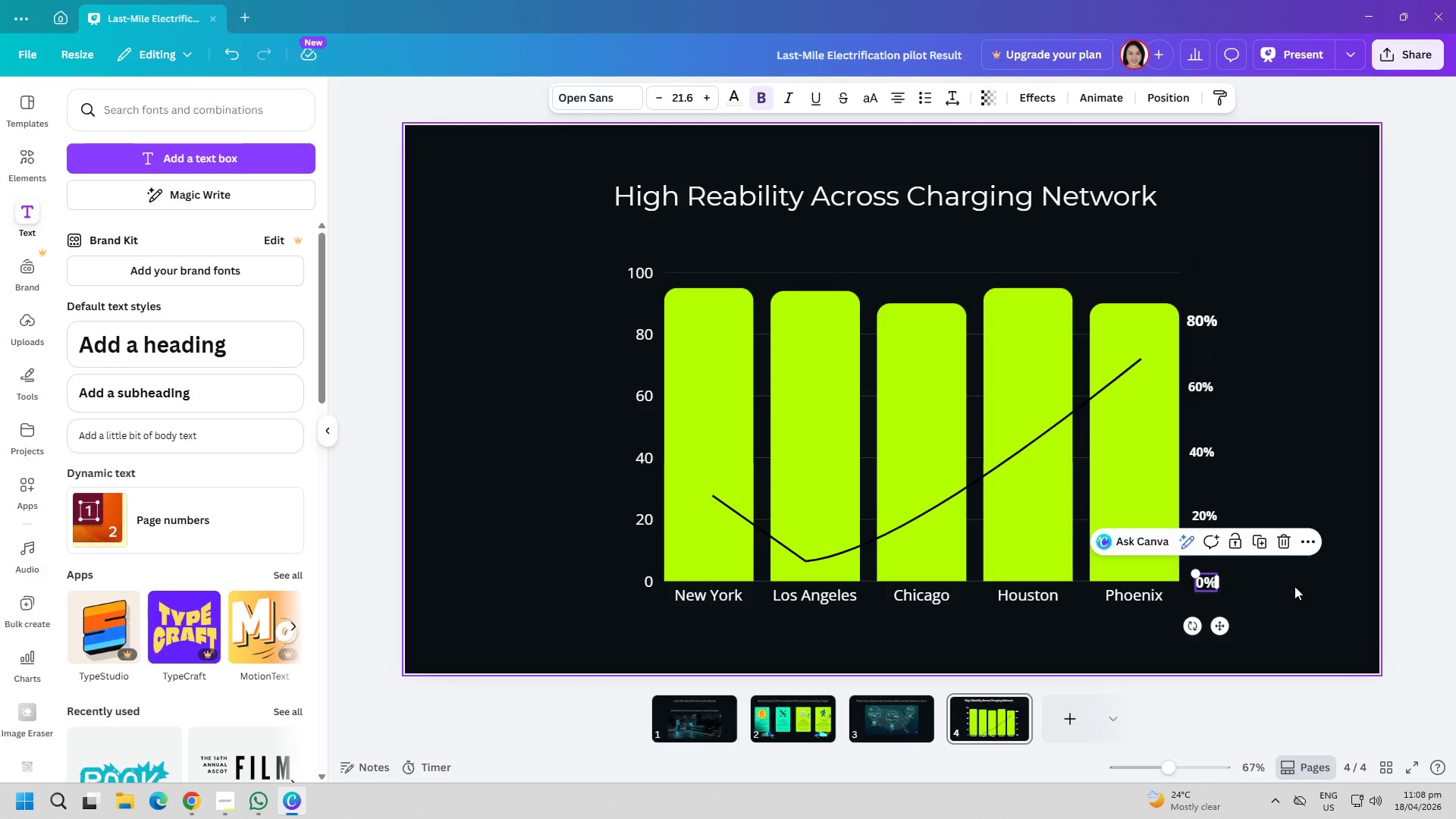 
left_click([1294, 586])
 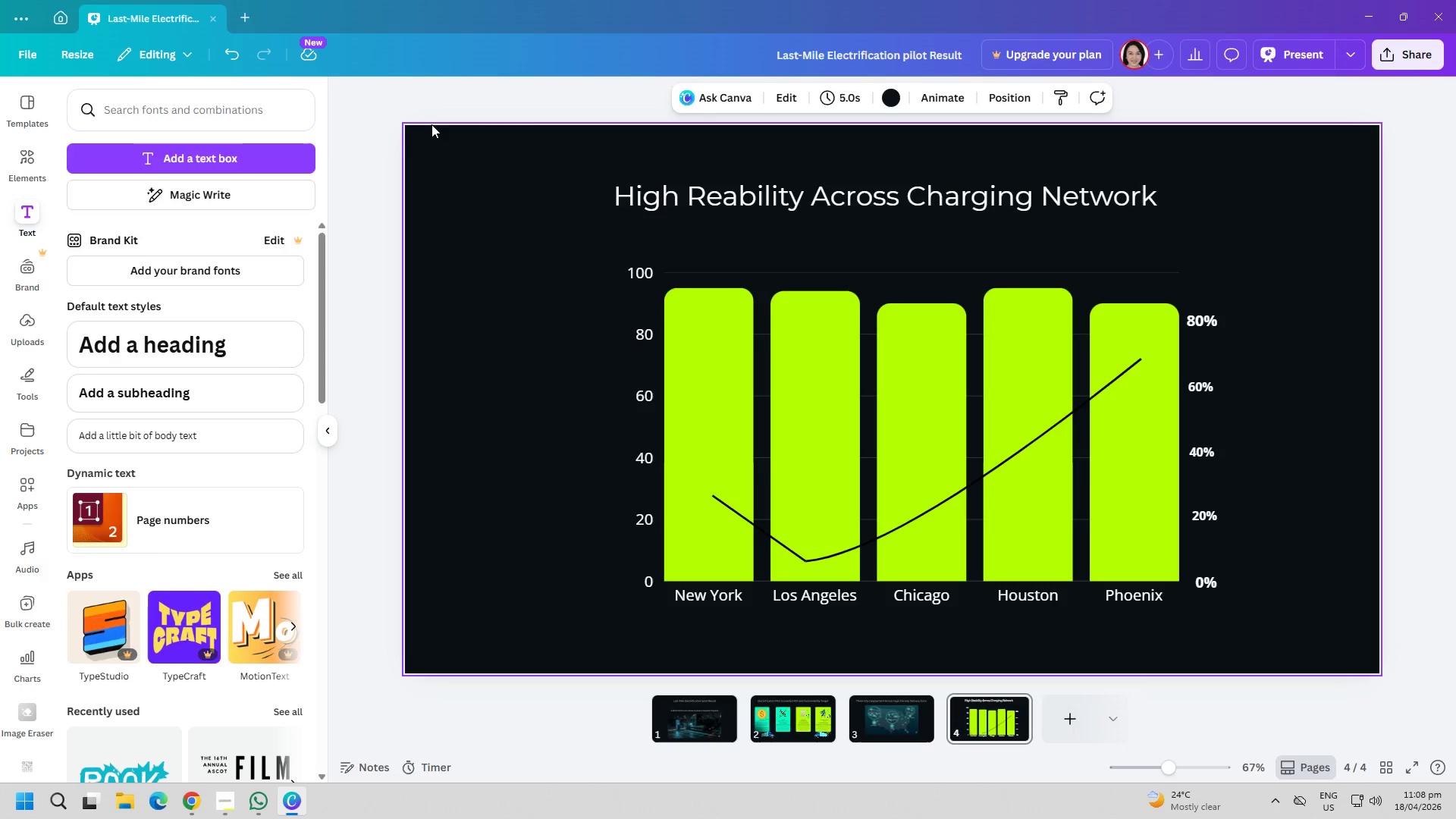 
left_click([277, 152])
 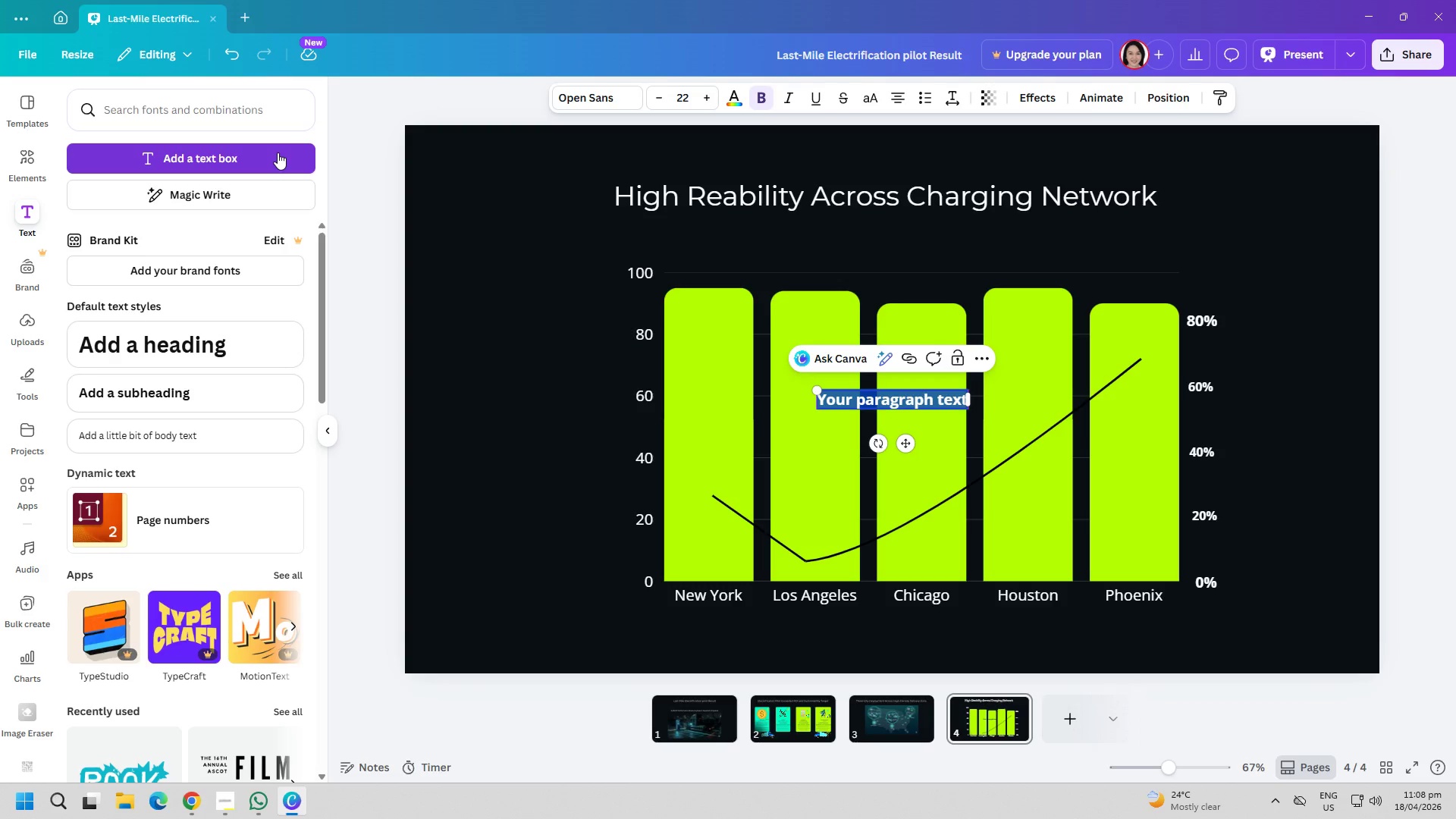 
type(100%)
 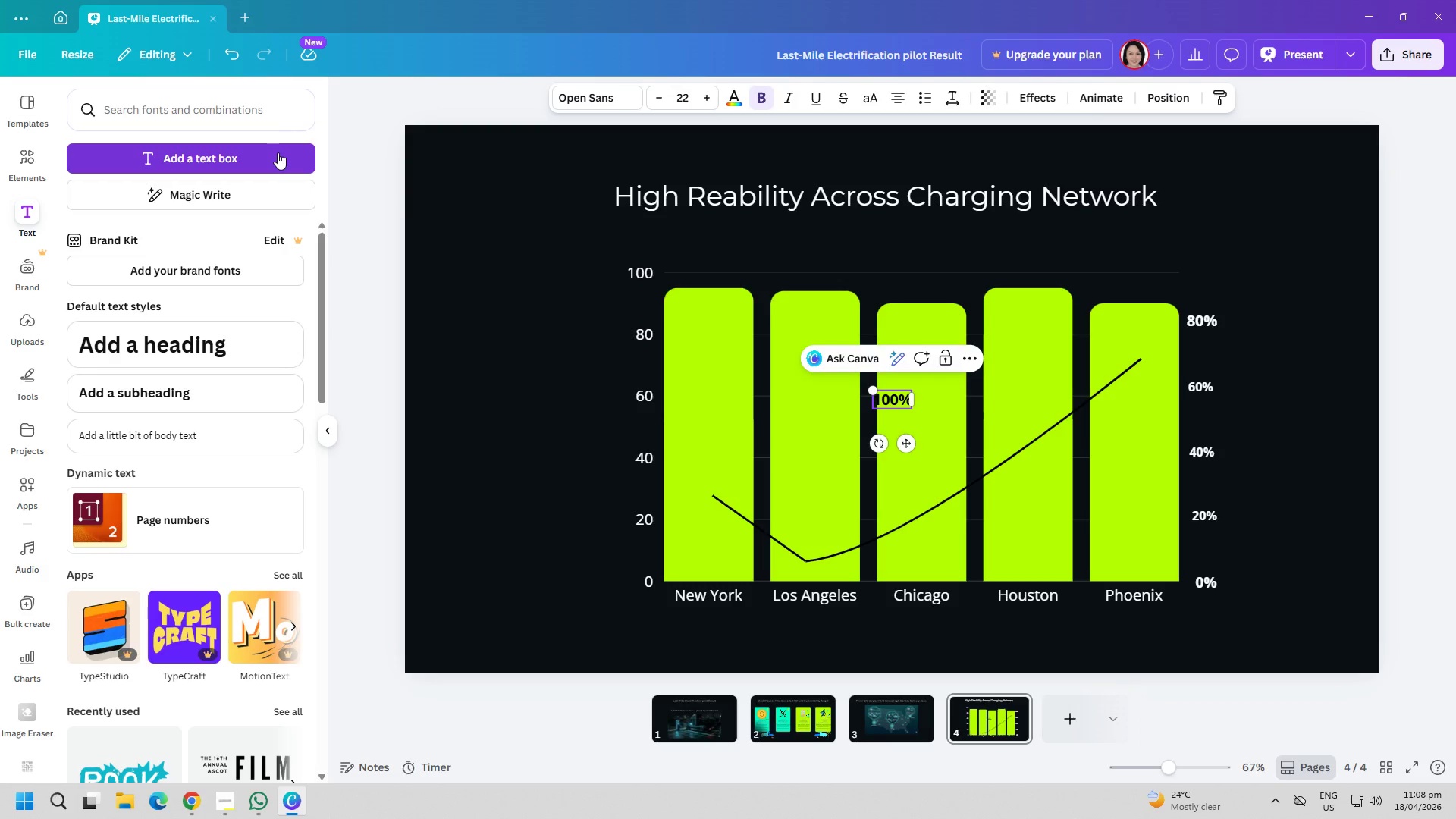 
key(Control+A)
 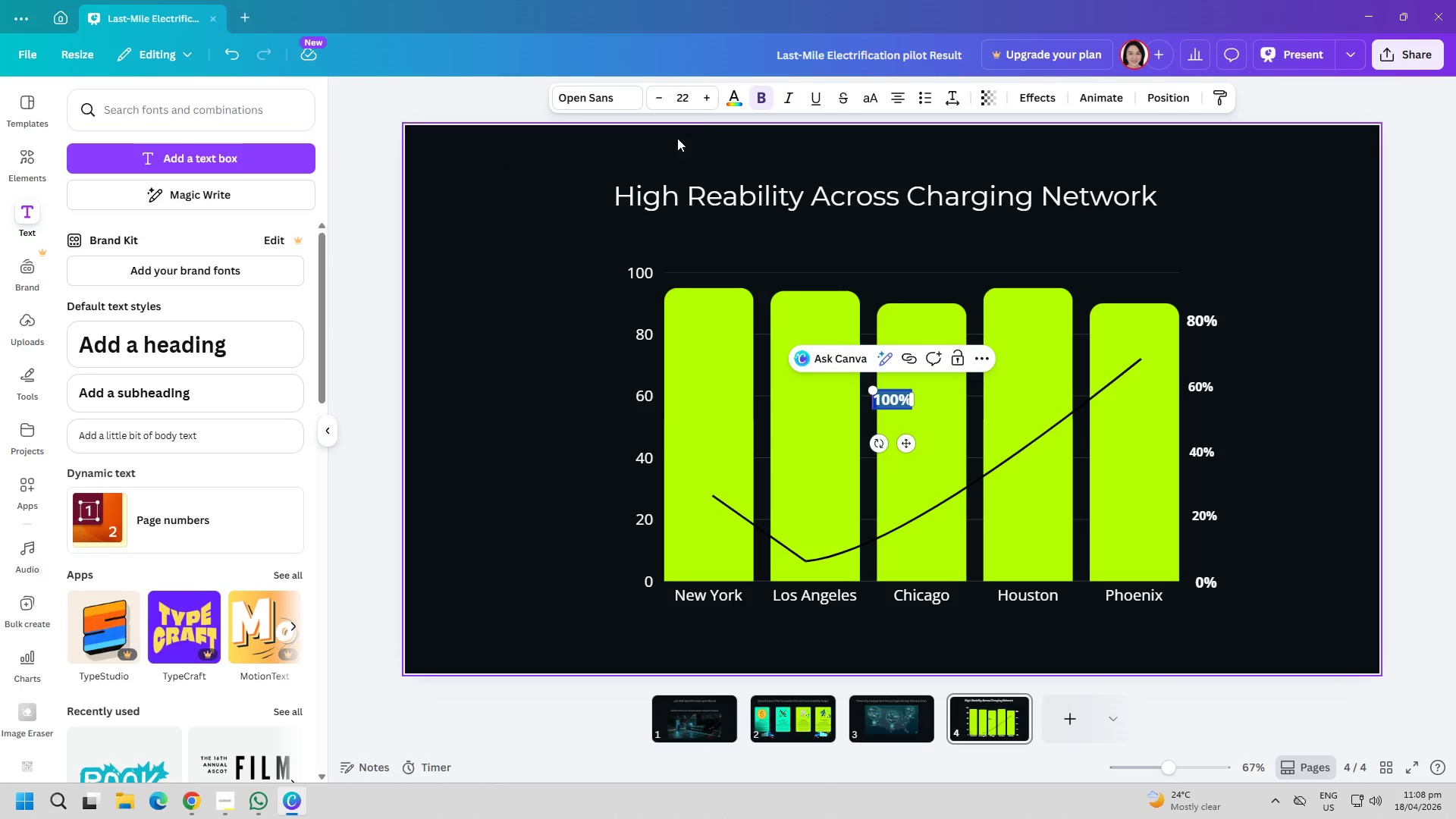 
left_click([739, 90])
 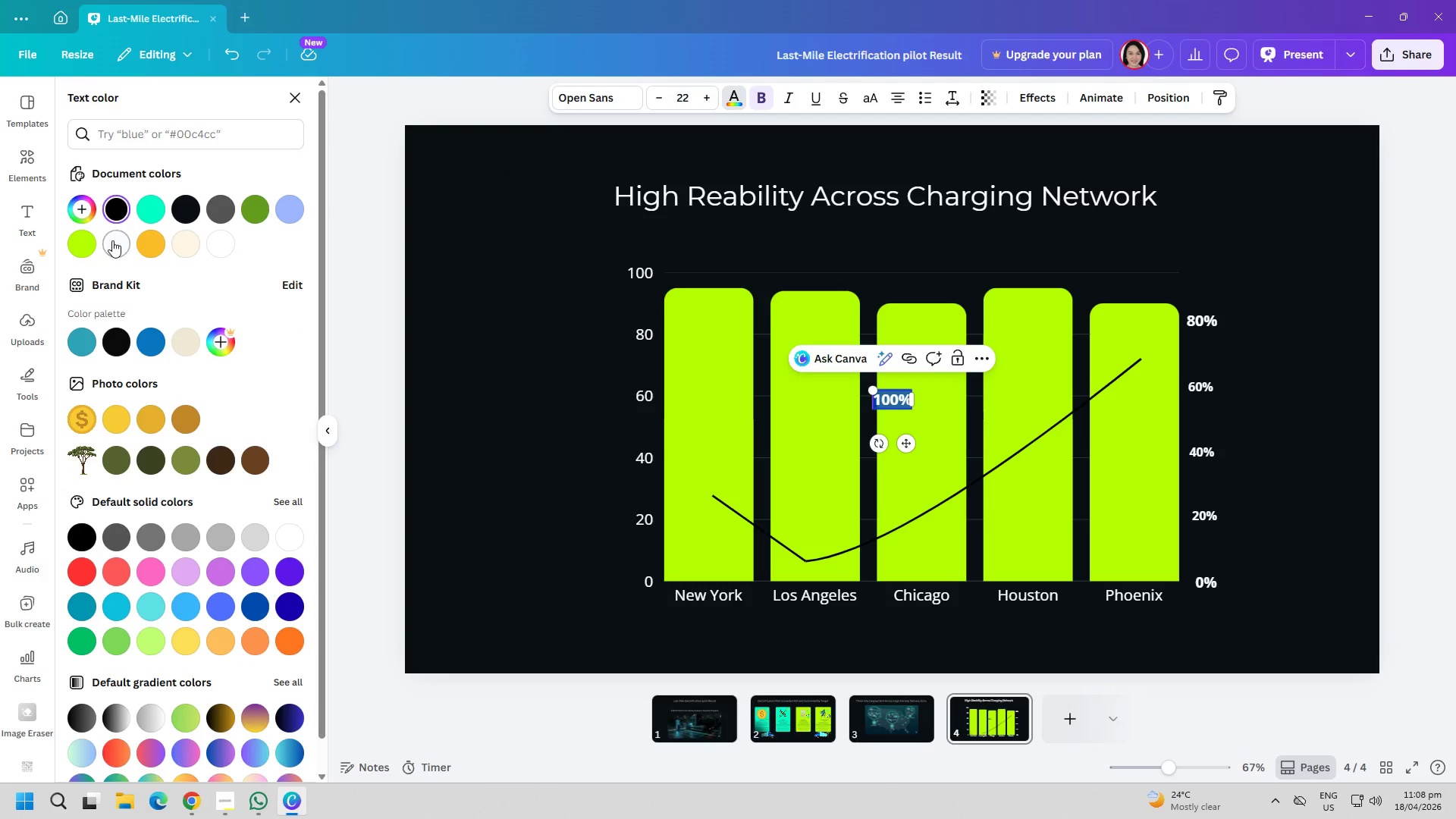 
double_click([486, 438])
 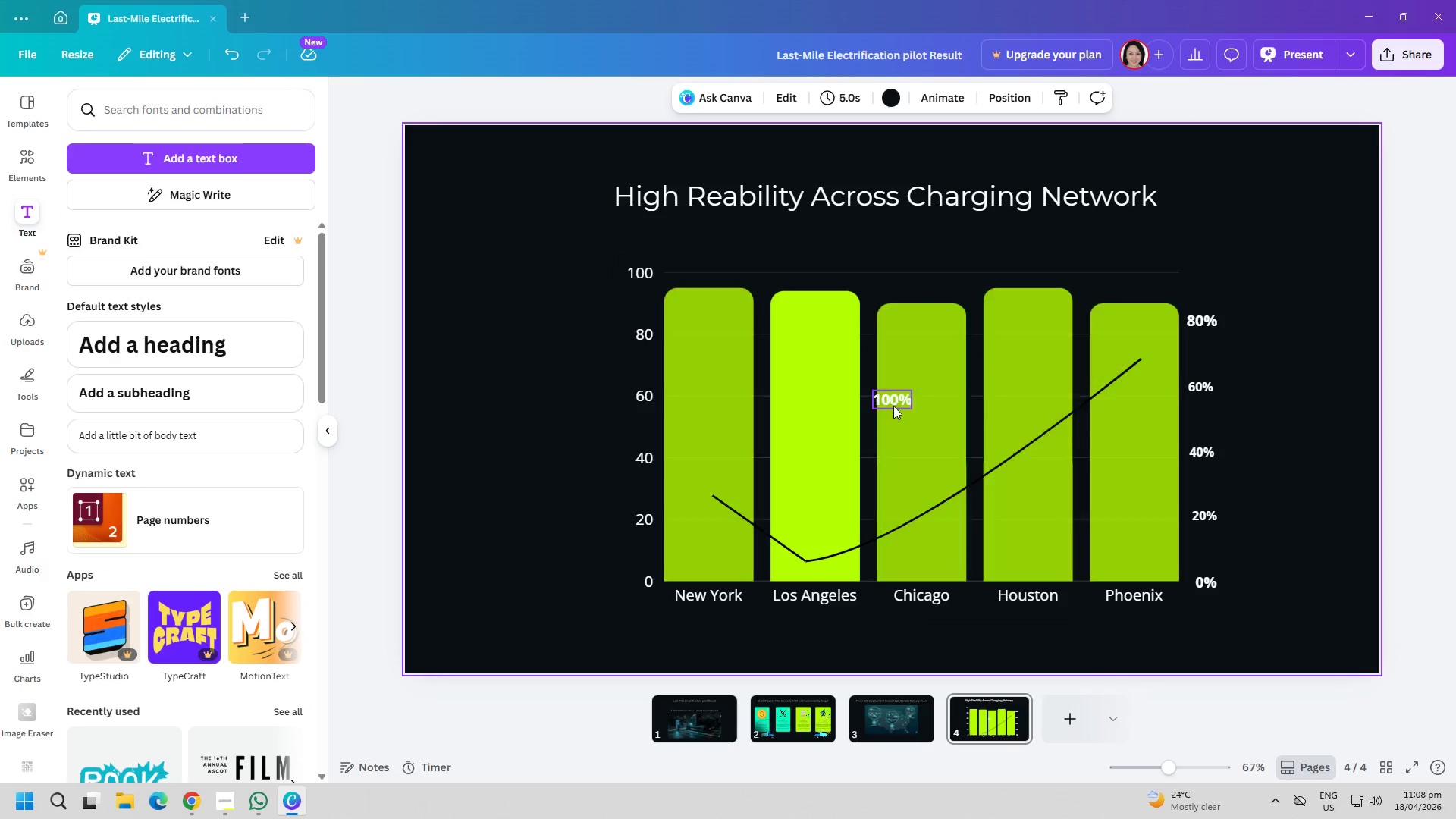 
left_click_drag(start_coordinate=[893, 404], to_coordinate=[1194, 269])
 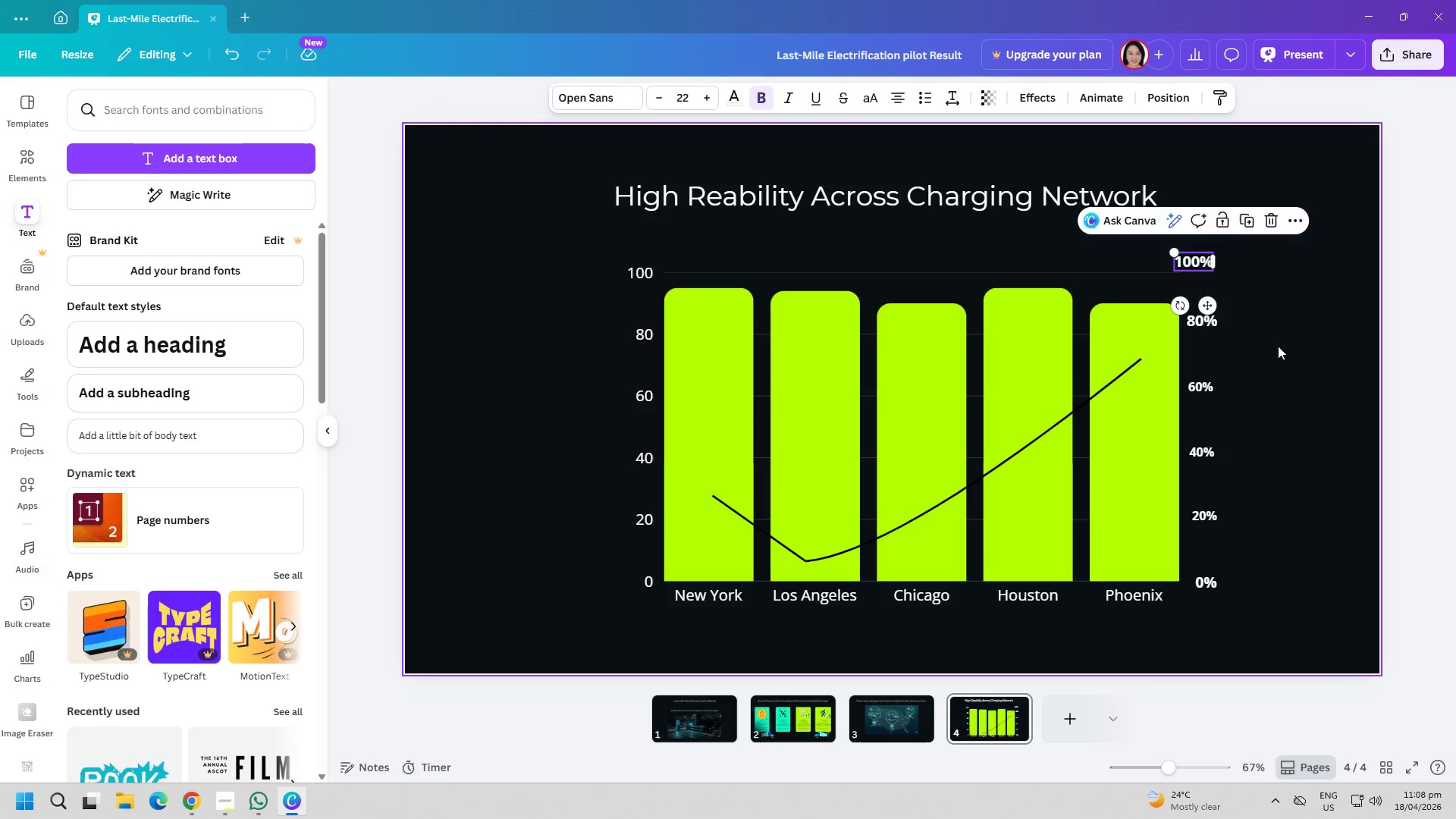 
left_click([1279, 347])
 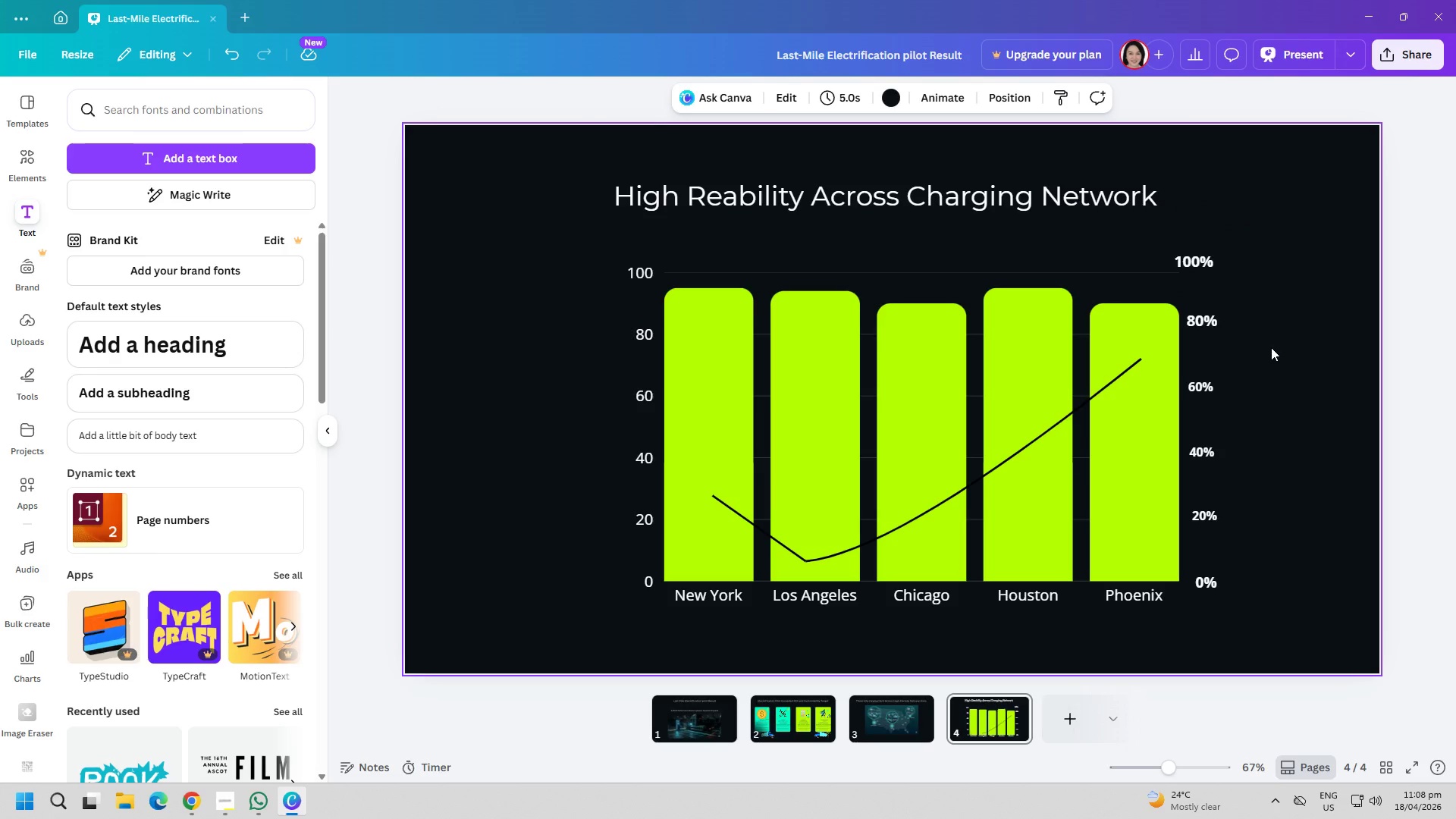 
wait(5.08)
 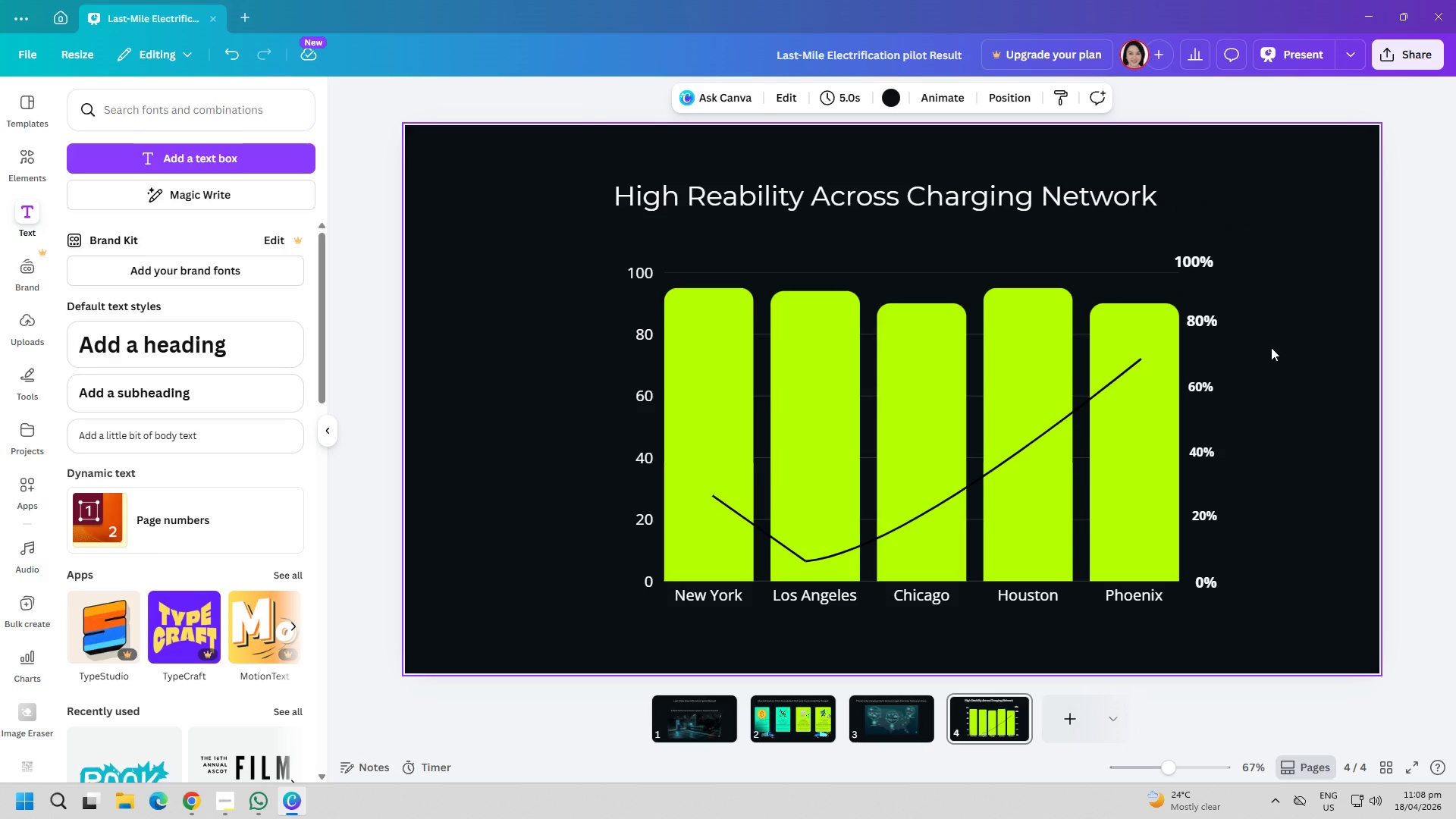 
left_click_drag(start_coordinate=[1201, 259], to_coordinate=[1205, 269])
 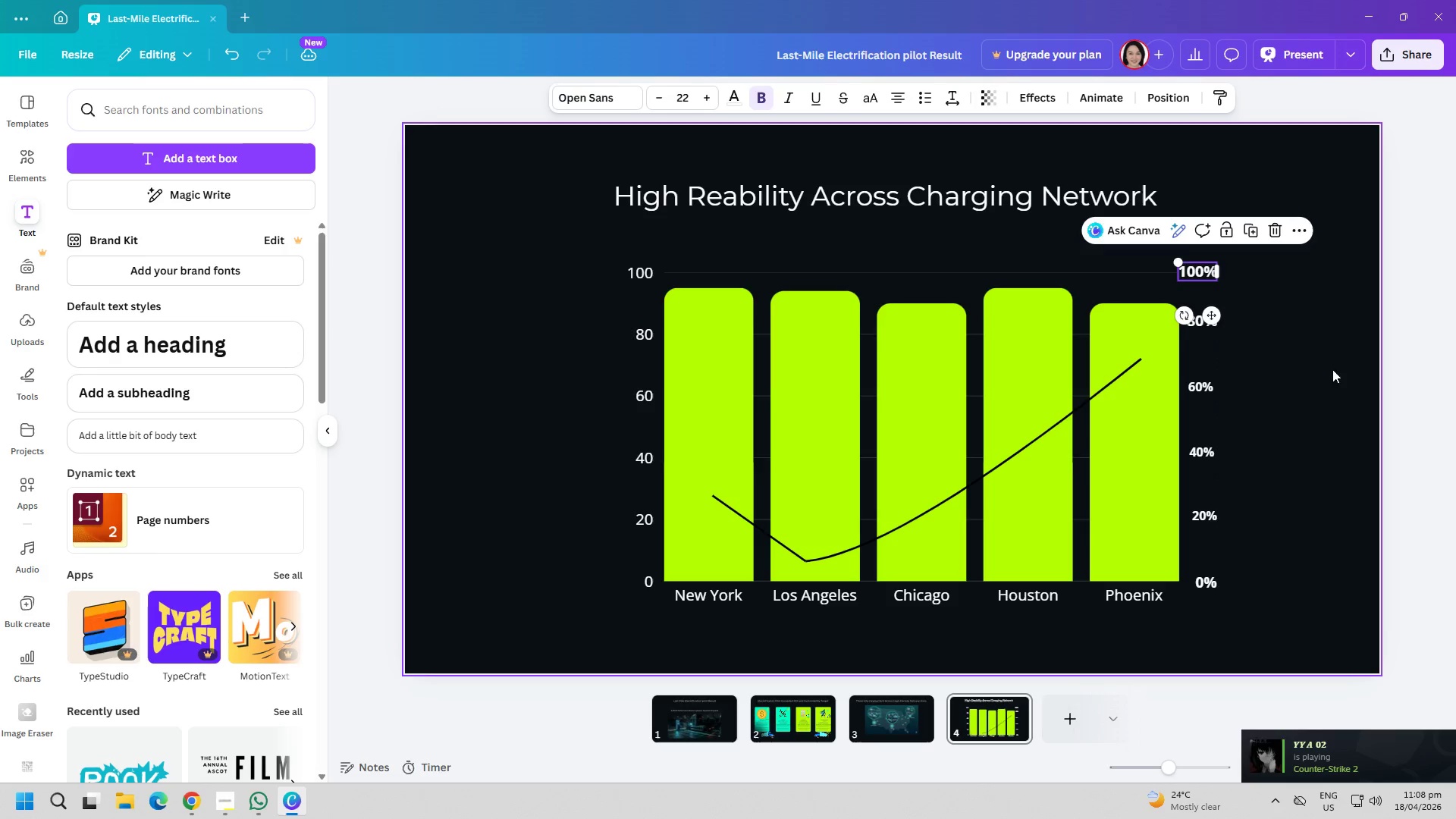 
left_click([1348, 381])
 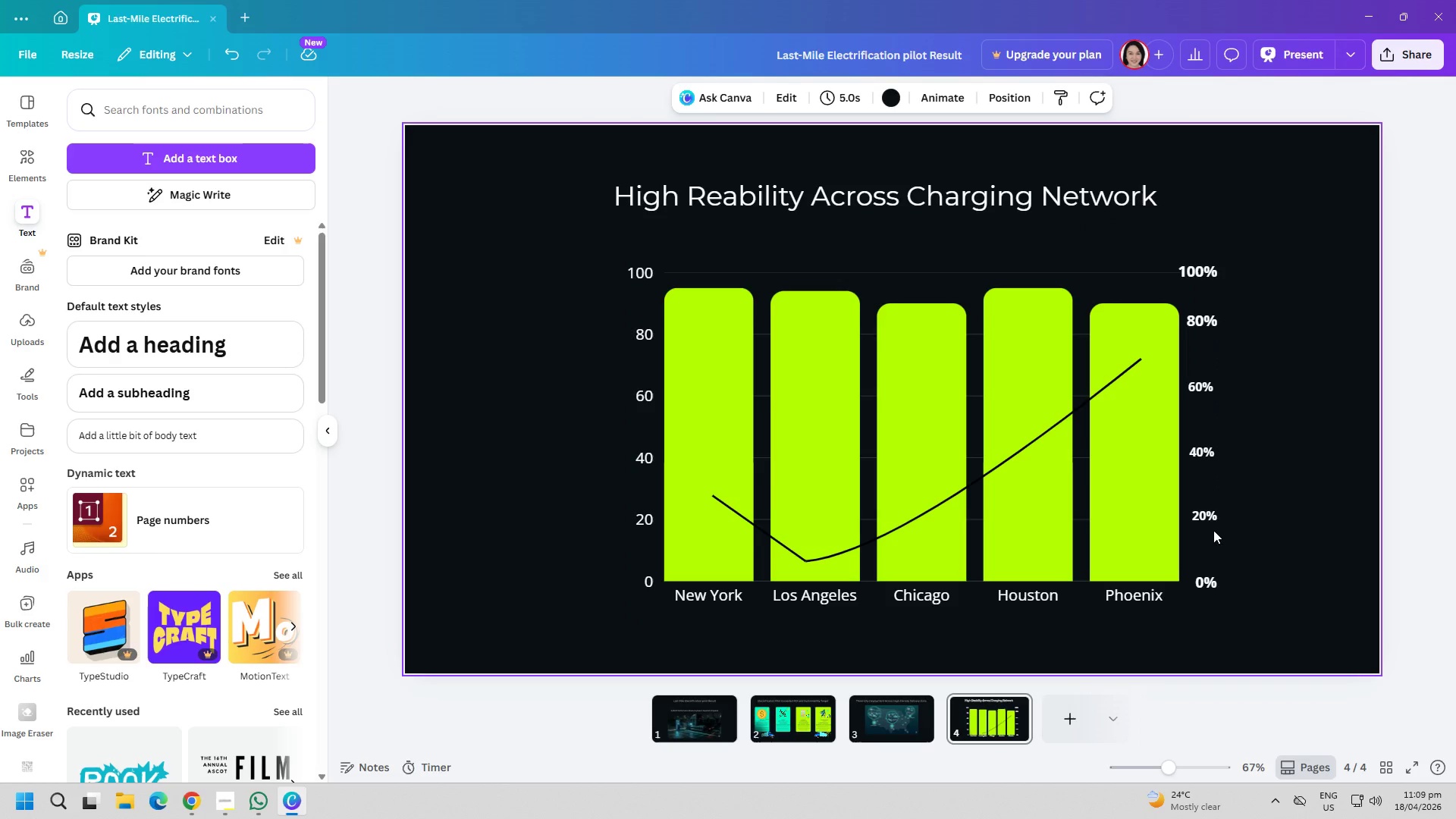 
wait(9.72)
 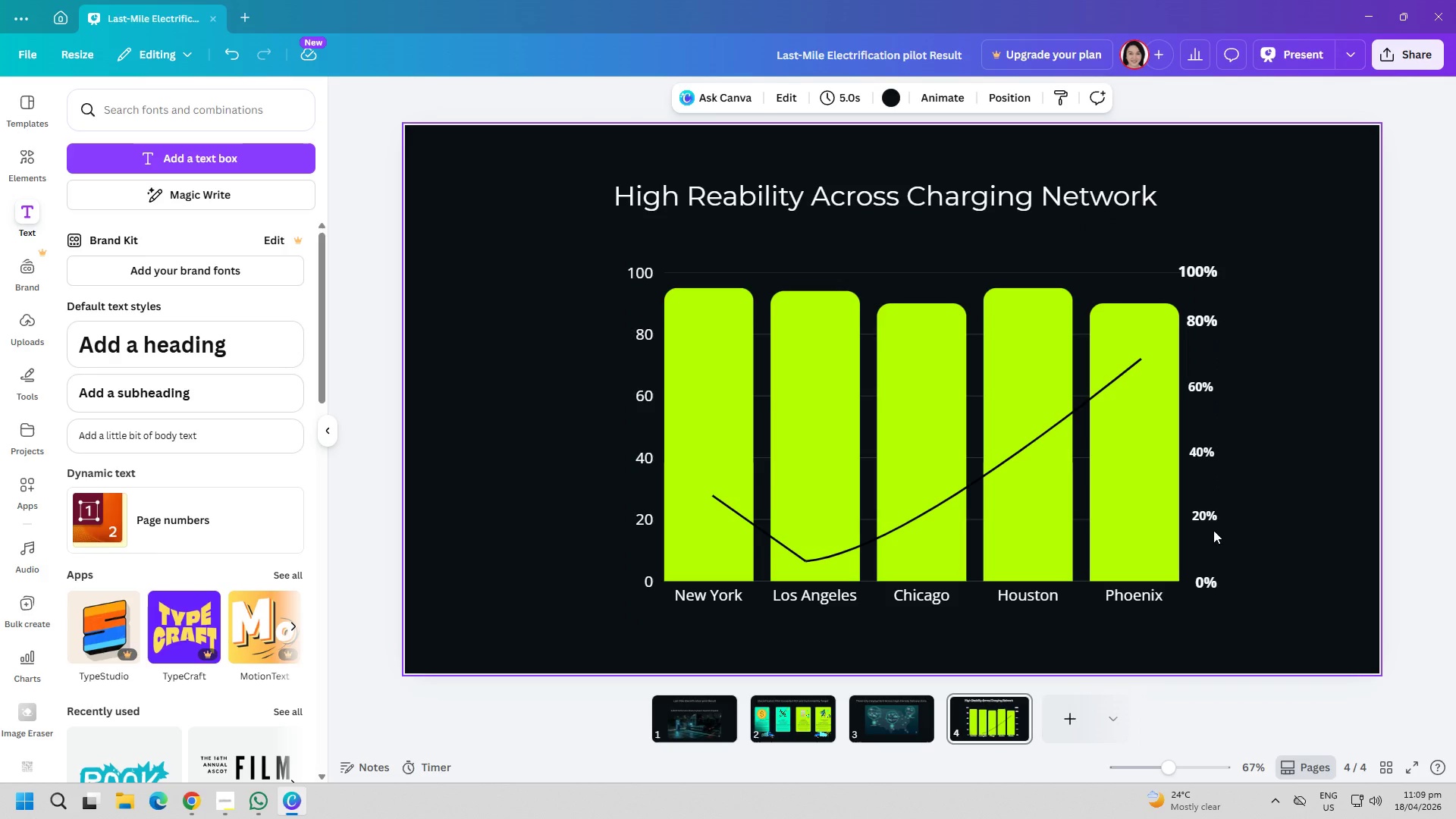 
left_click([769, 384])
 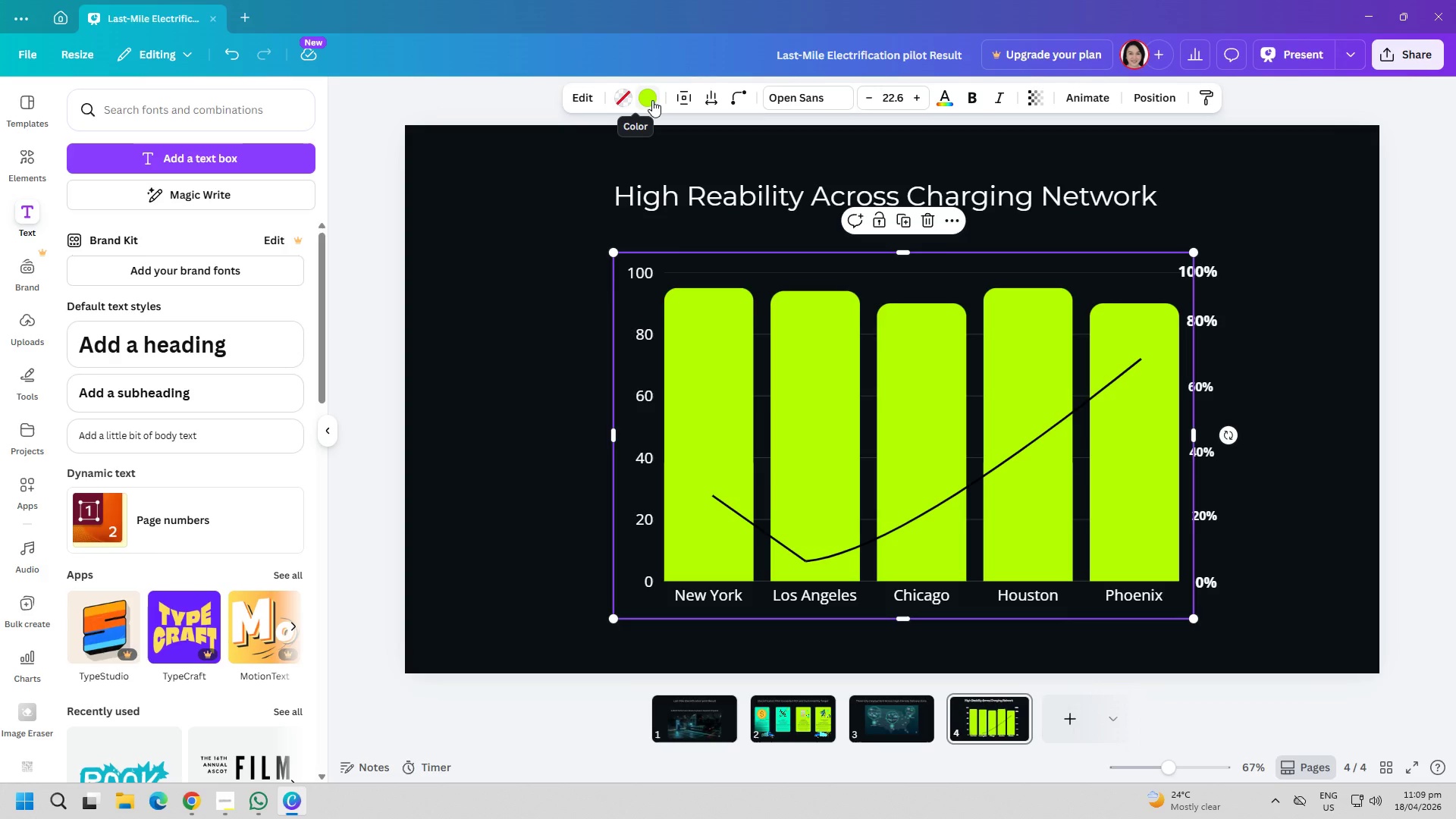 
wait(6.67)
 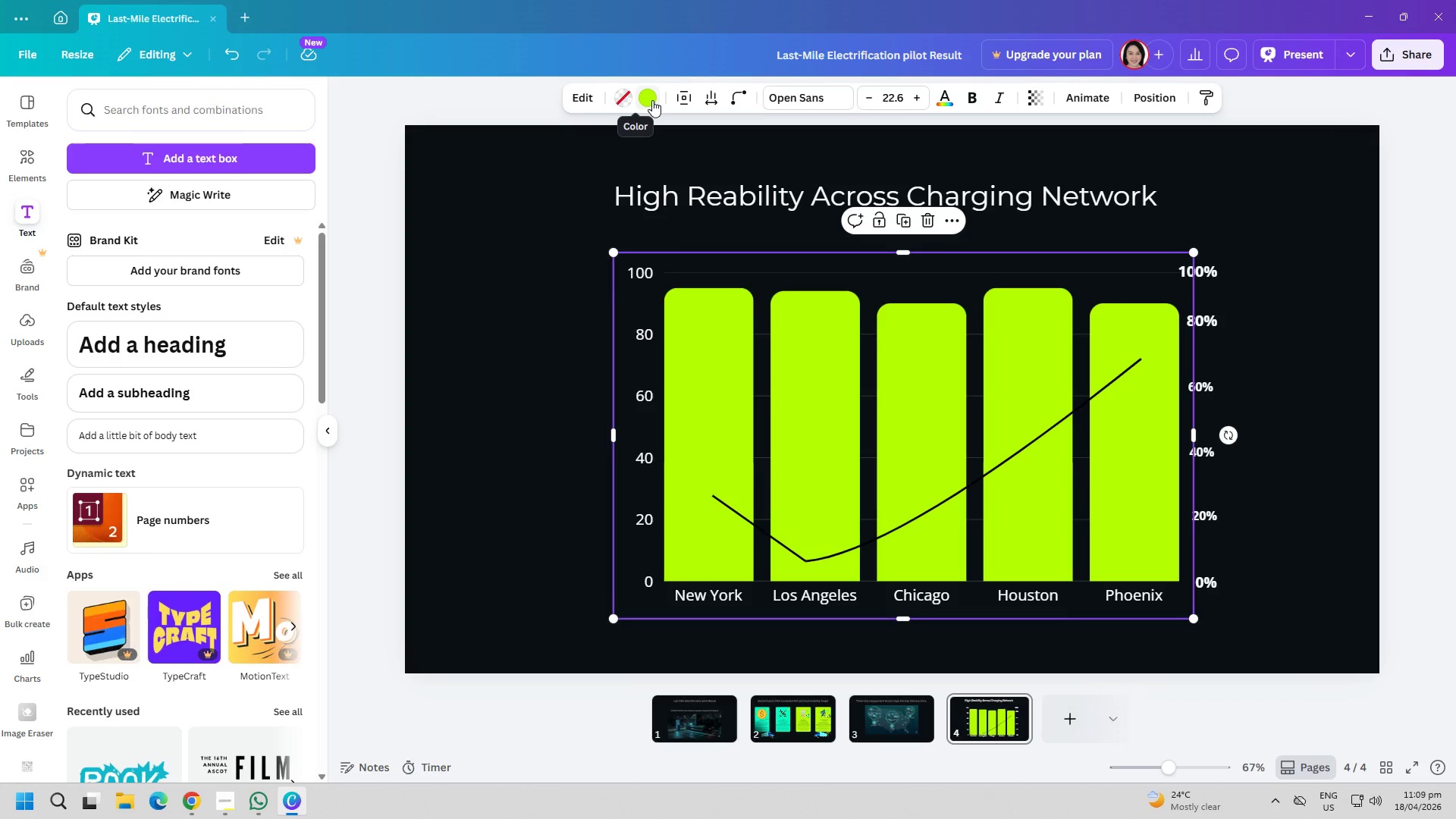 
left_click([652, 100])
 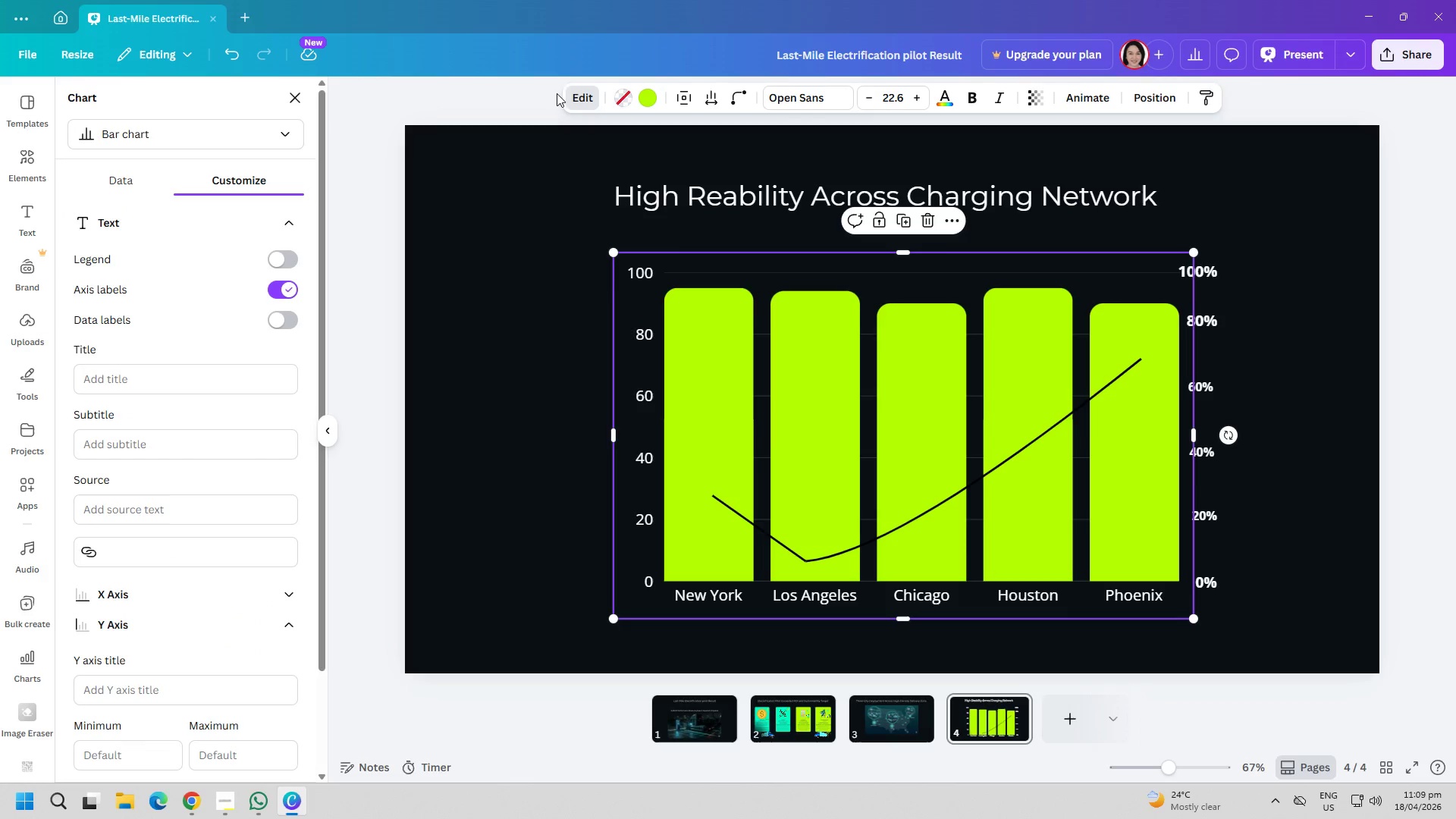 
left_click([284, 297])
 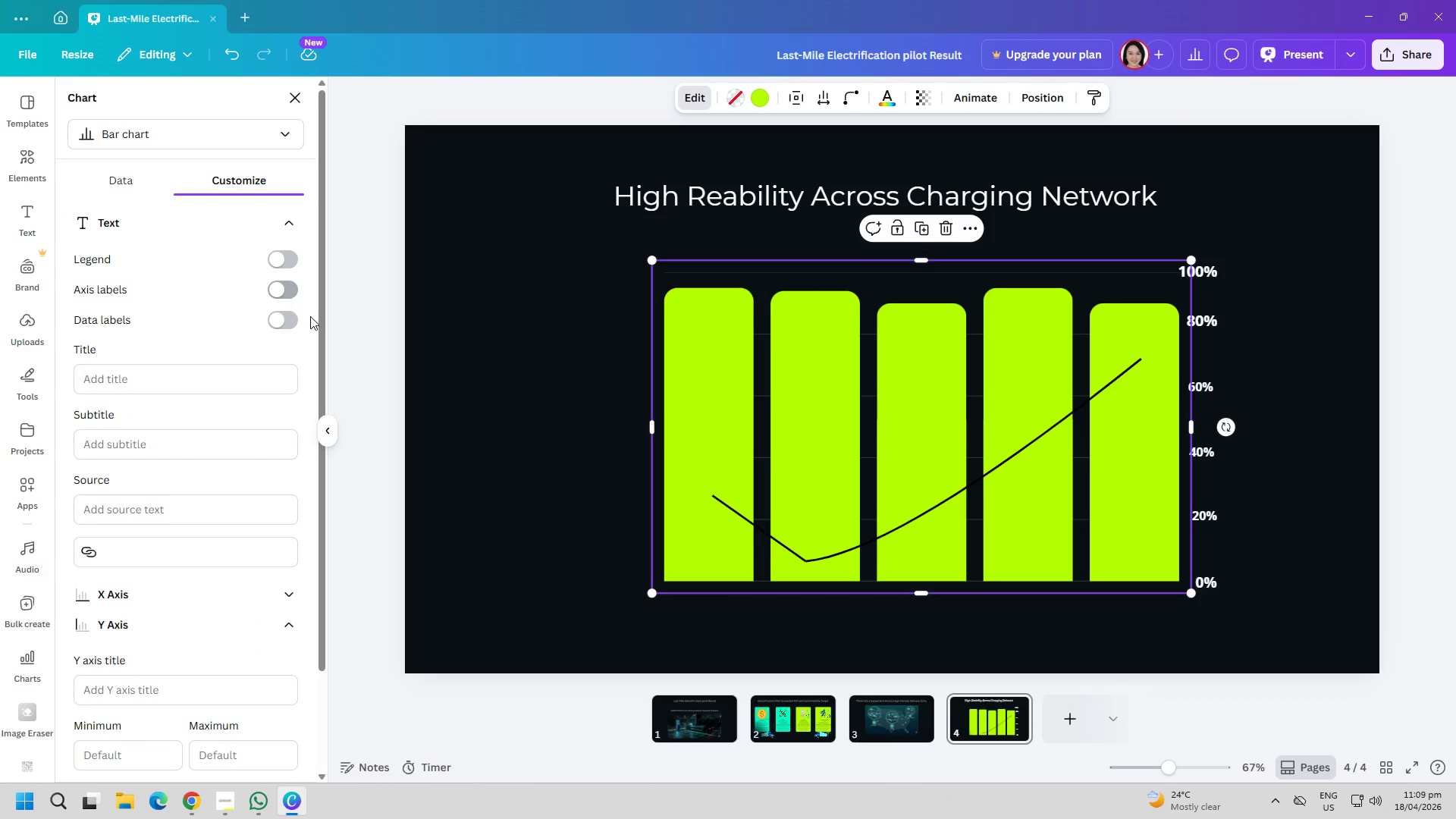 
left_click([557, 443])
 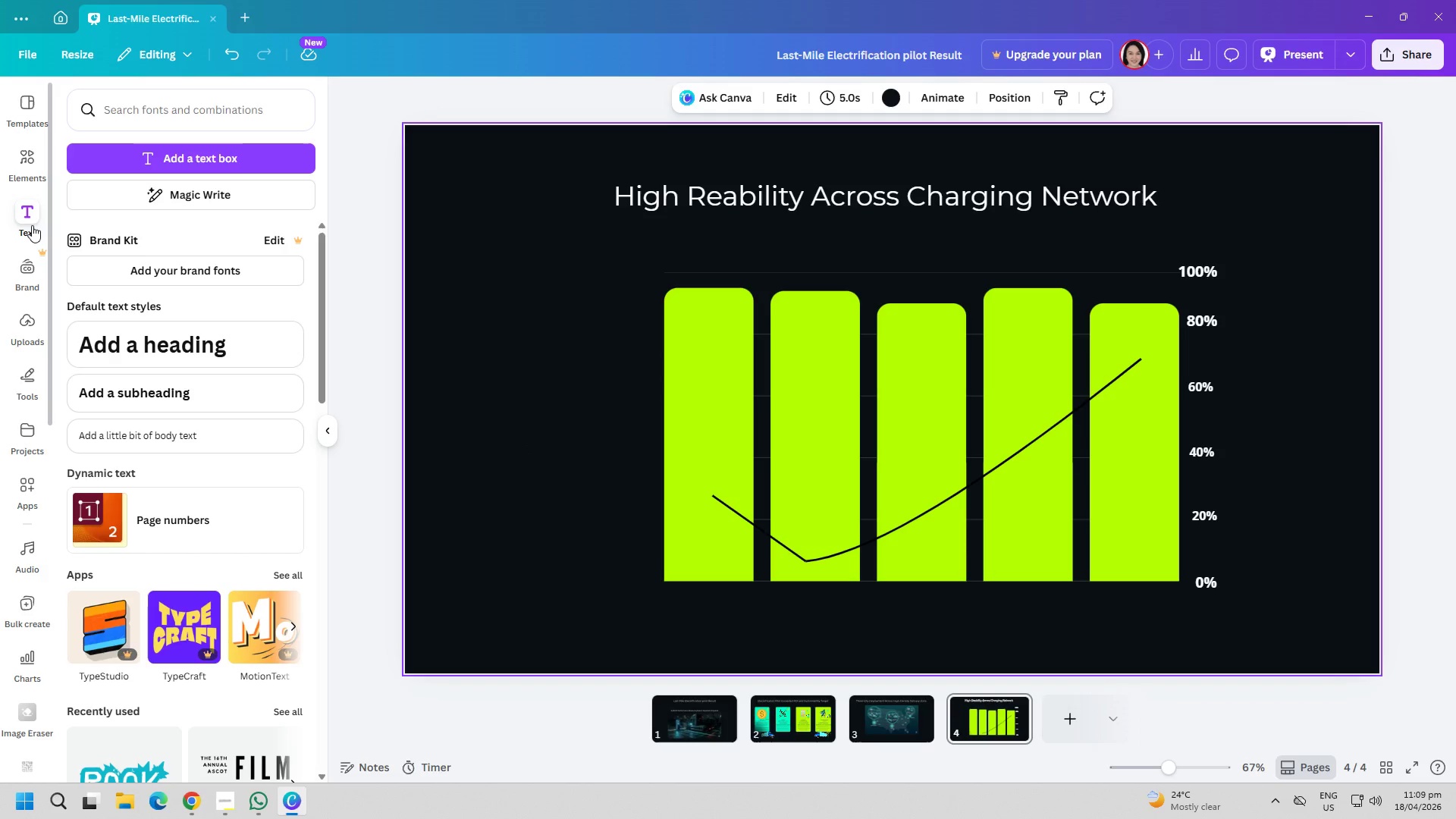 
wait(6.77)
 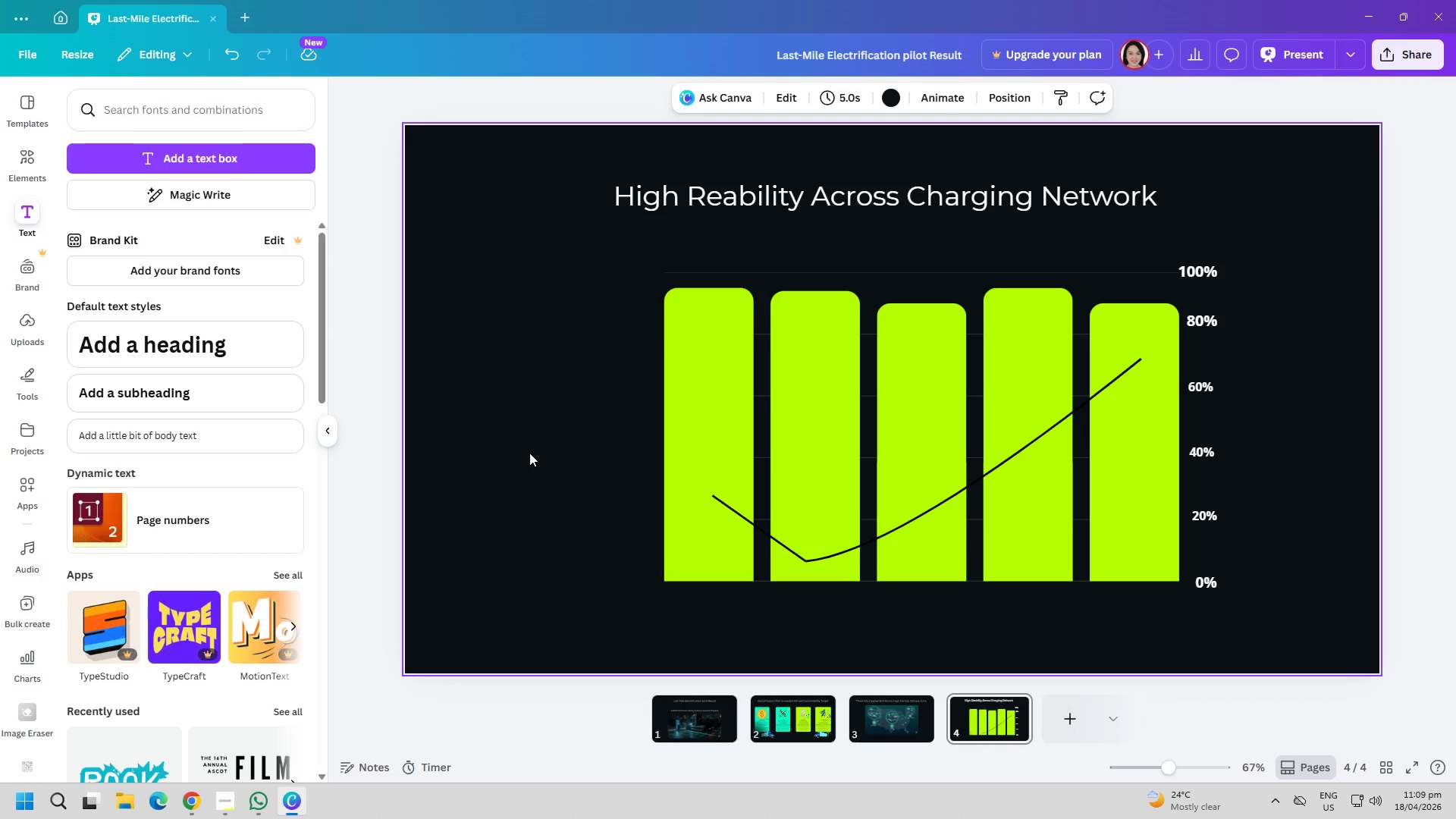 
left_click([32, 225])
 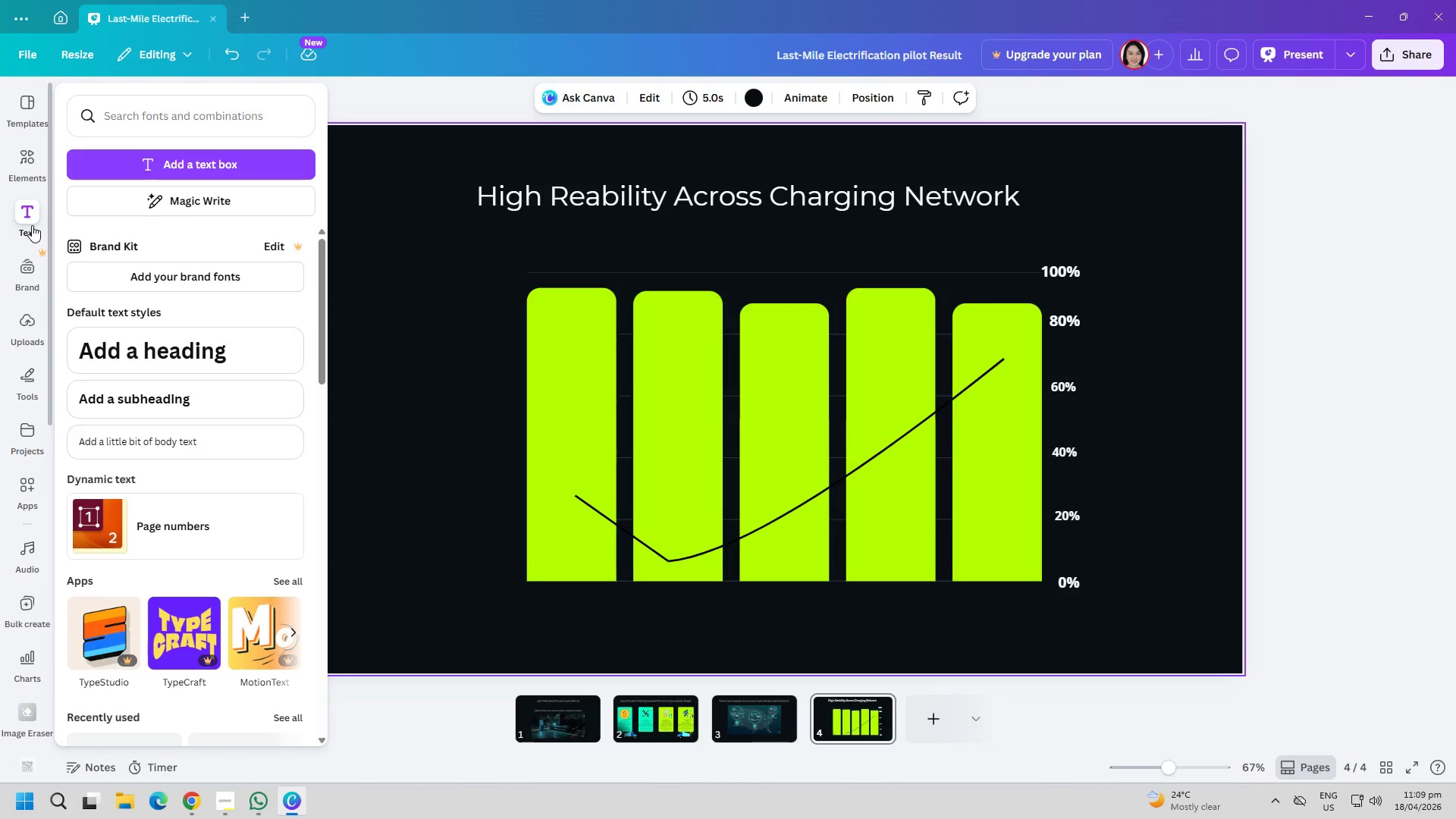 
left_click([32, 225])
 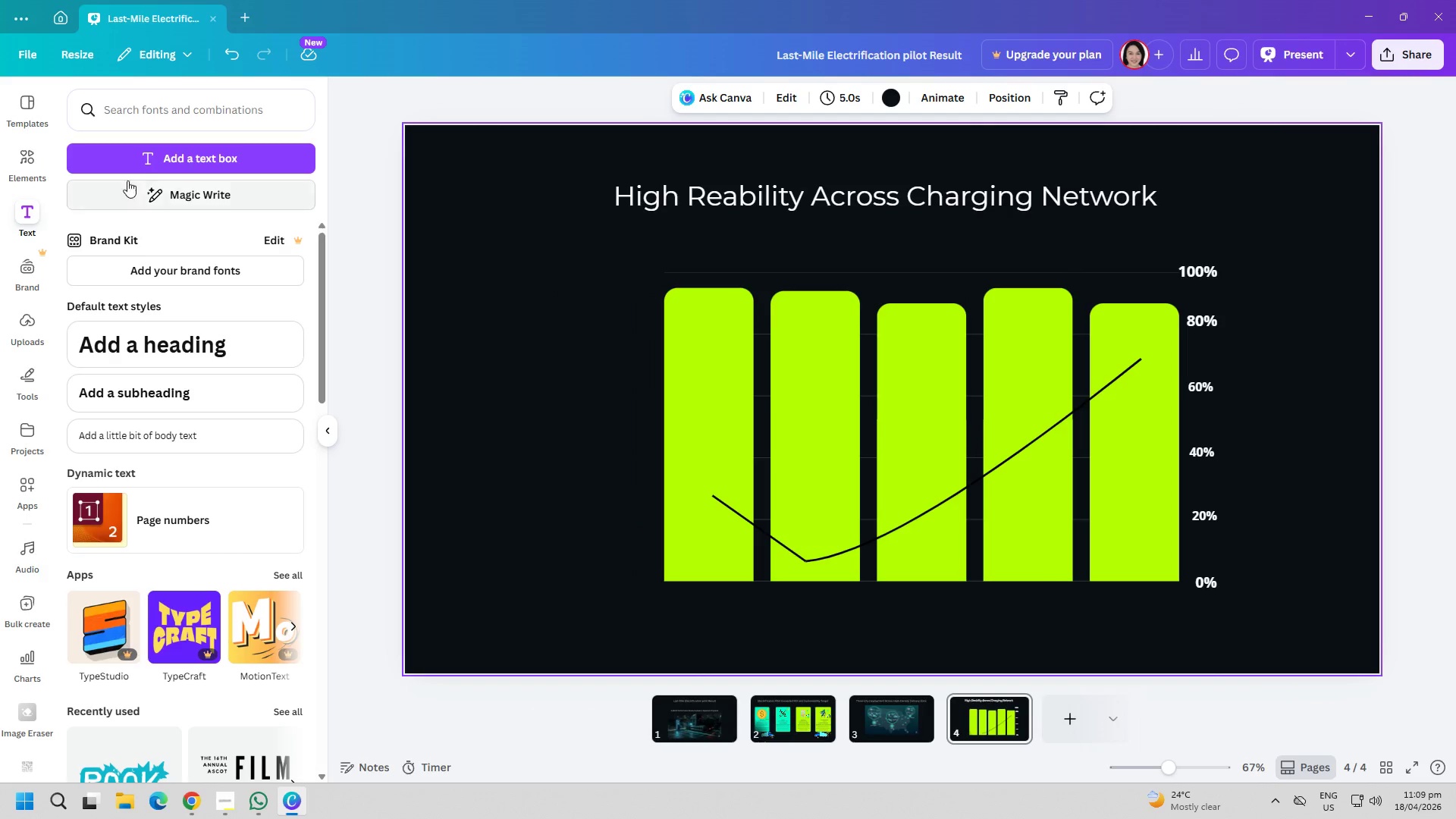 
left_click([141, 165])
 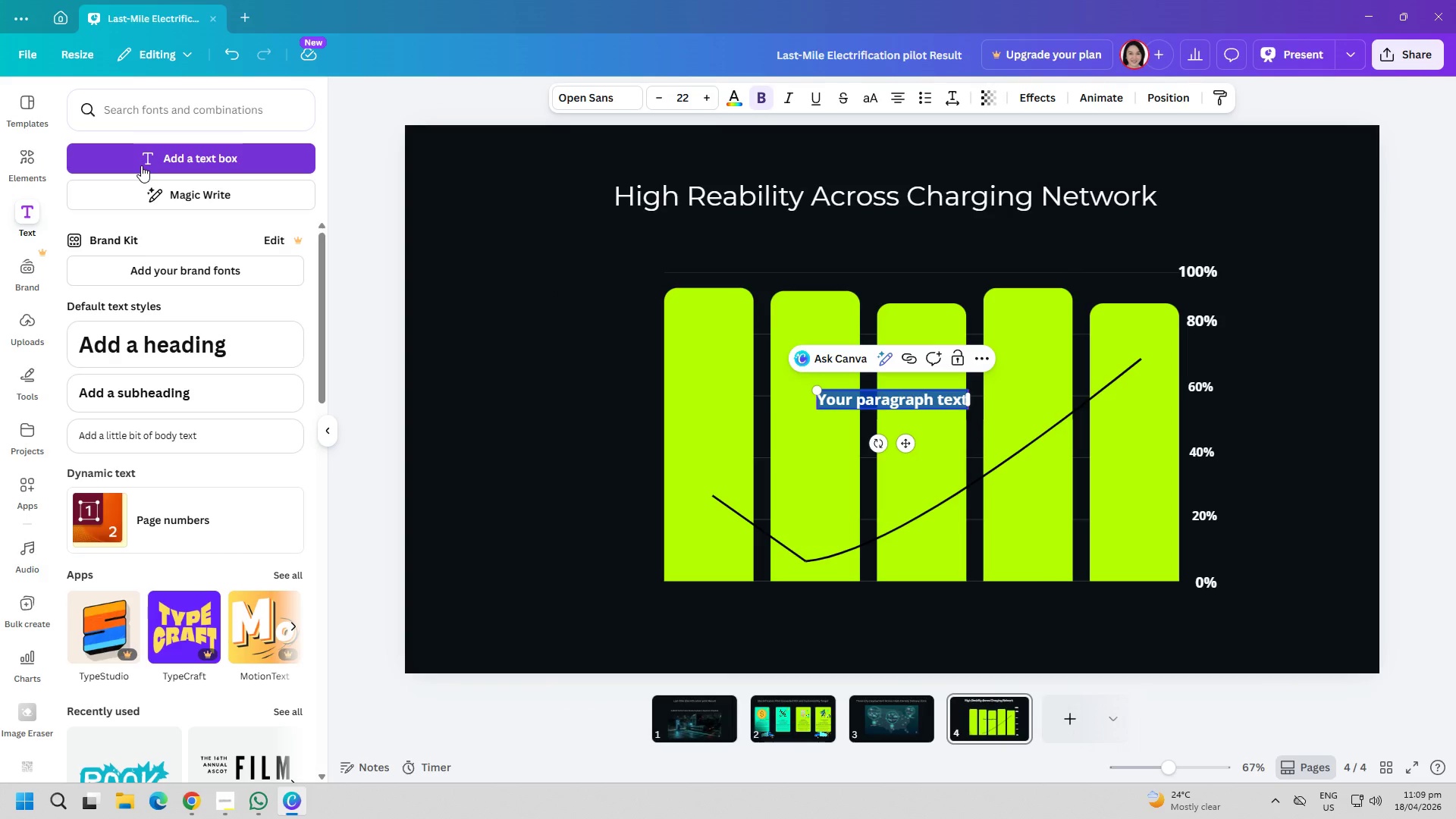 
type(New Yorkw)
key(Backspace)
 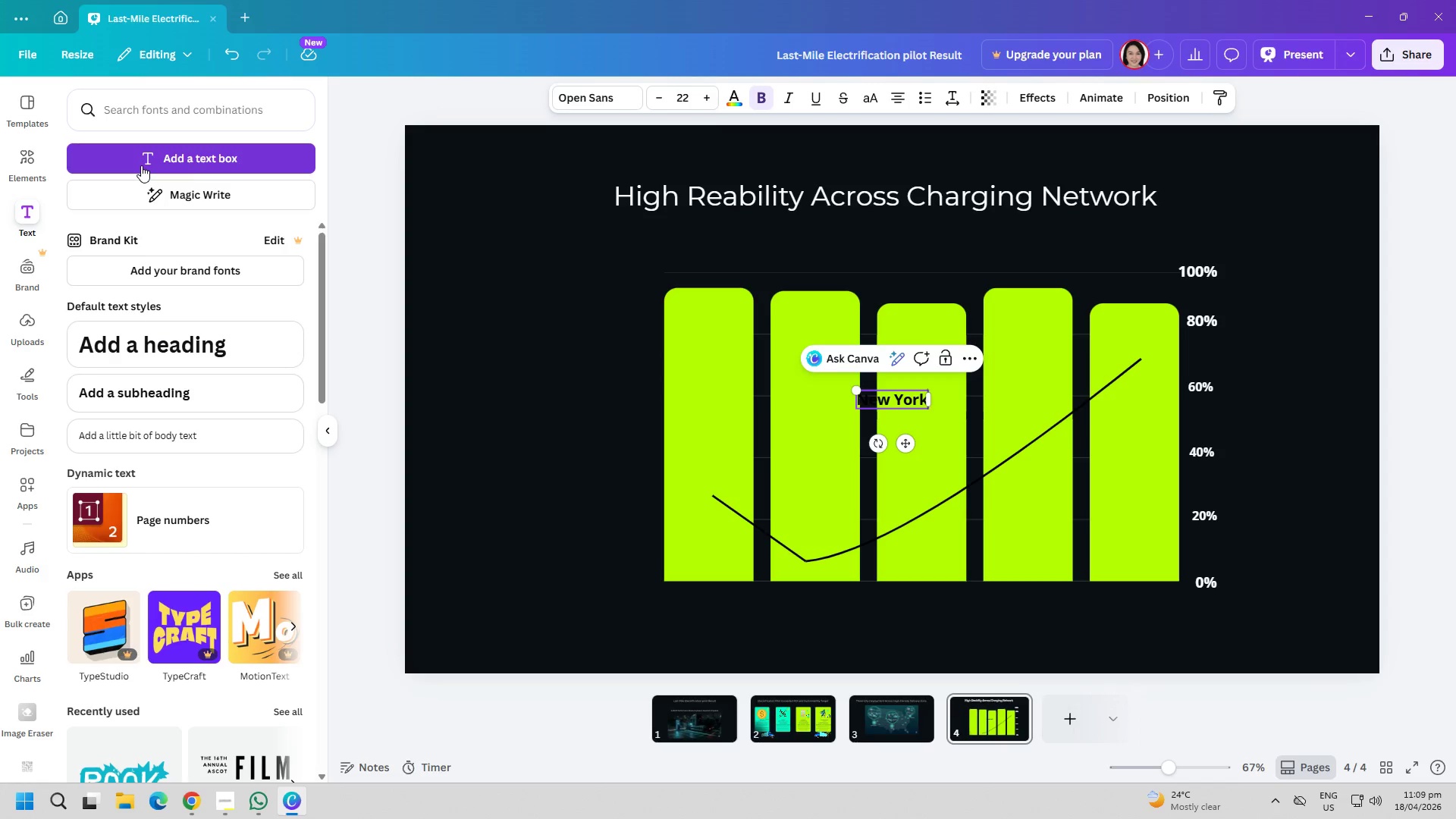 
key(Control+ControlLeft)
 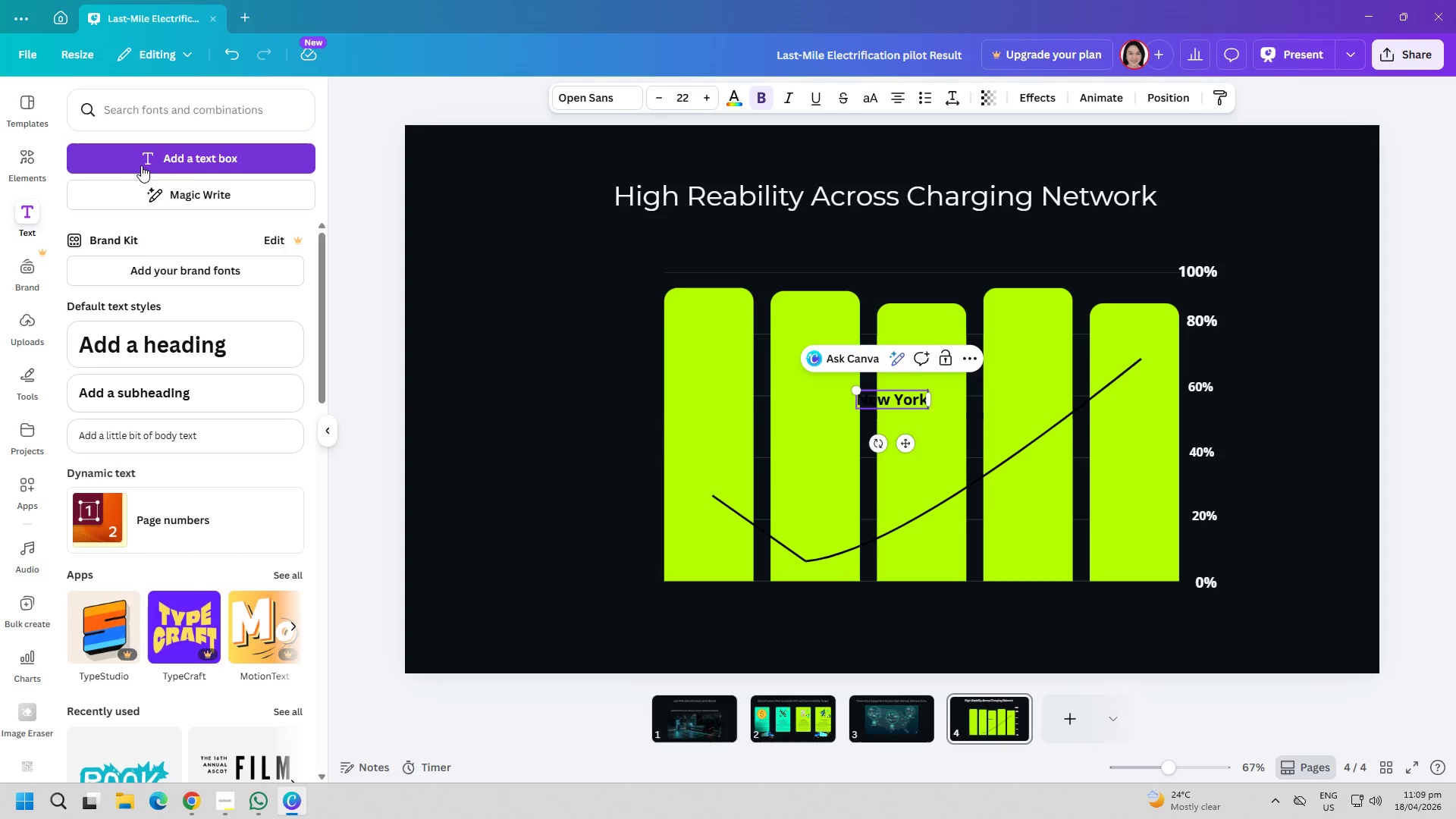 
key(Control+A)
 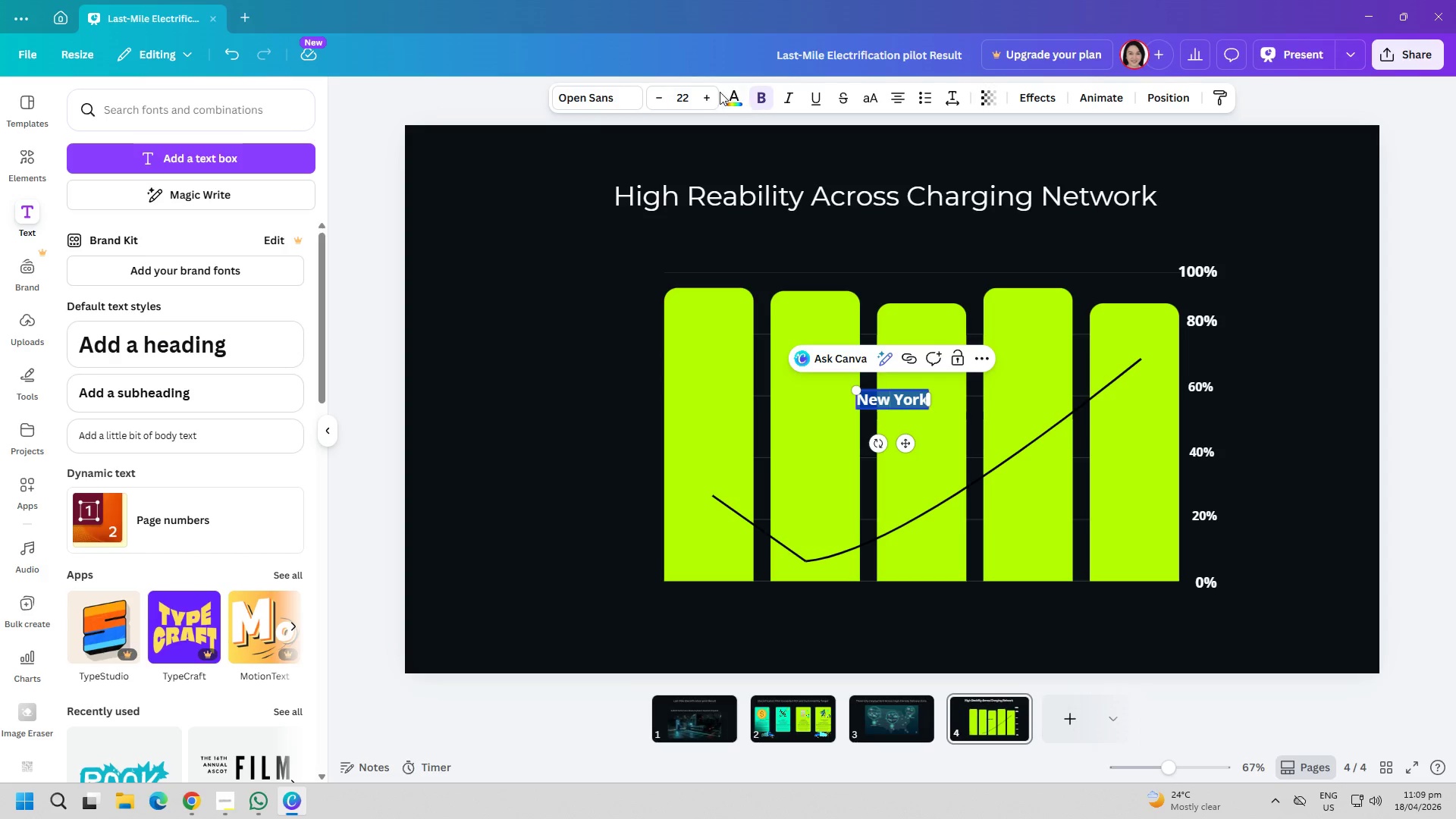 
double_click([731, 93])
 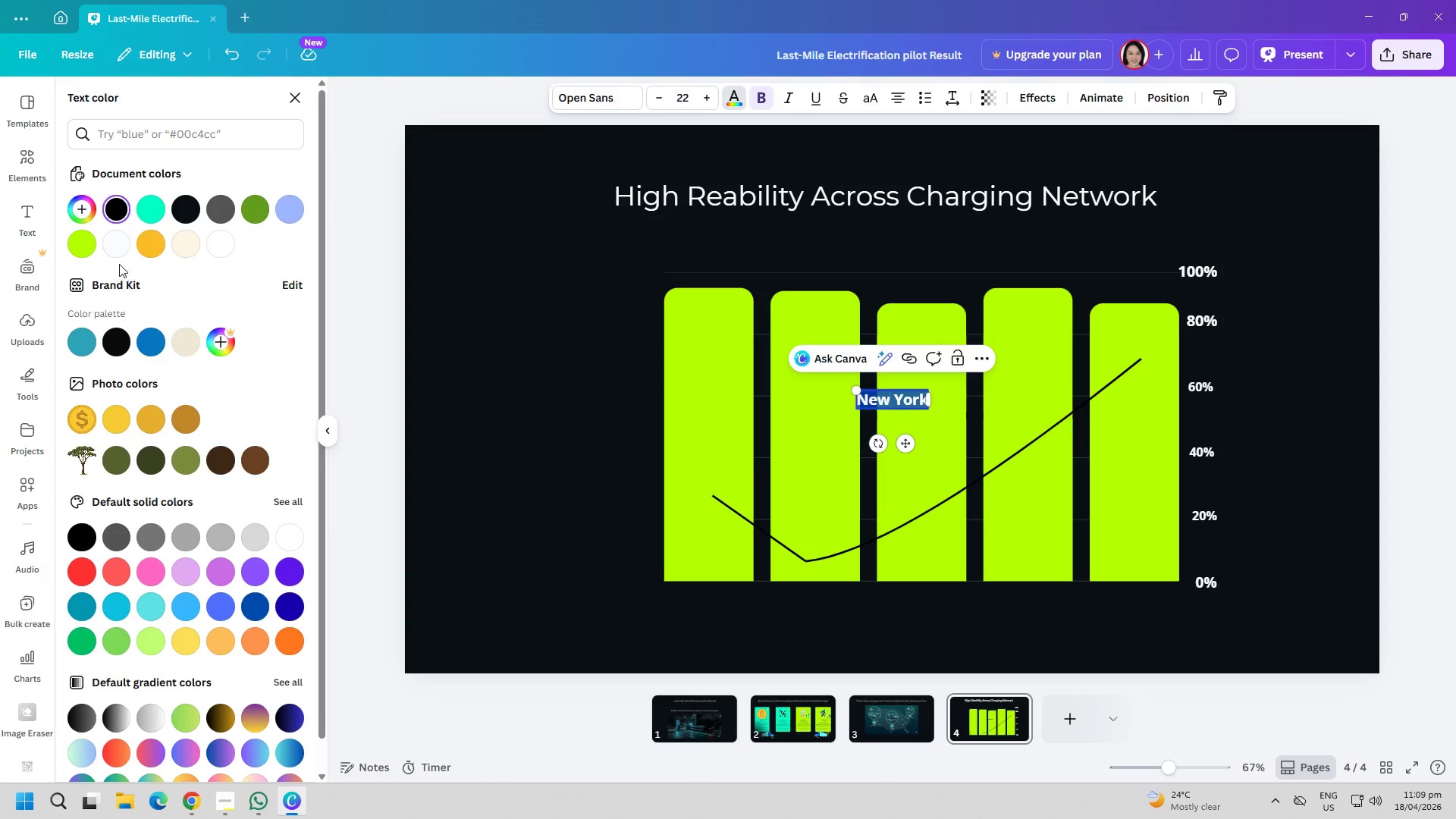 
left_click([116, 254])
 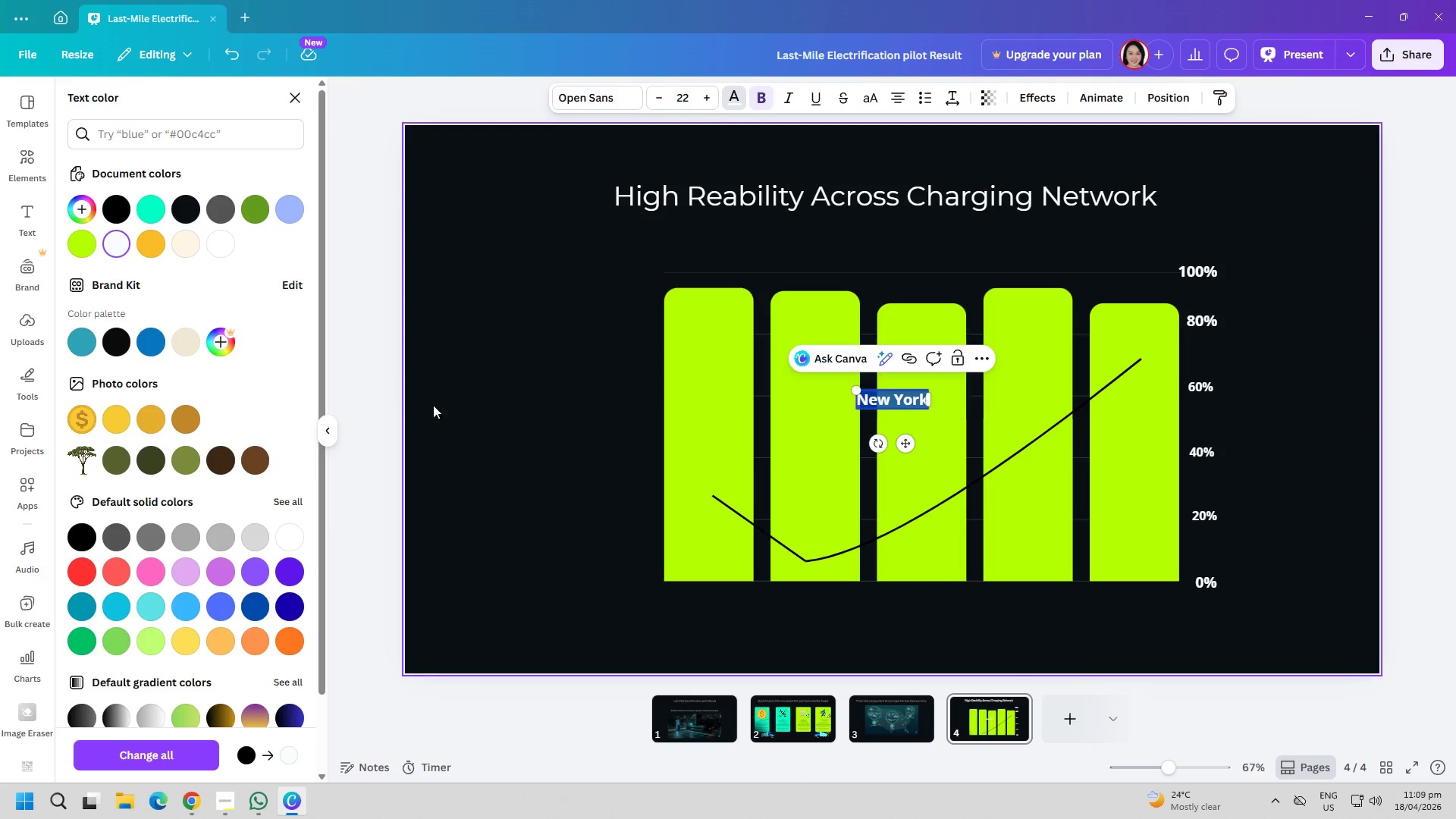 
left_click([447, 419])
 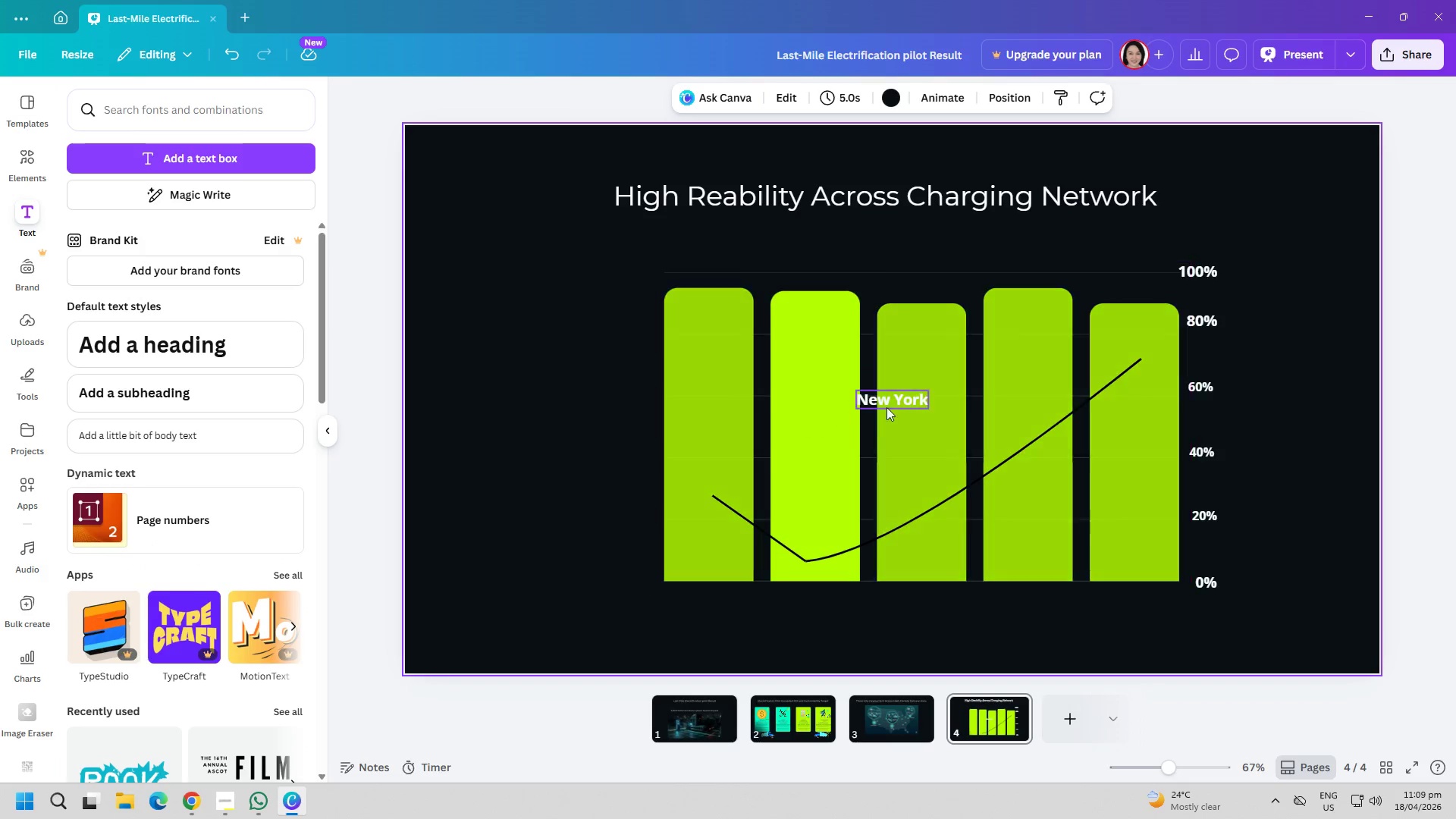 
left_click_drag(start_coordinate=[895, 406], to_coordinate=[708, 605])
 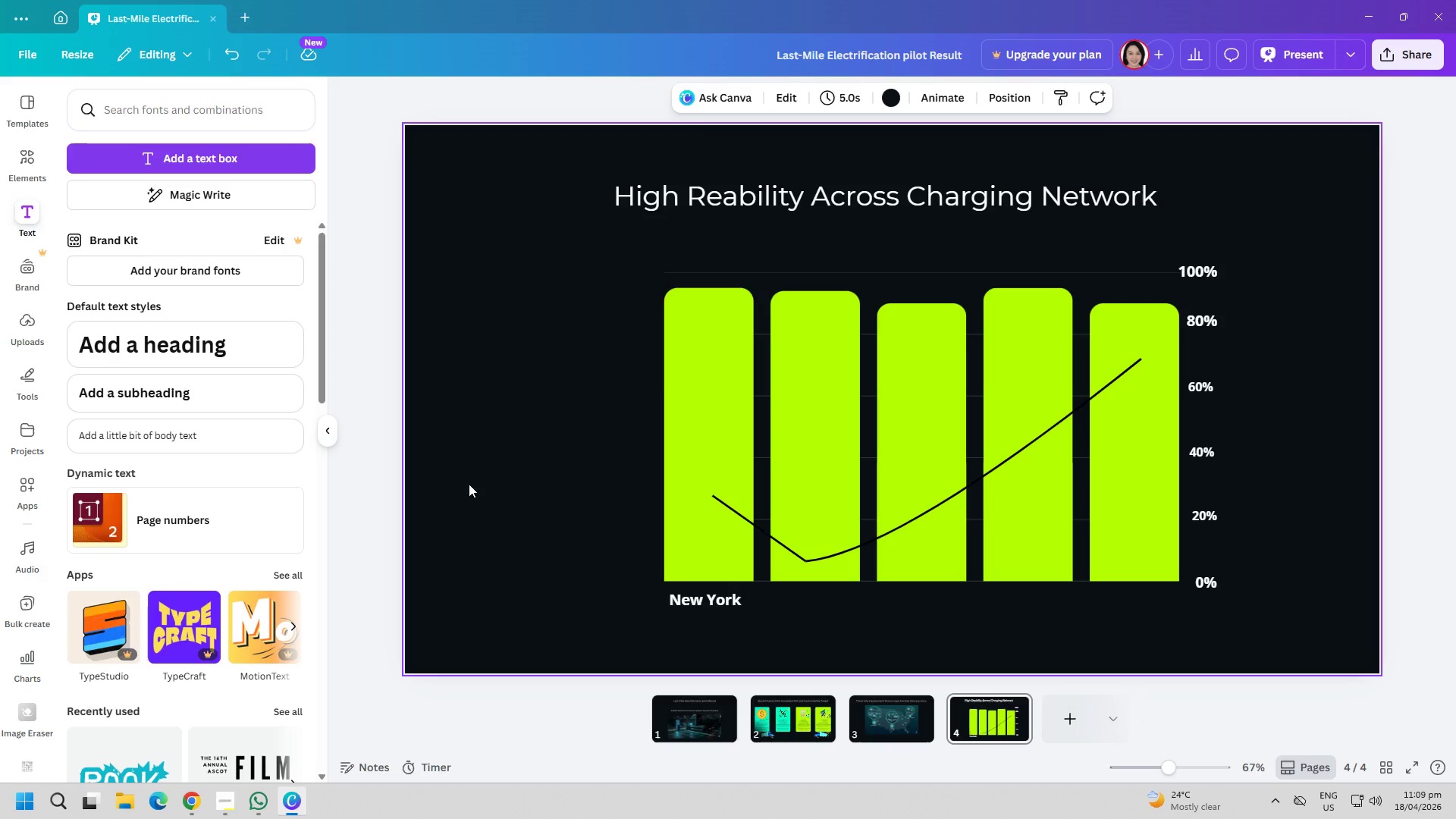 
double_click([711, 598])
 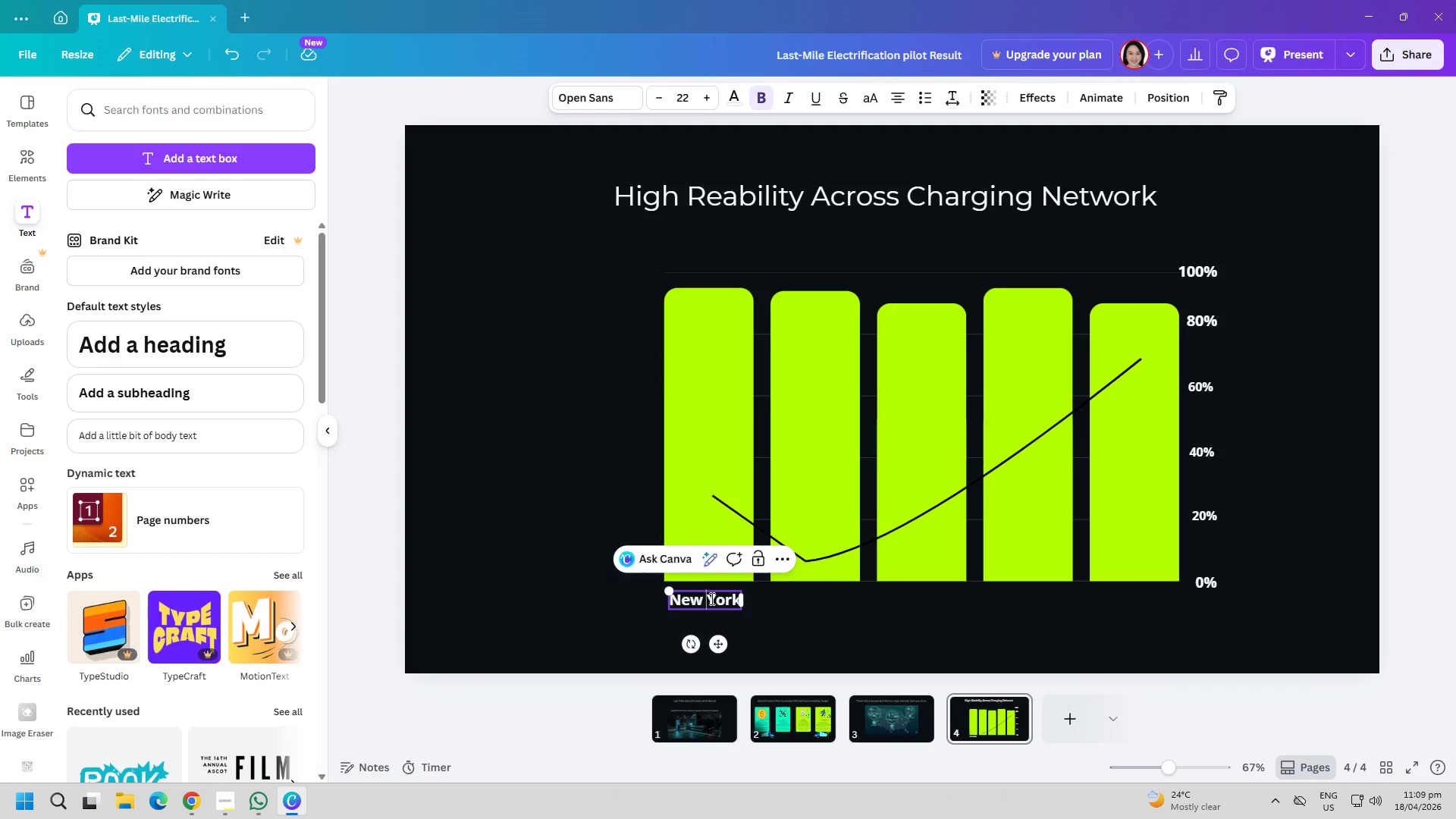 
triple_click([711, 598])
 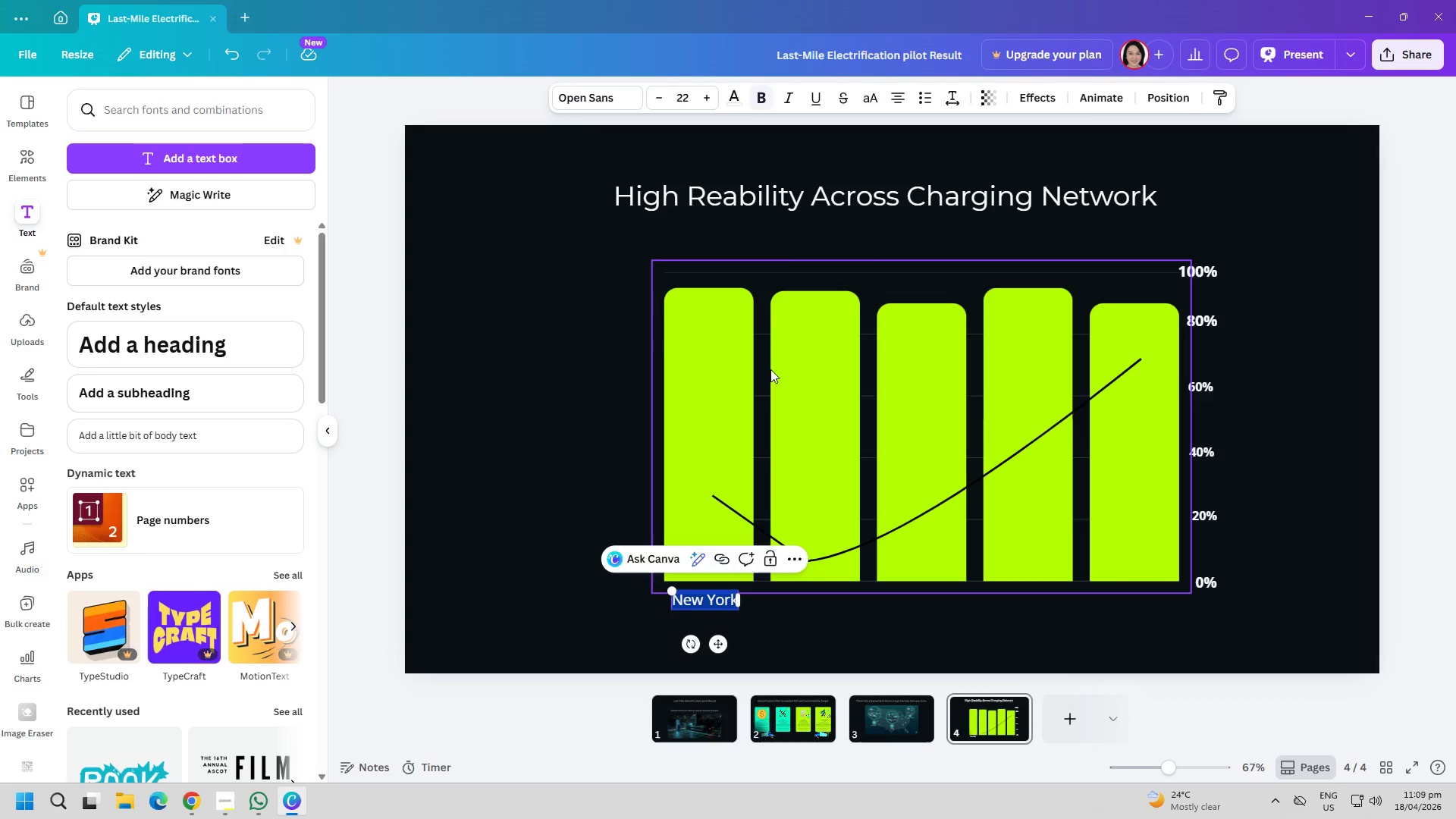 
double_click([827, 642])
 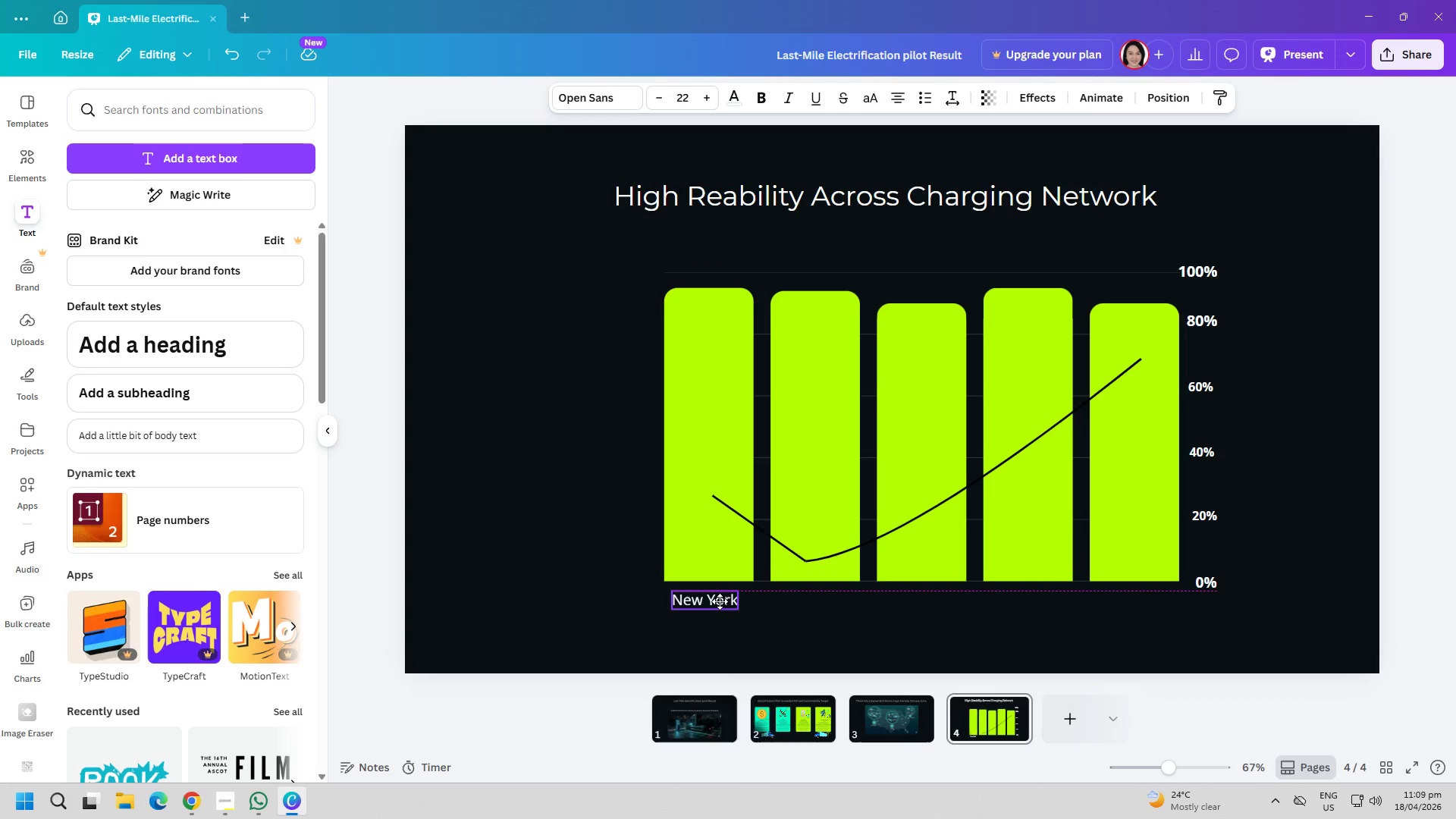 
left_click([851, 605])
 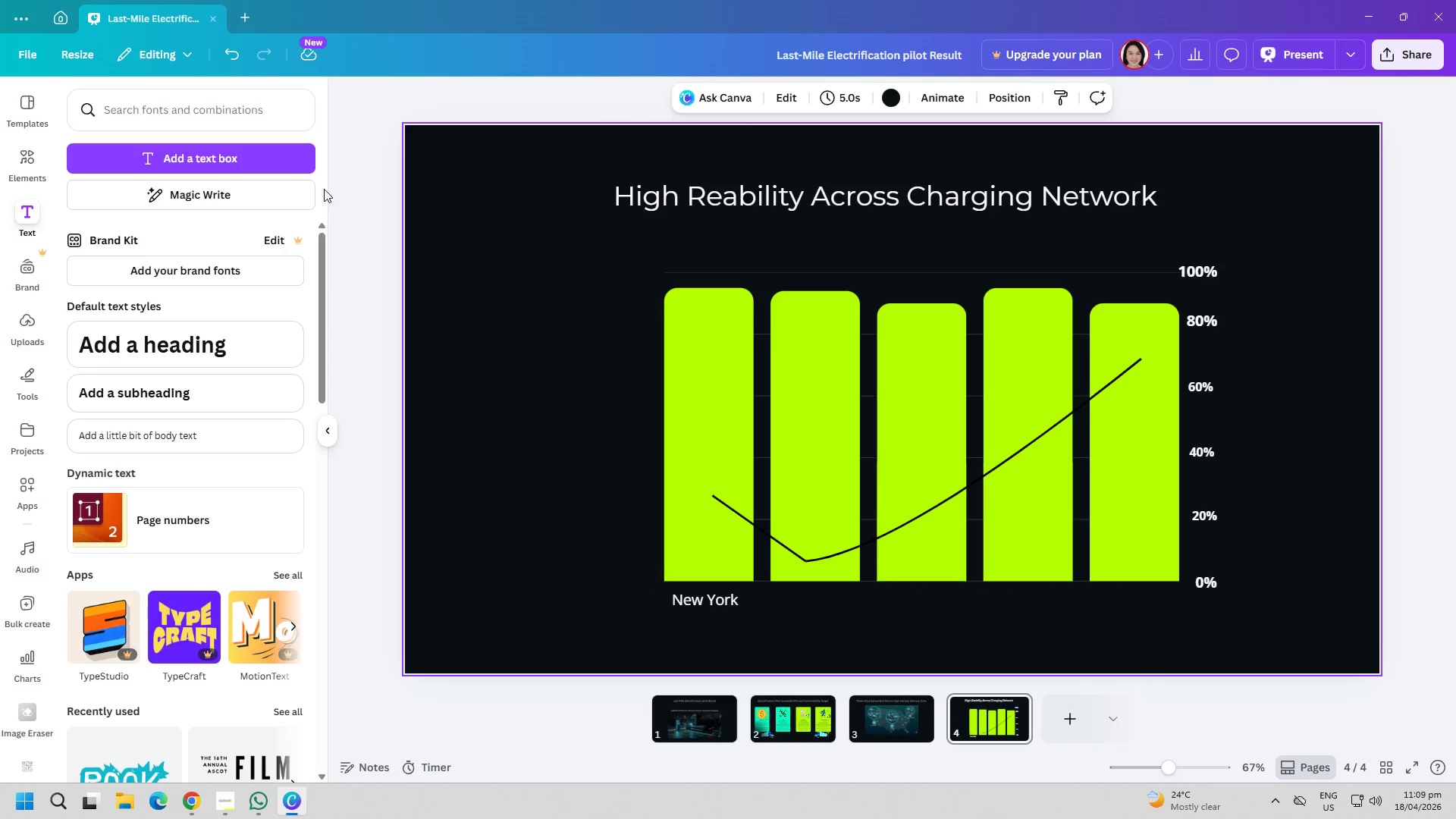 
left_click([283, 160])
 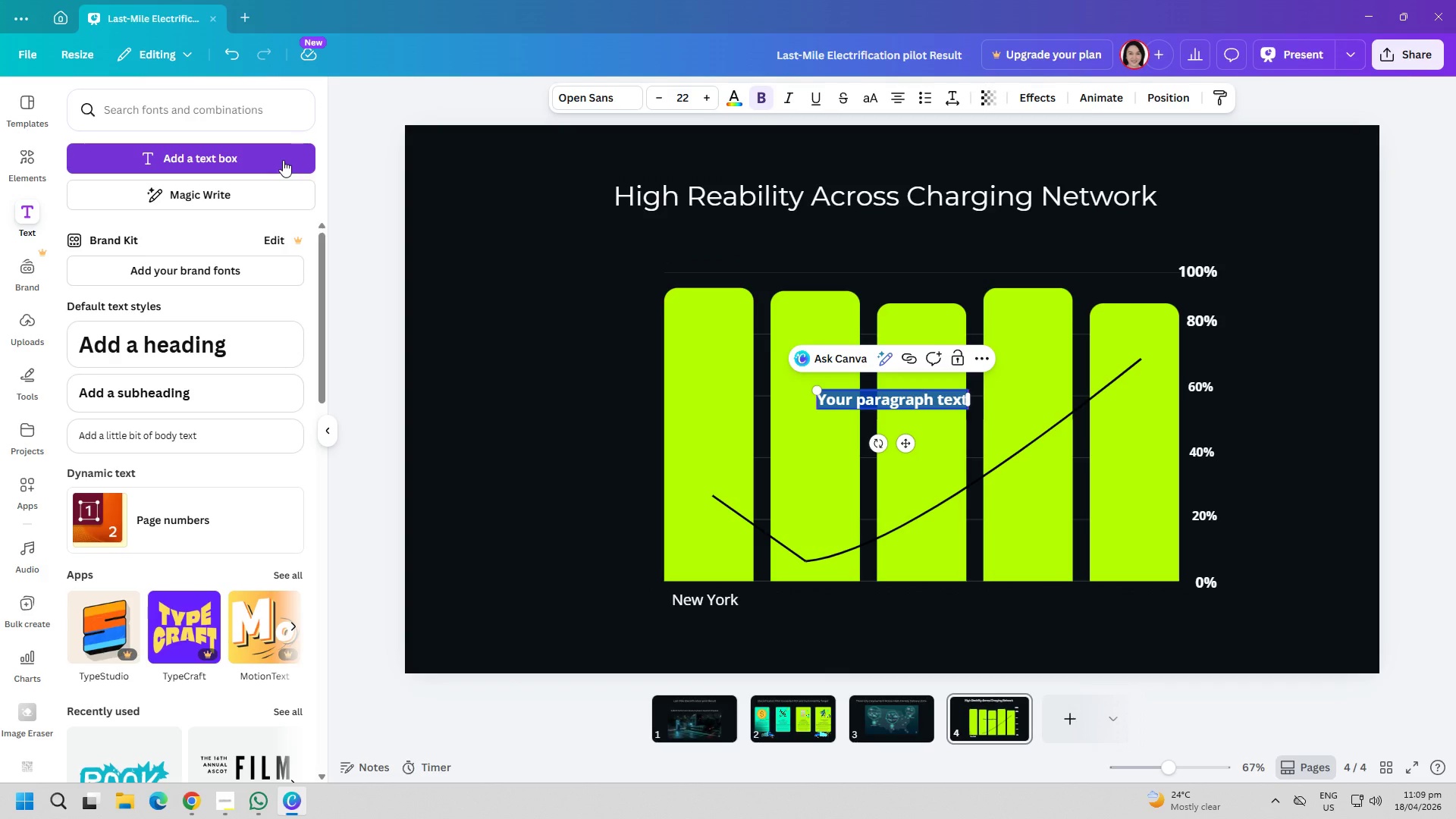 
type(Lost)
key(Backspace)
type( Angeles)
 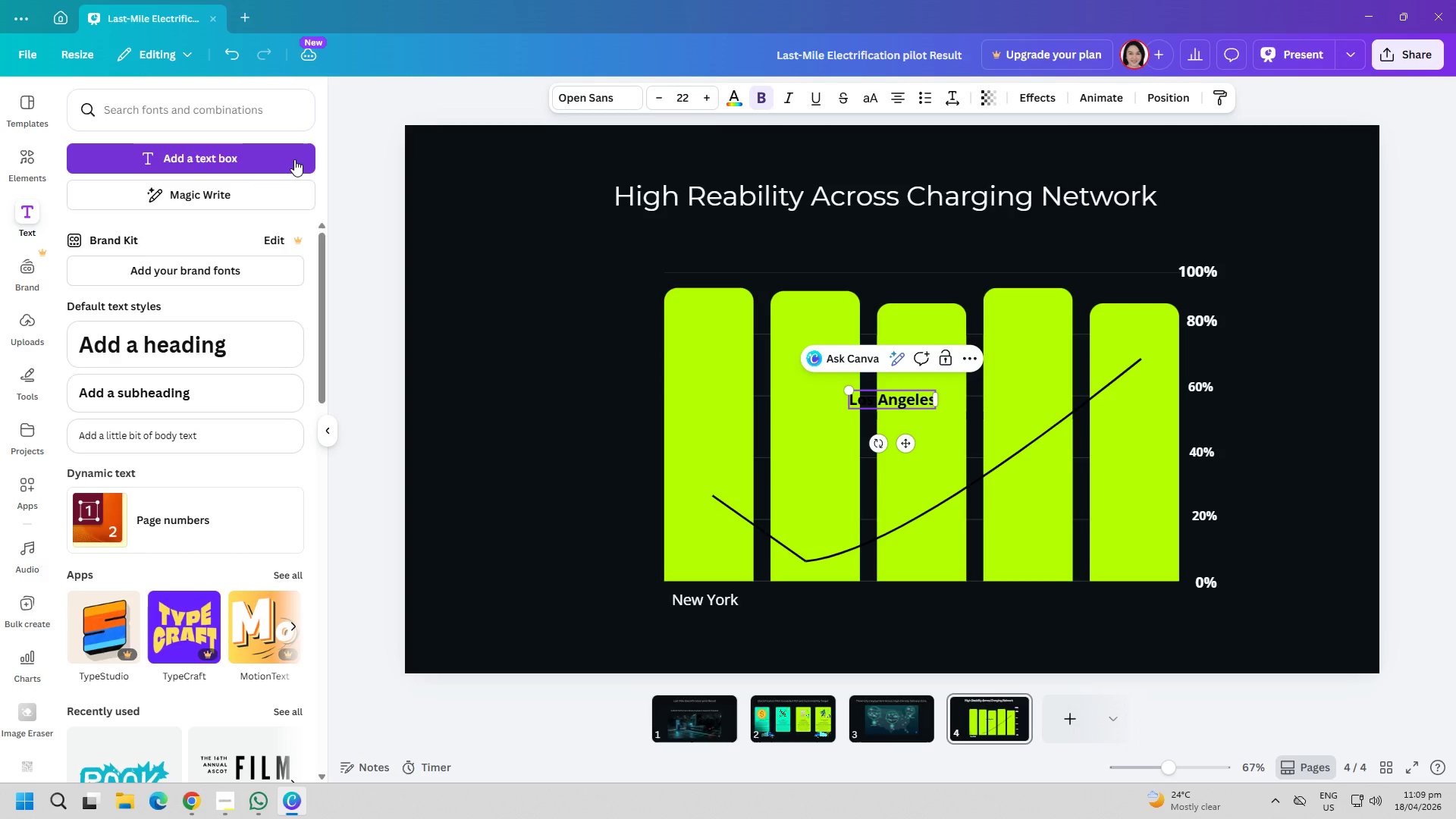 
key(Control+ControlLeft)
 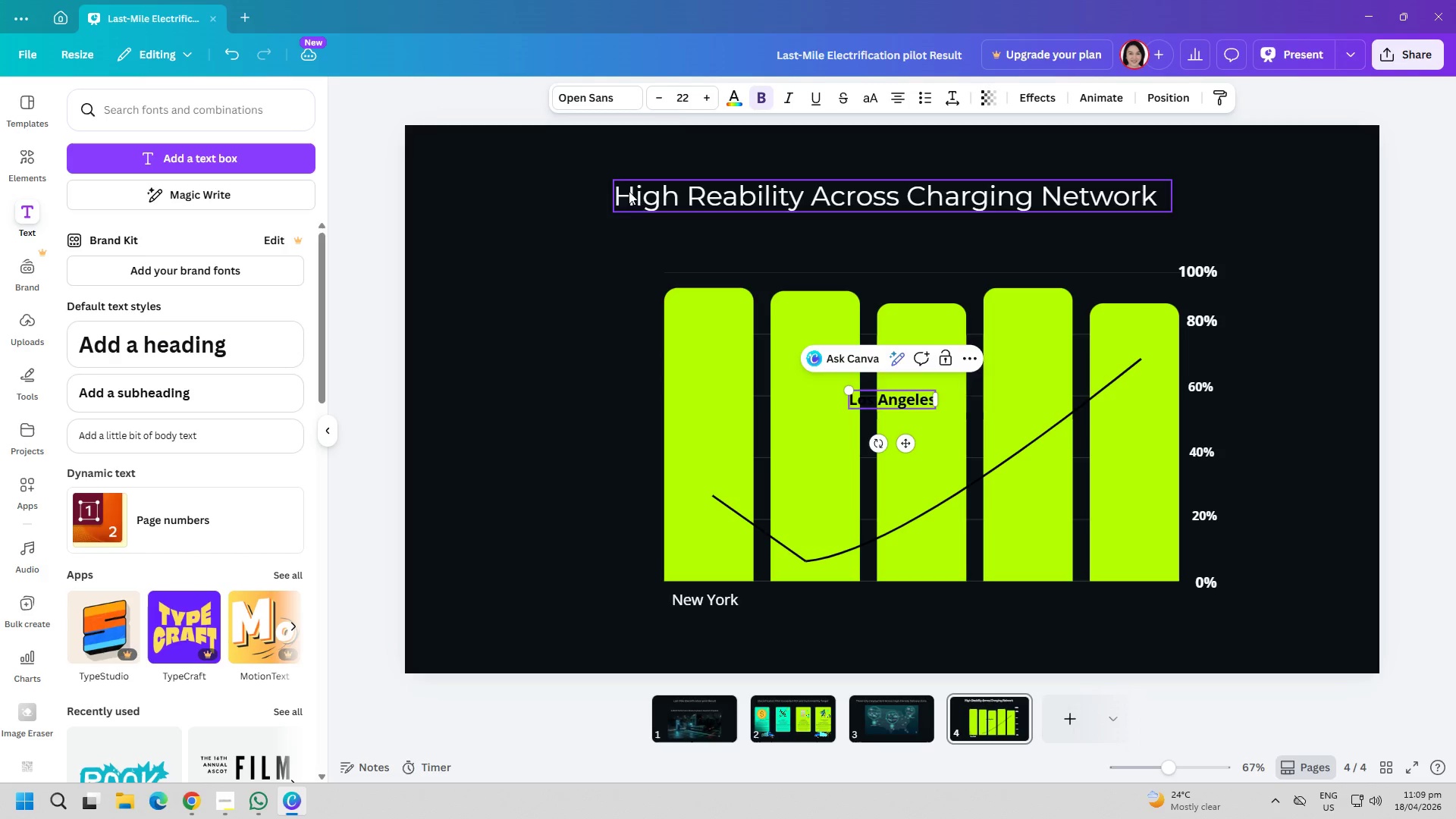 
key(Control+A)
 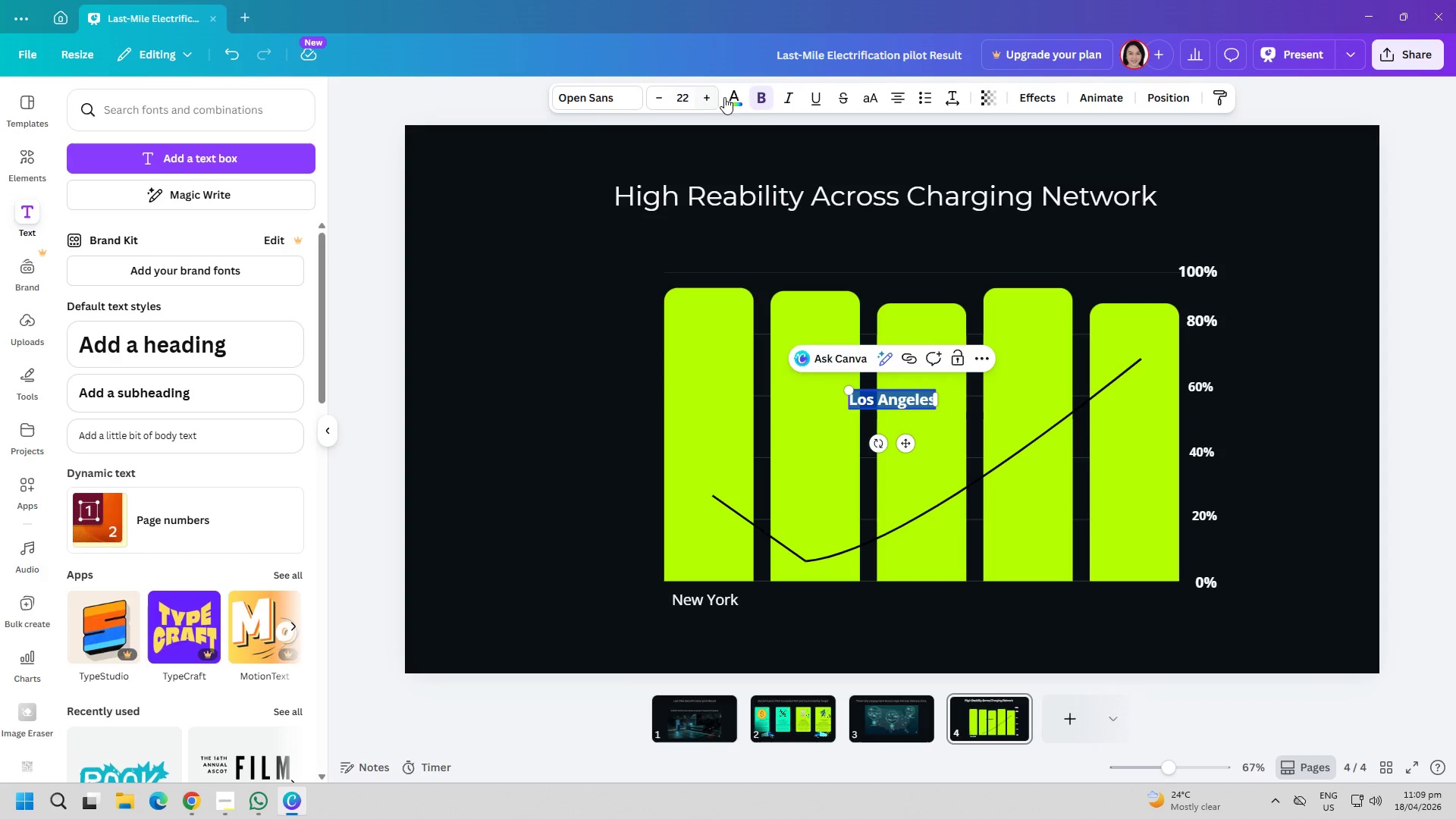 
left_click([742, 96])
 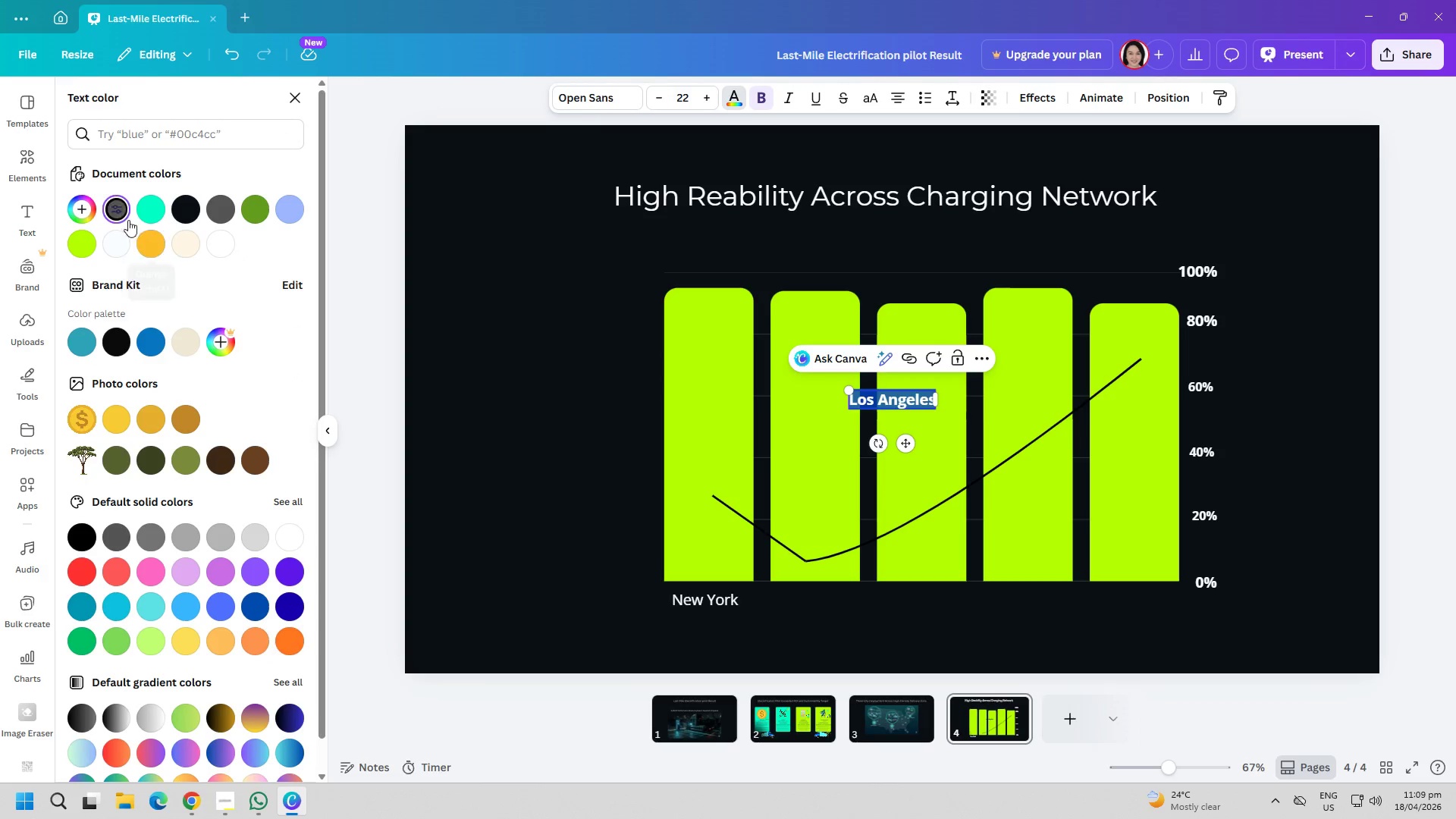 
left_click([119, 241])
 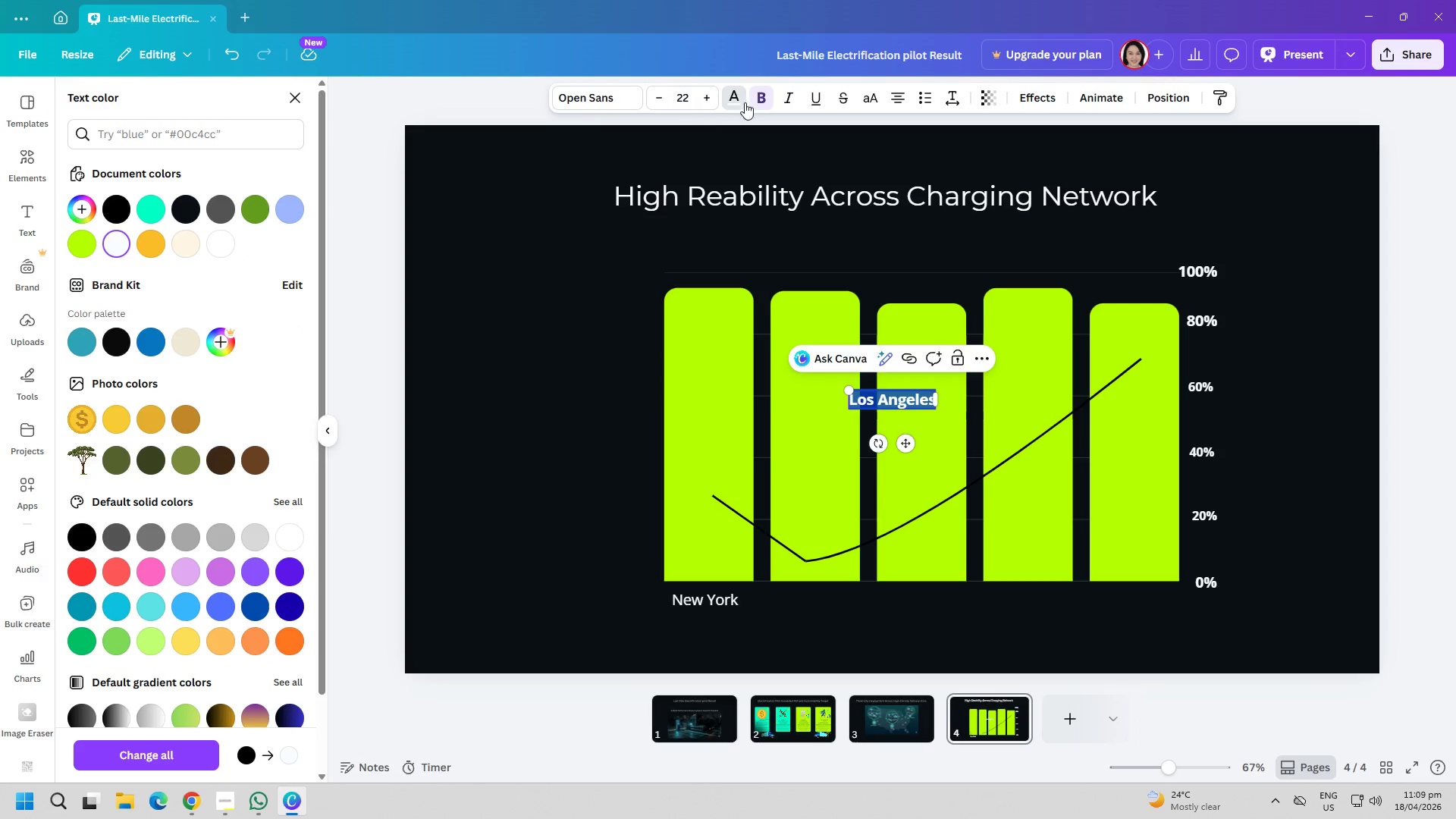 
left_click([757, 100])
 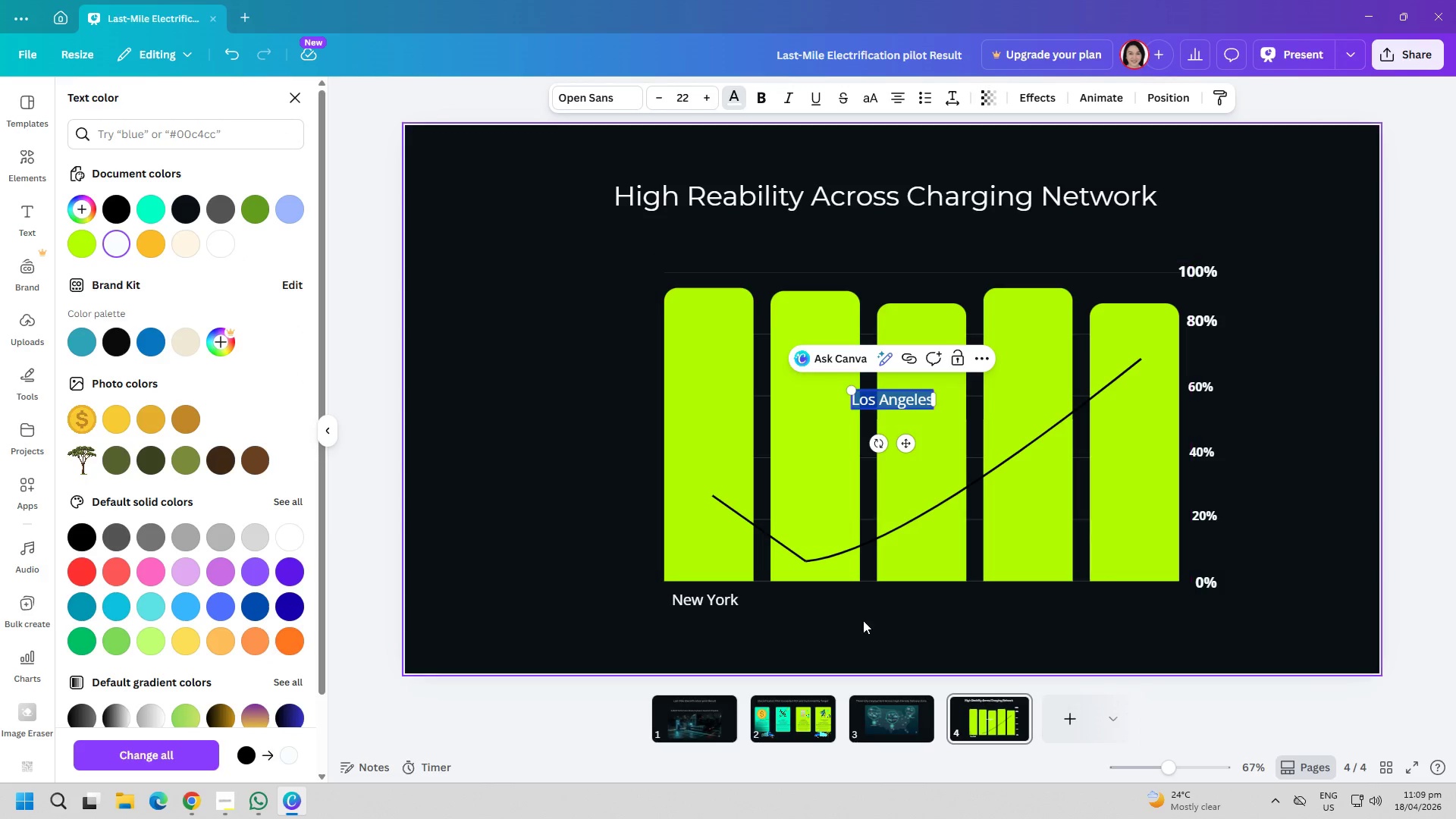 
left_click([874, 627])
 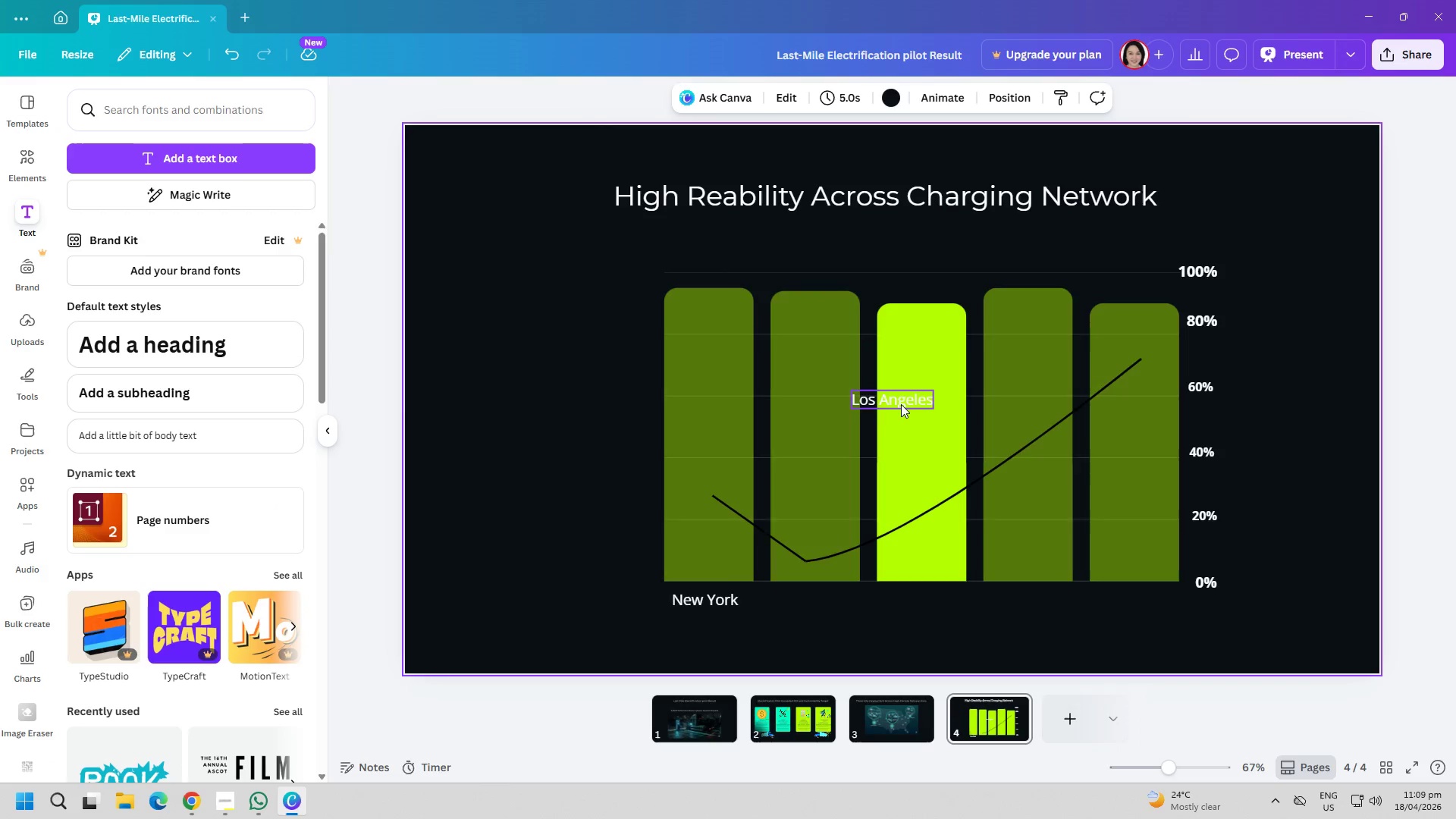 
left_click_drag(start_coordinate=[901, 397], to_coordinate=[822, 597])
 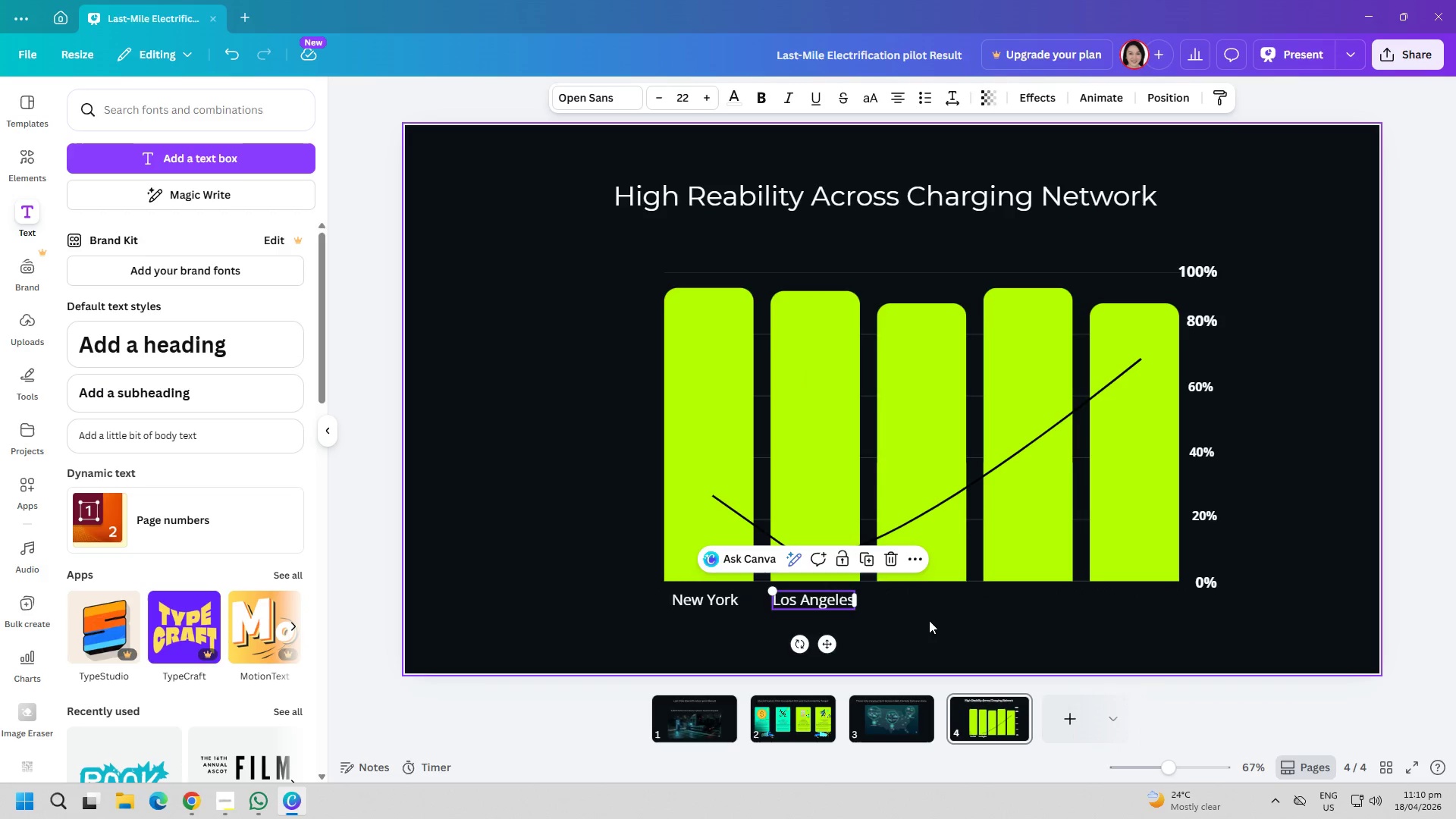 
left_click([933, 620])
 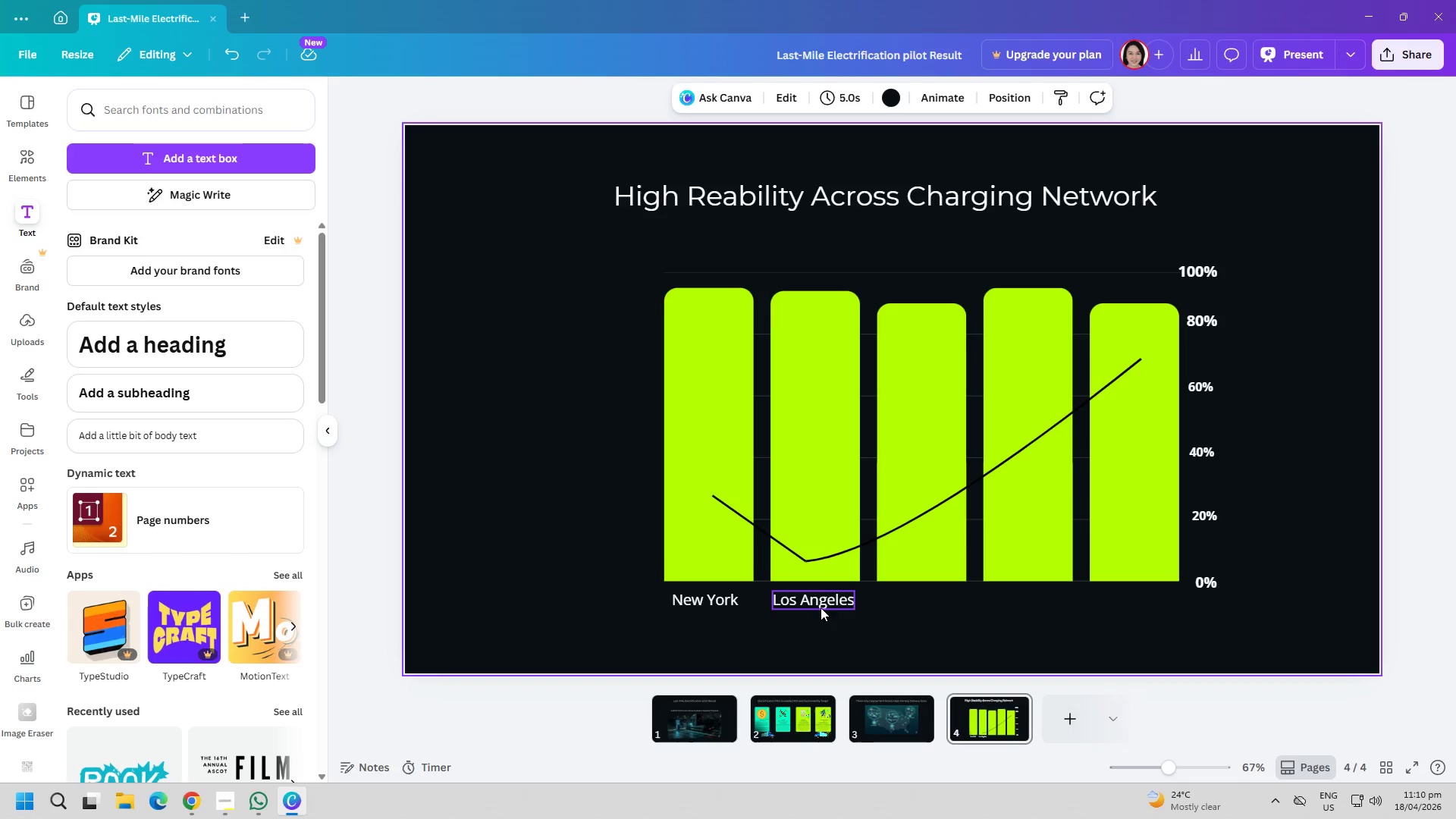 
left_click_drag(start_coordinate=[805, 604], to_coordinate=[800, 604])
 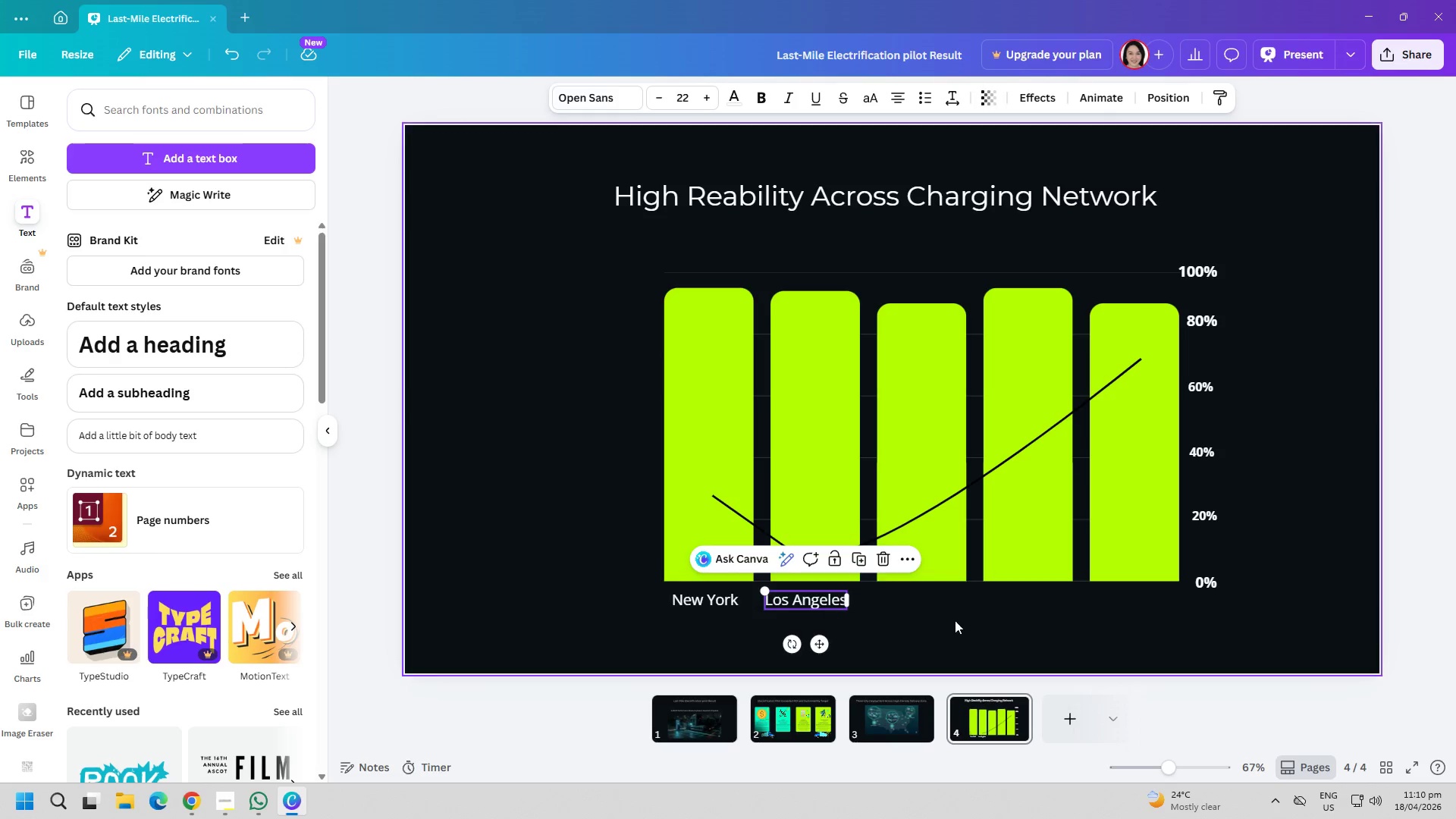 
left_click([960, 620])
 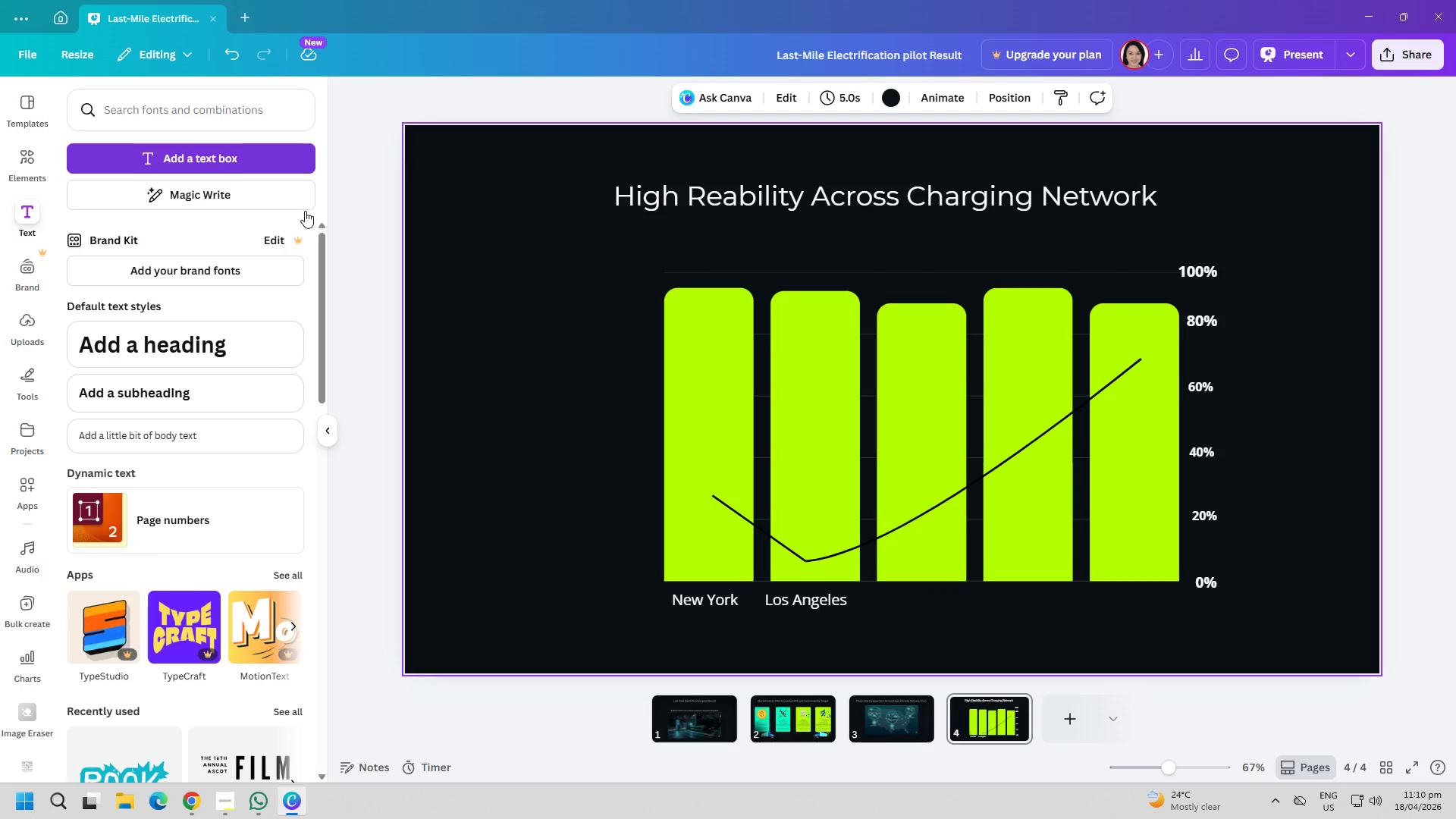 
left_click([806, 605])
 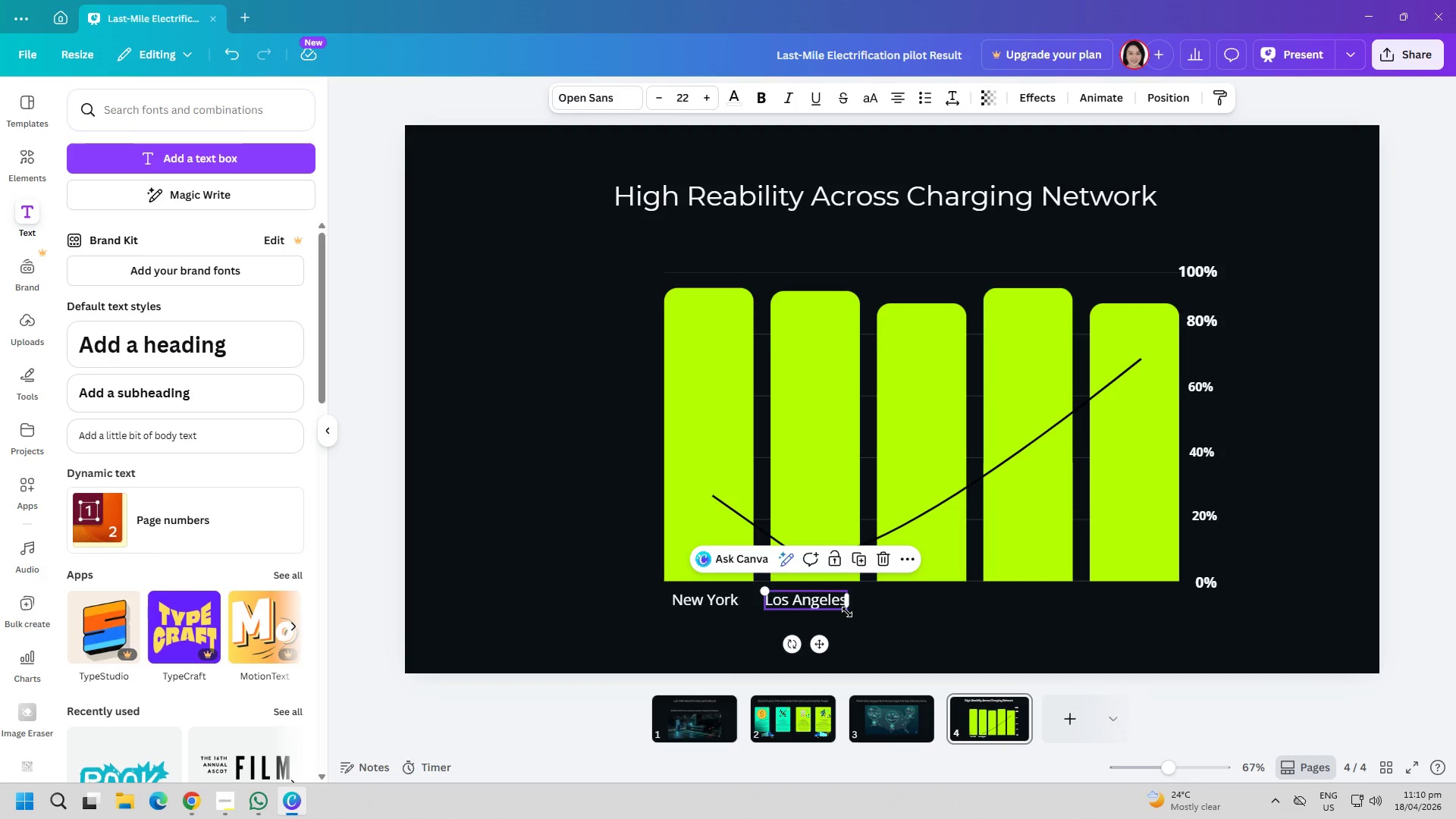 
left_click_drag(start_coordinate=[847, 612], to_coordinate=[841, 610])
 